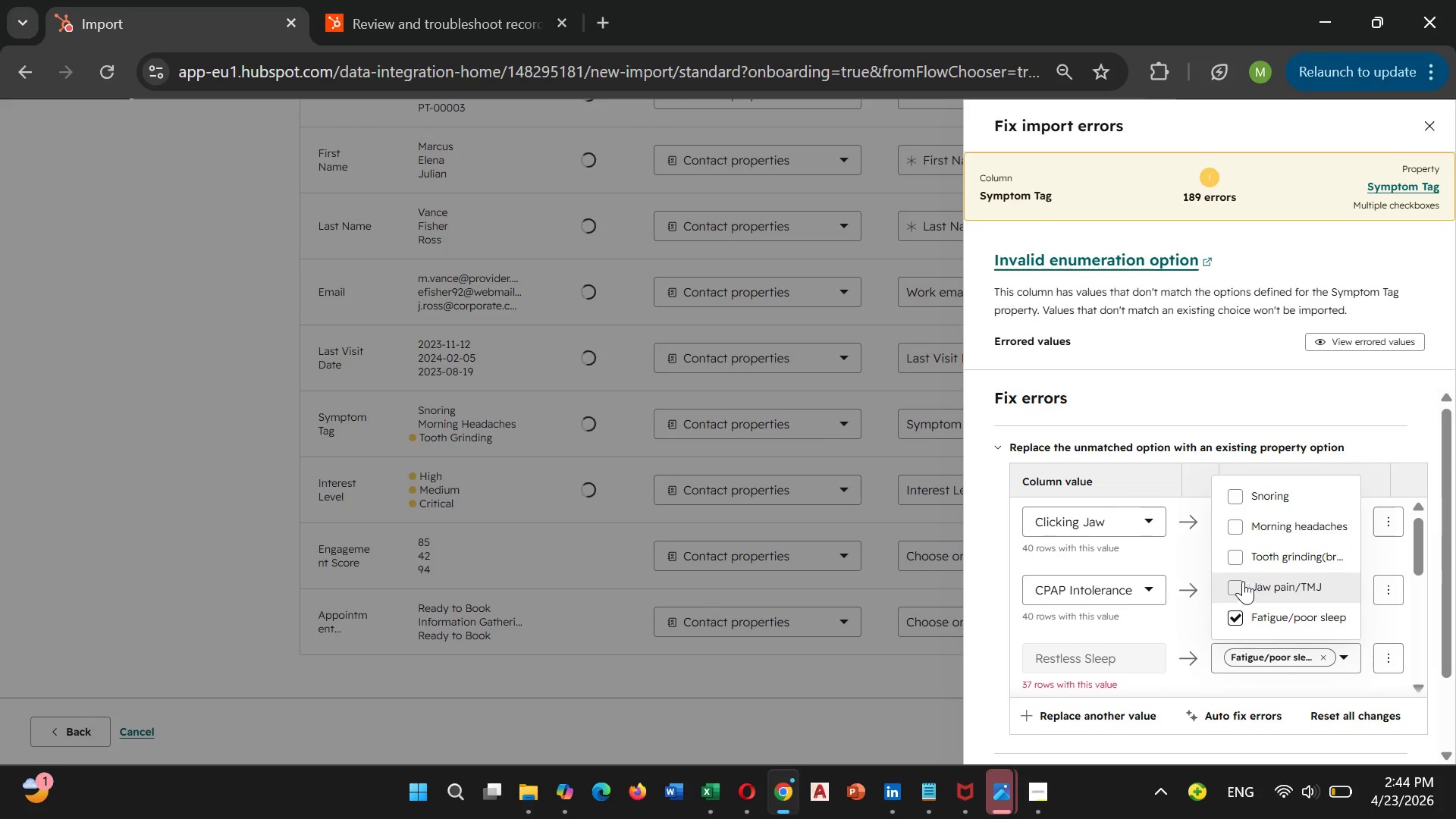 
scroll: coordinate [1206, 592], scroll_direction: down, amount: 6.0
 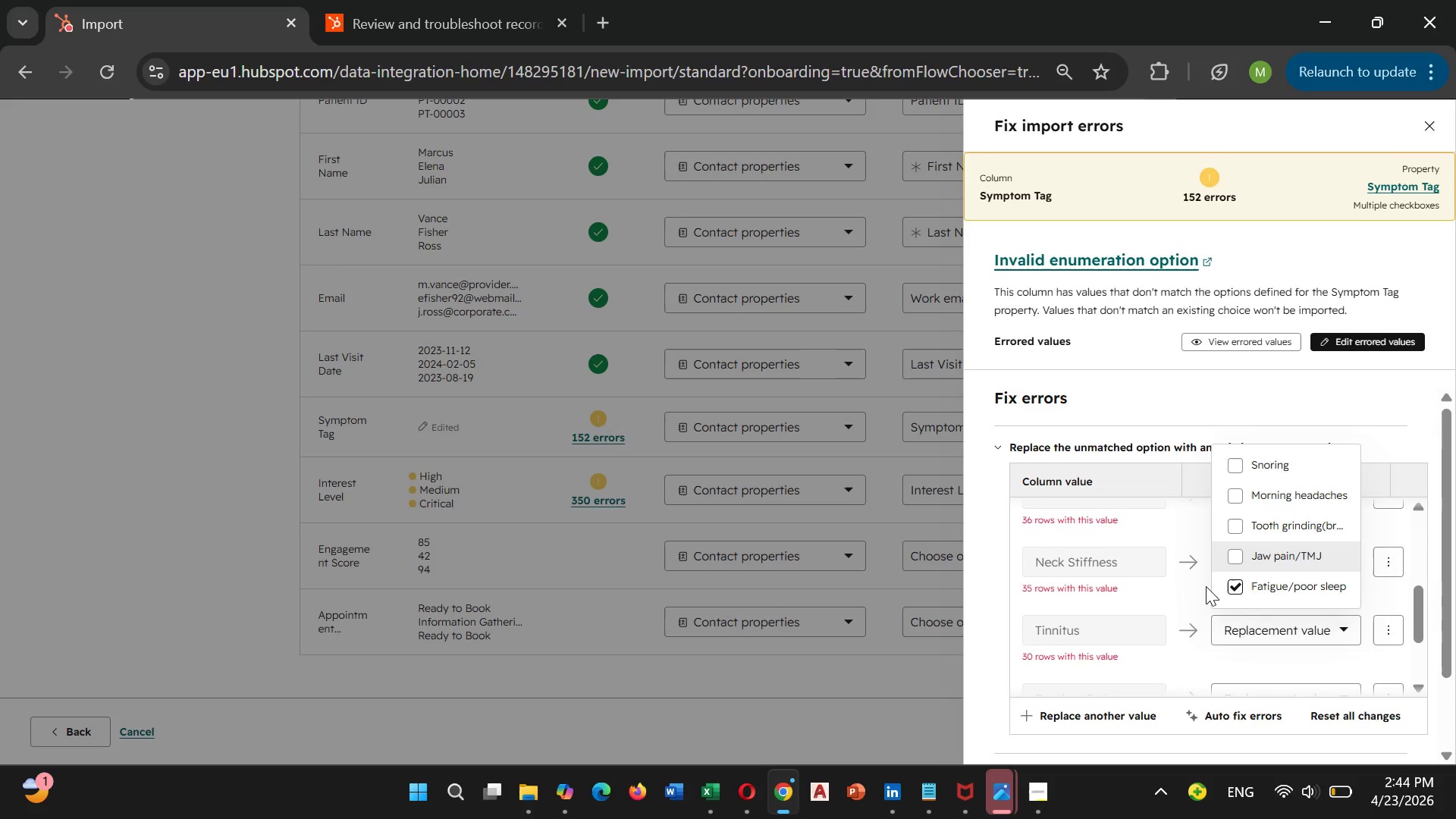 
scroll: coordinate [1206, 586], scroll_direction: up, amount: 1.0
 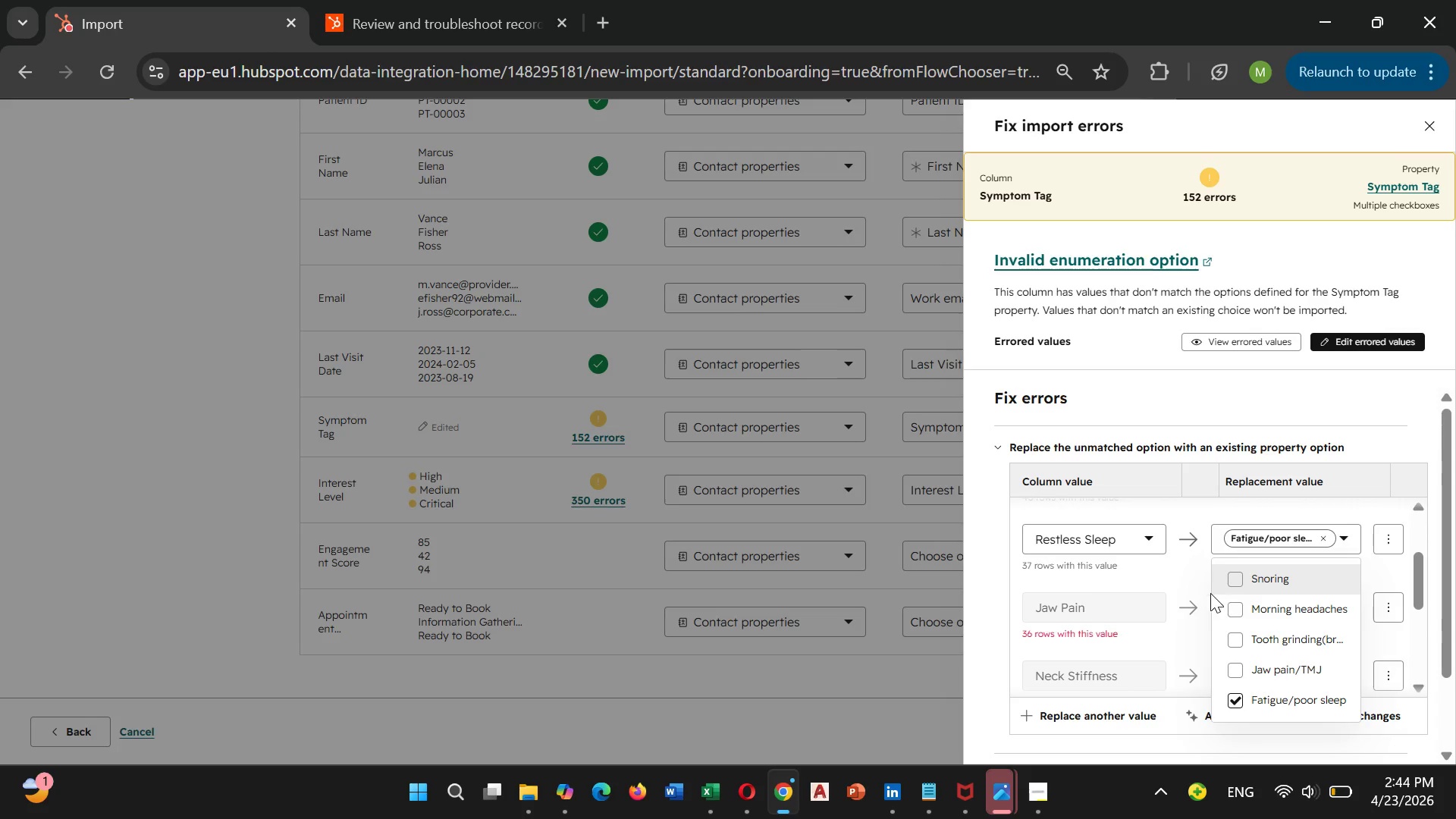 
left_click([1193, 597])
 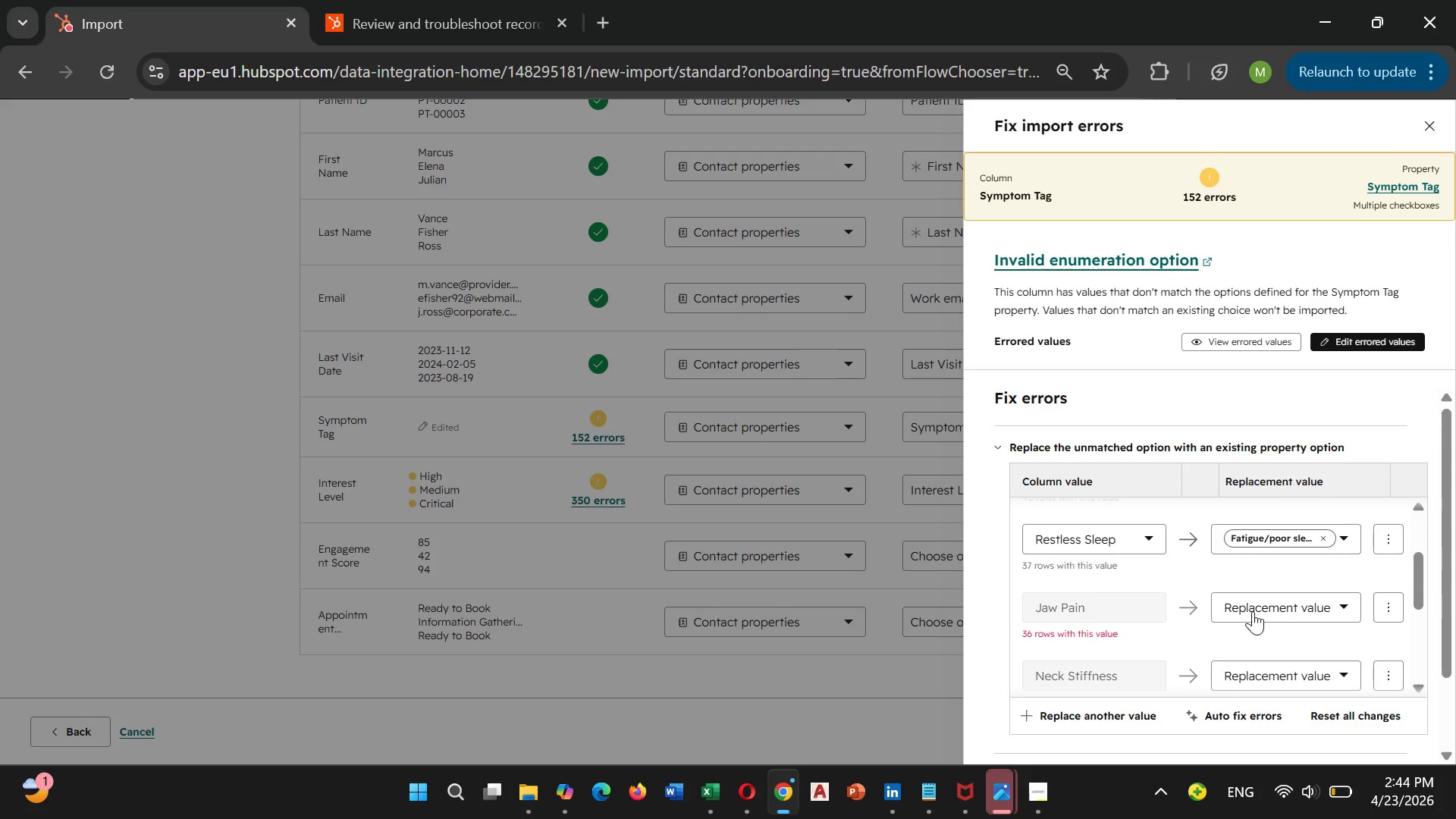 
left_click([1254, 611])
 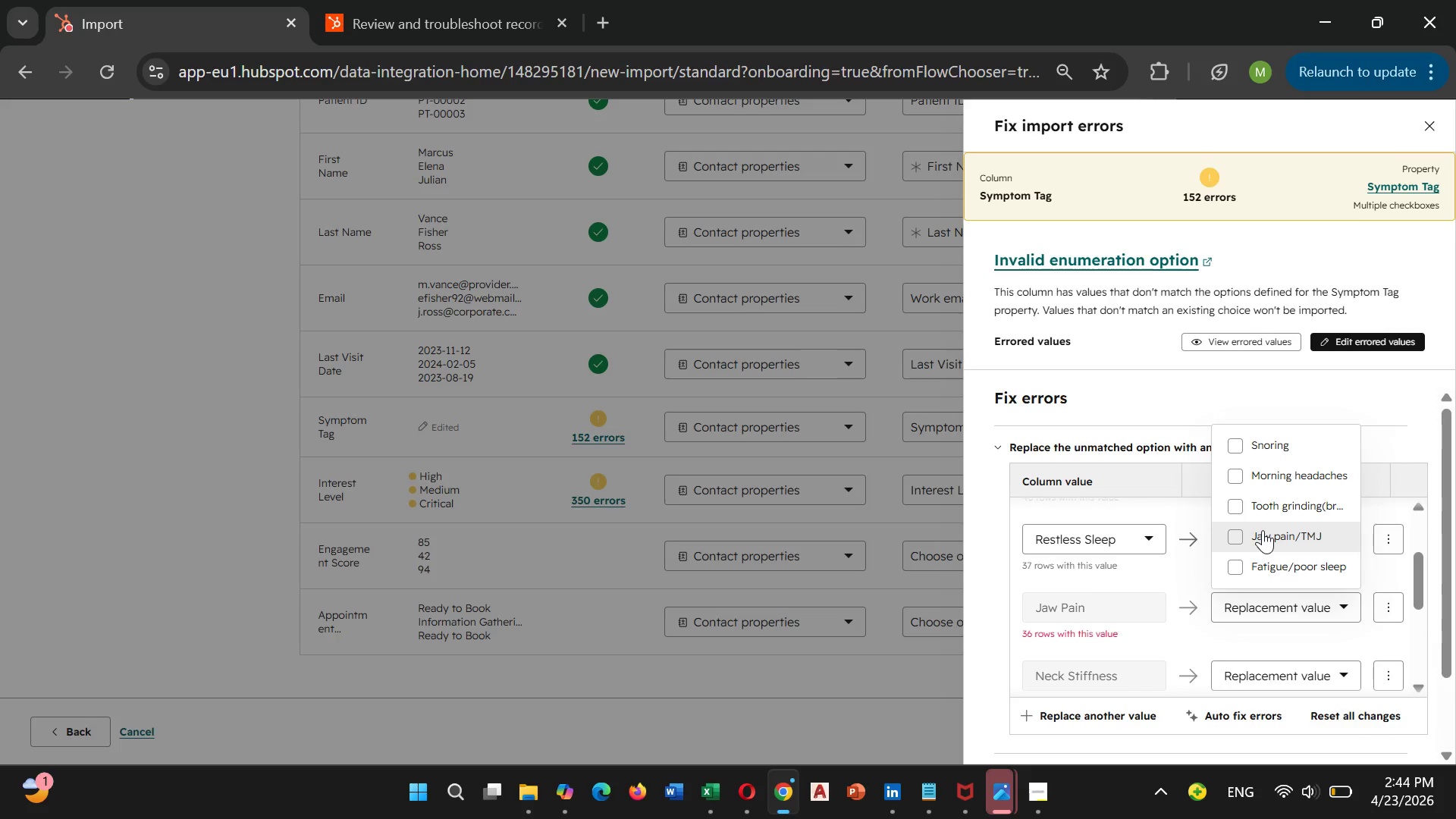 
left_click([1263, 530])
 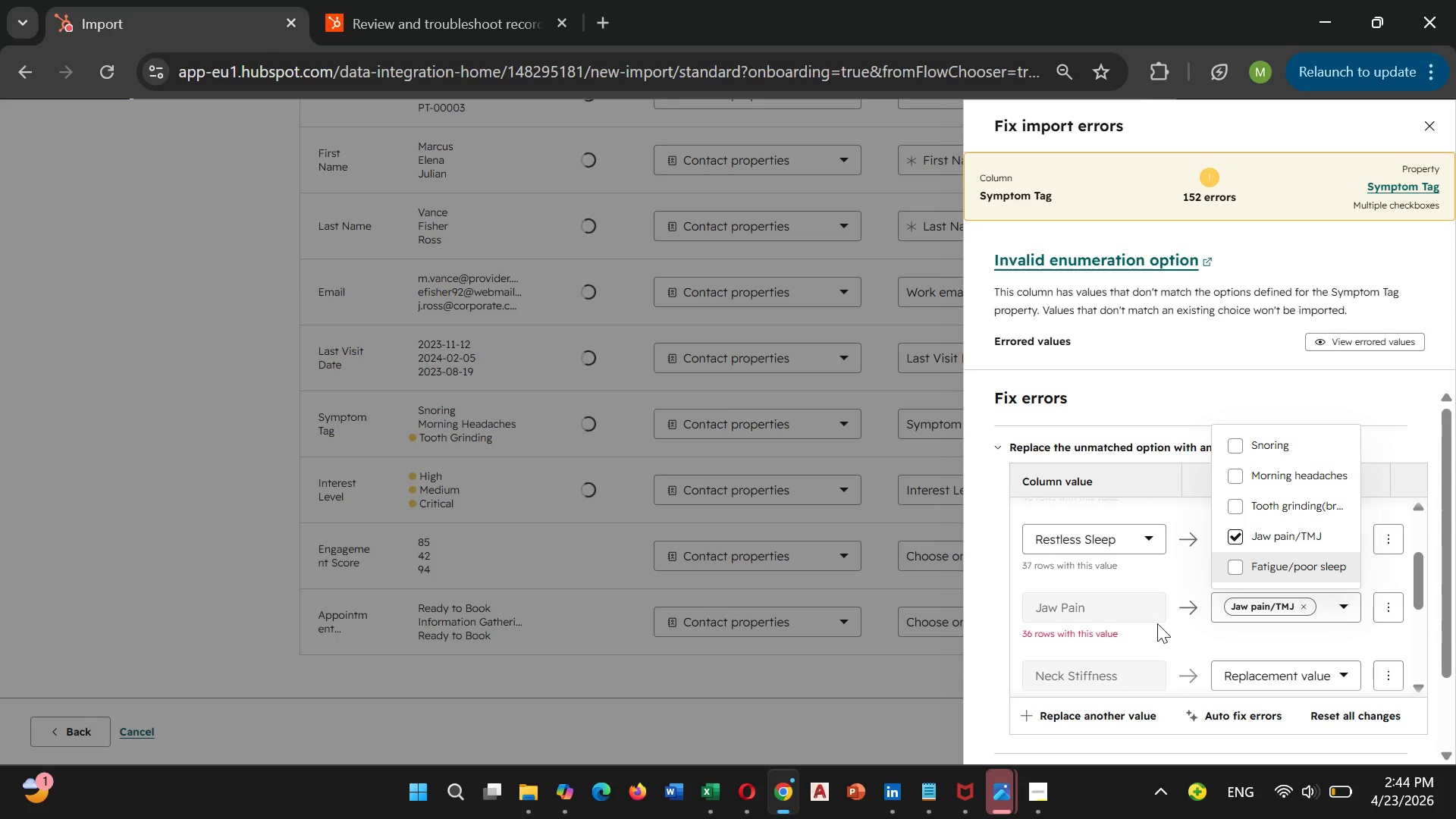 
scroll: coordinate [1156, 617], scroll_direction: up, amount: 2.0
 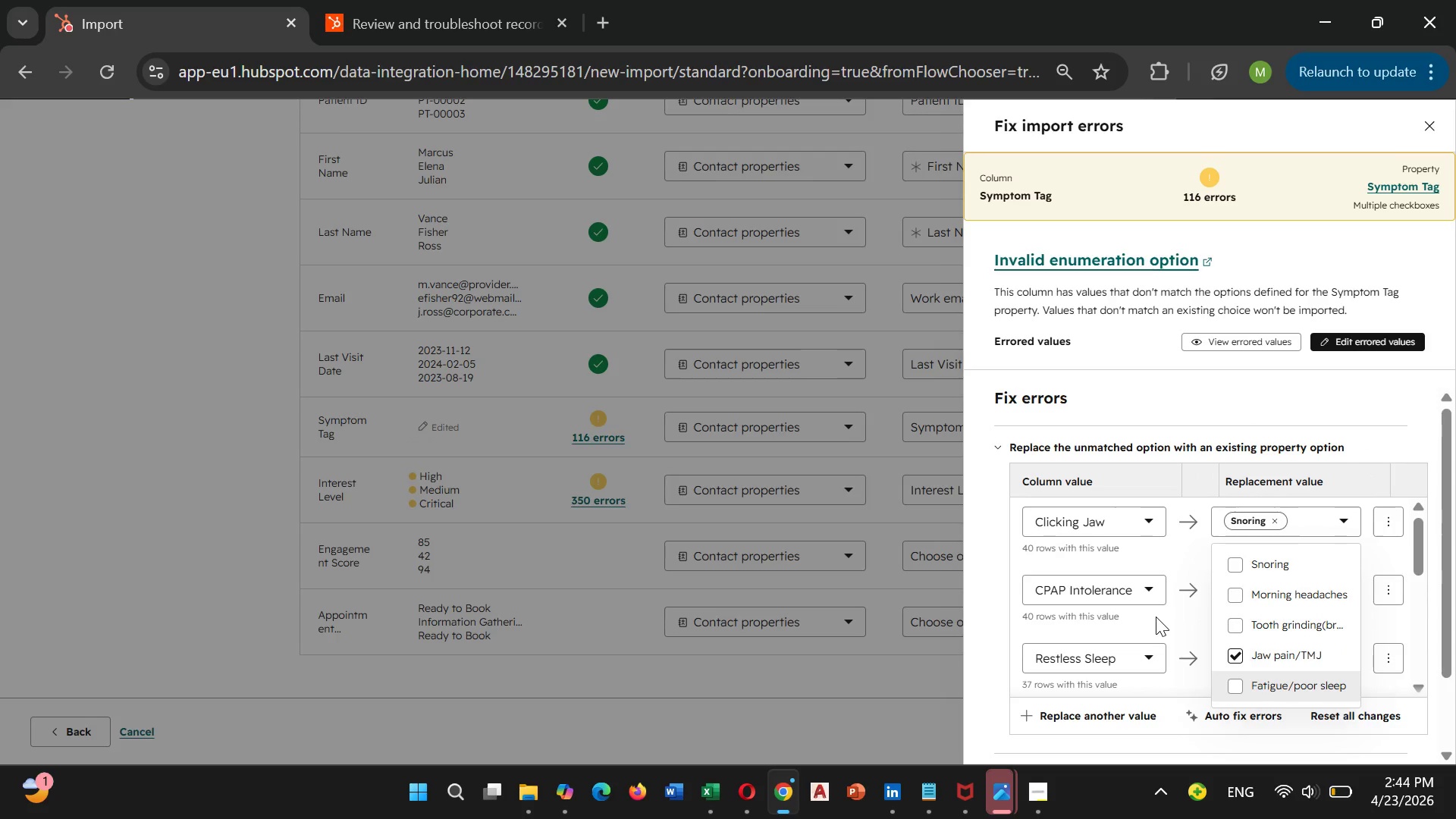 
scroll: coordinate [1156, 617], scroll_direction: down, amount: 3.0
 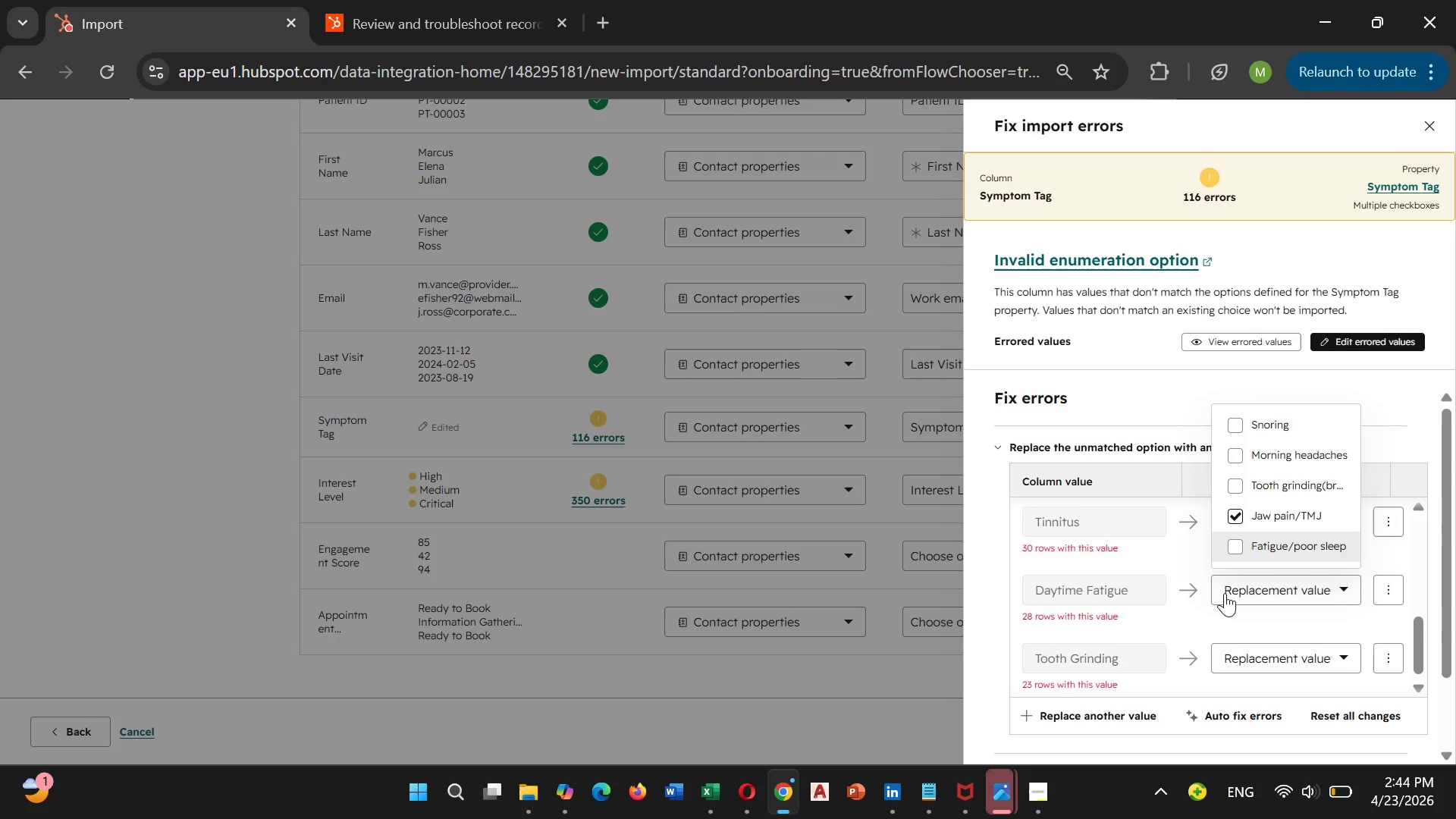 
wait(7.95)
 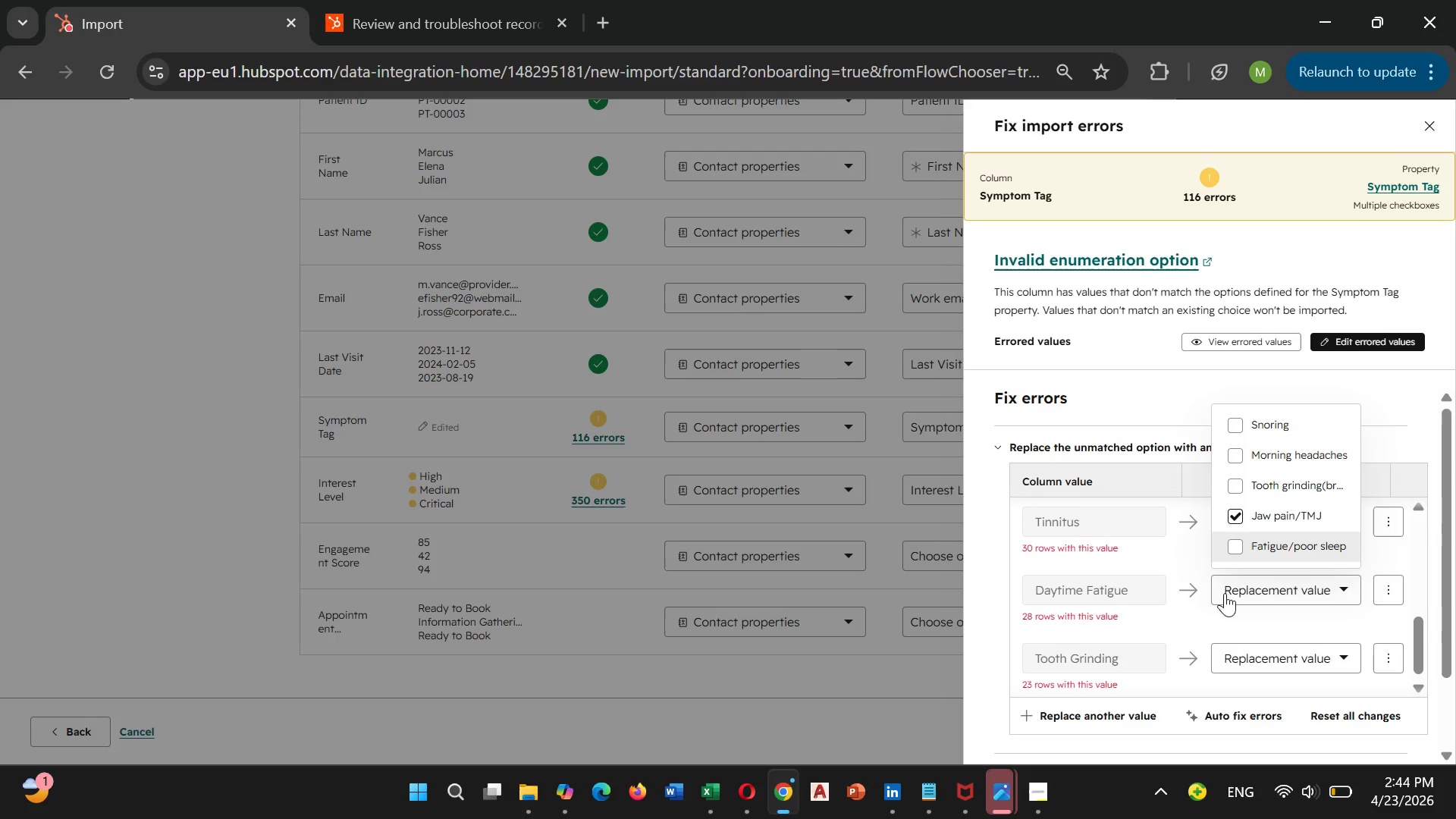 
scroll: coordinate [1295, 551], scroll_direction: up, amount: 4.0
 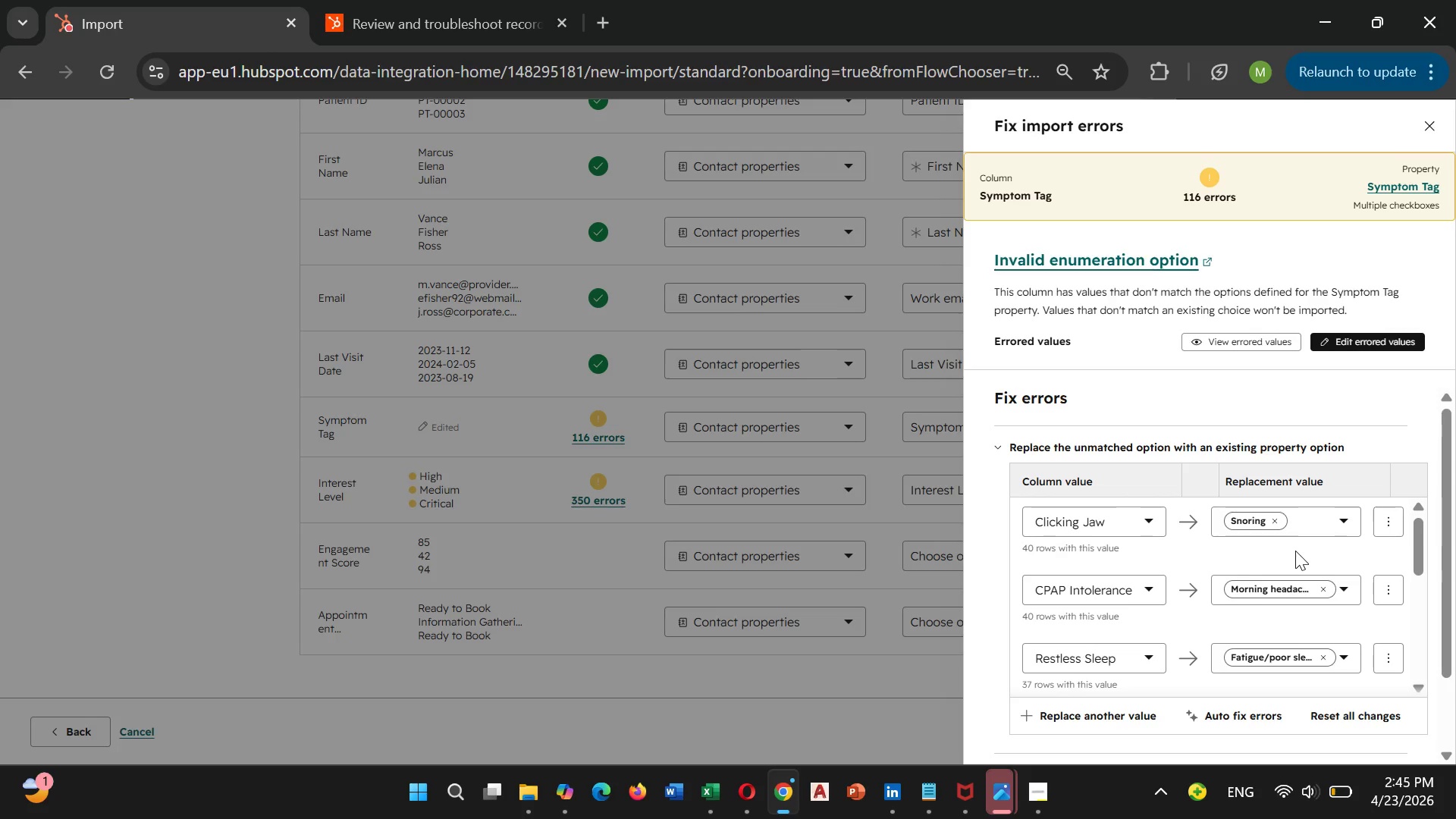 
wait(6.61)
 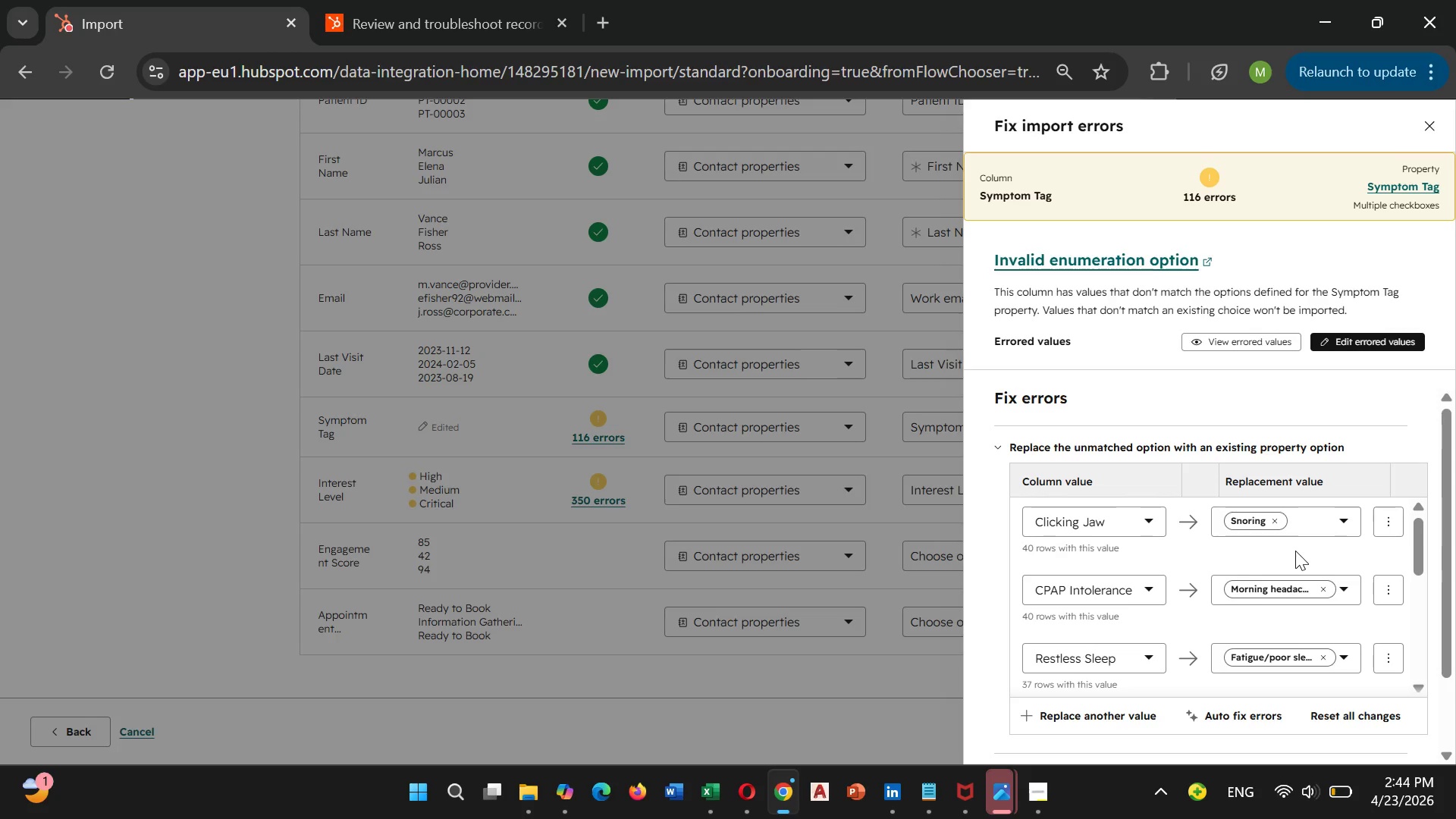 
scroll: coordinate [1295, 551], scroll_direction: up, amount: 1.0
 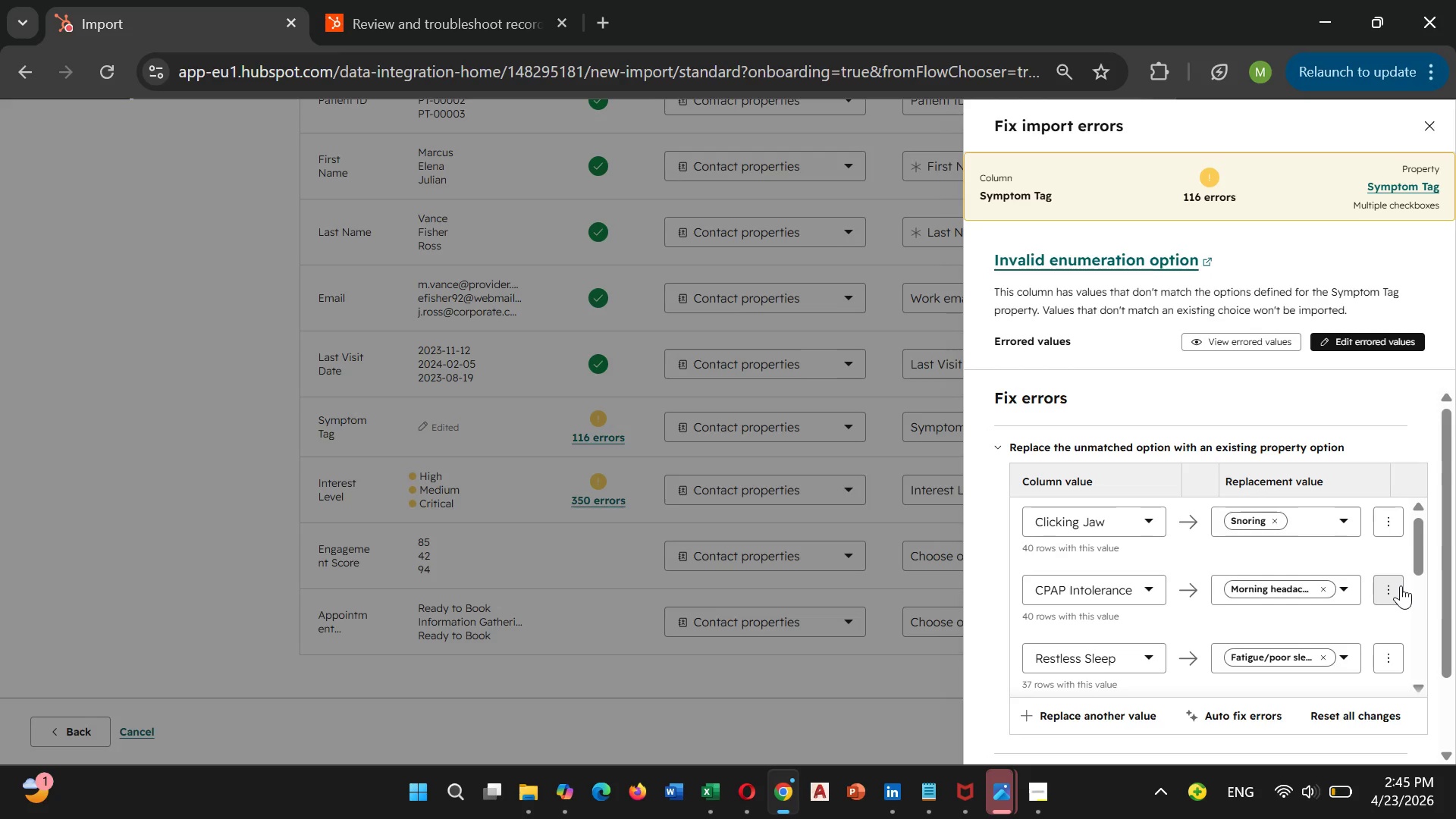 
wait(31.65)
 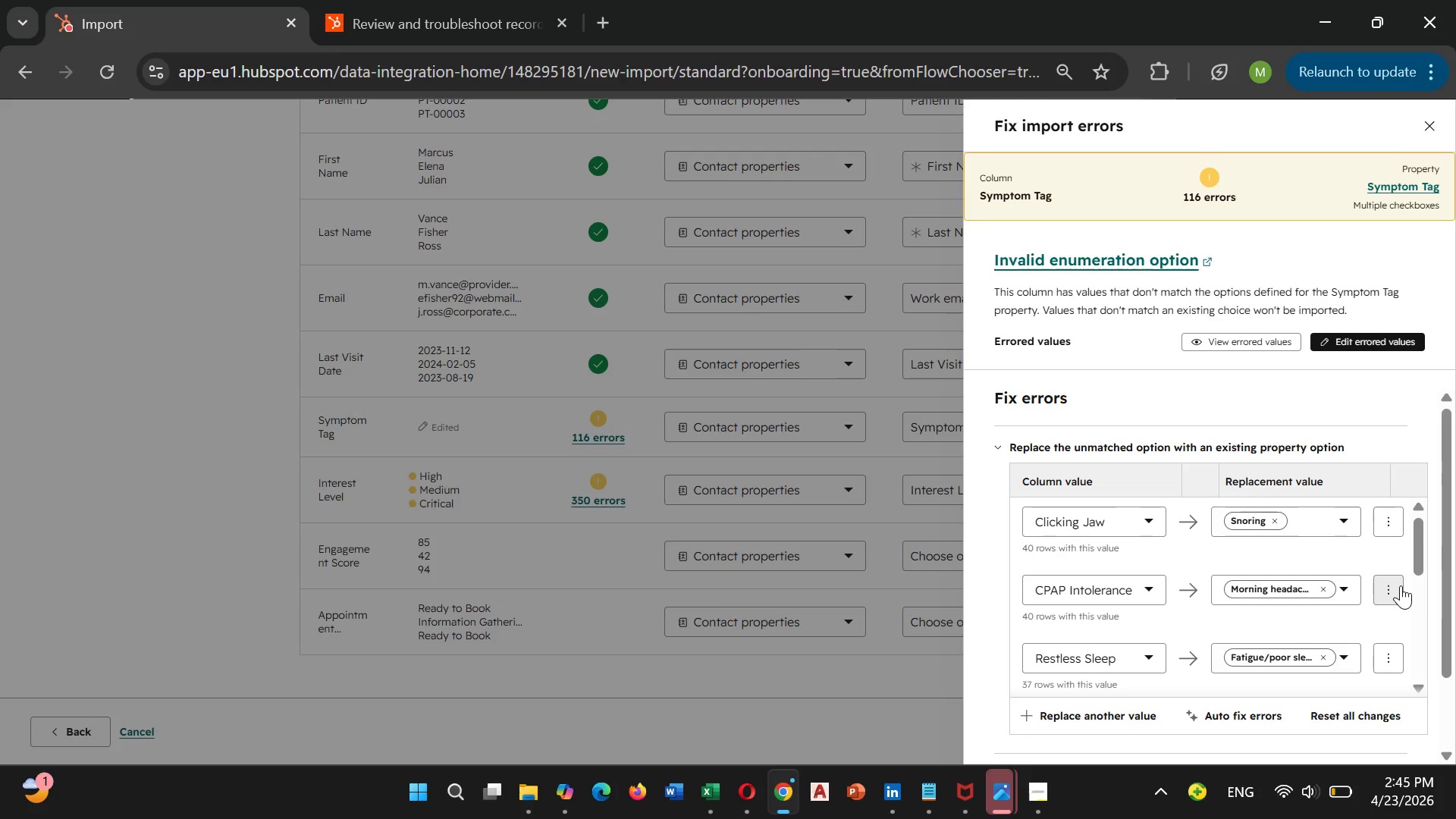 
scroll: coordinate [1382, 578], scroll_direction: up, amount: 1.0
 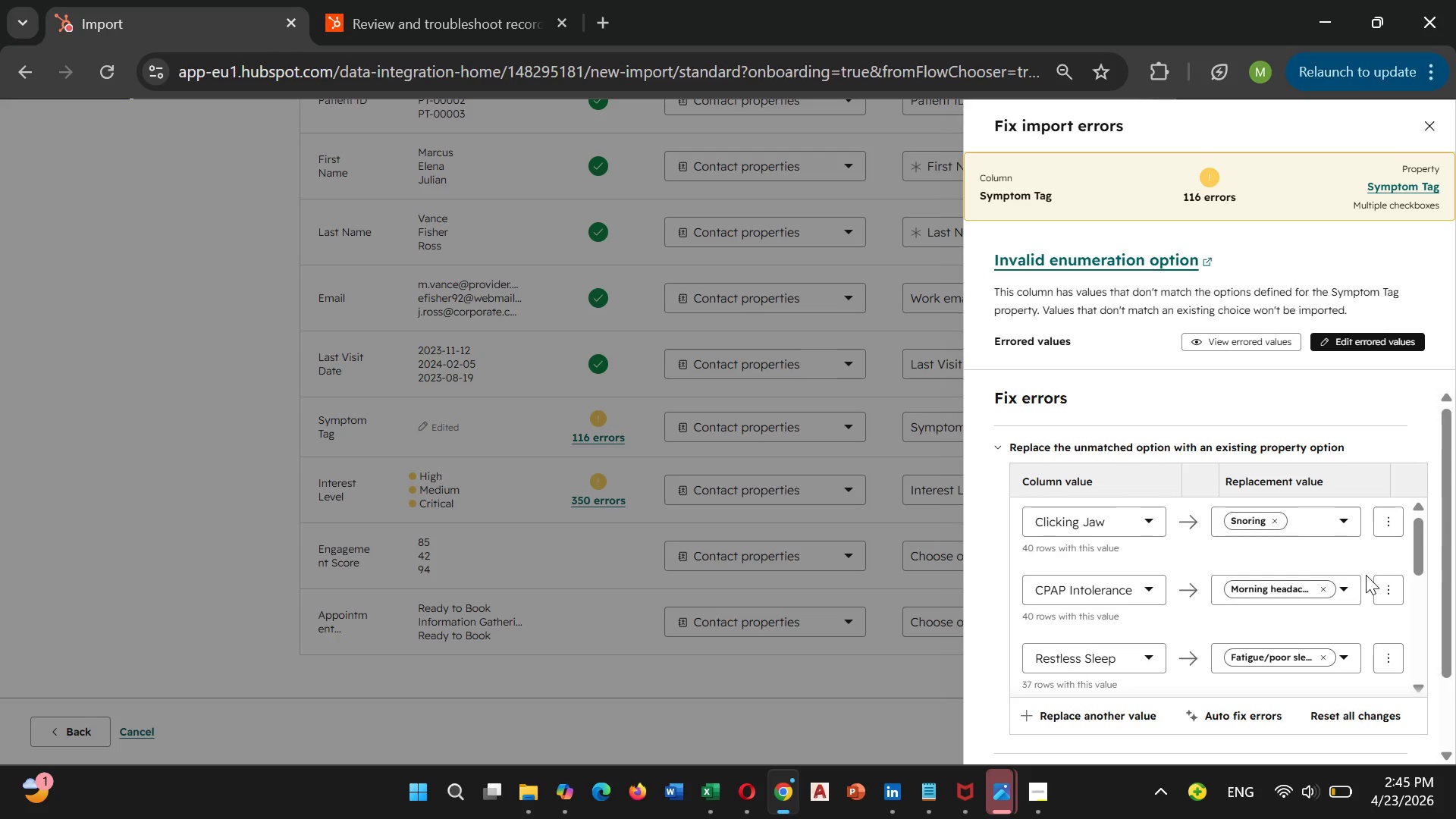 
wait(18.88)
 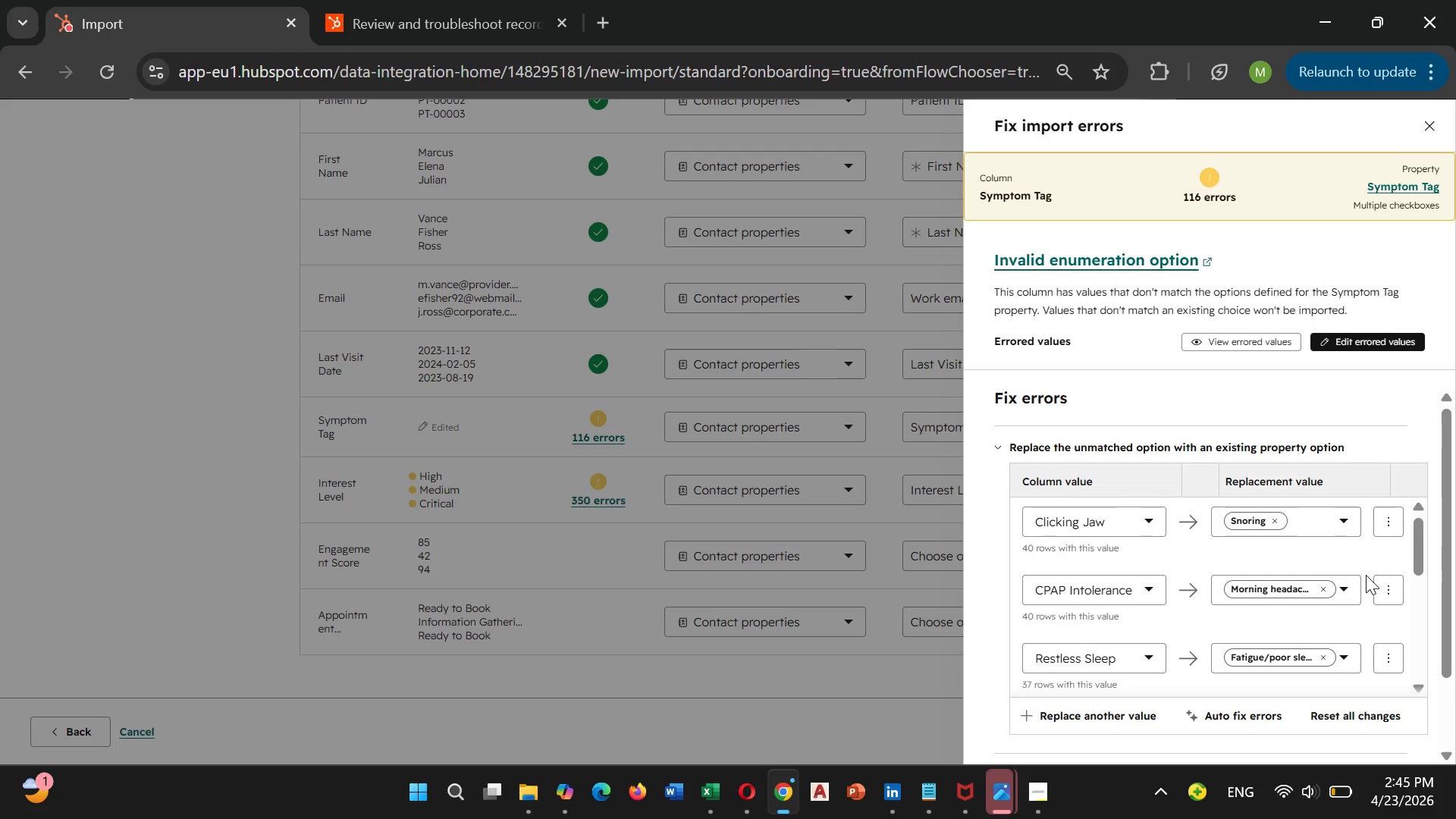 
scroll: coordinate [1294, 603], scroll_direction: down, amount: 6.0
 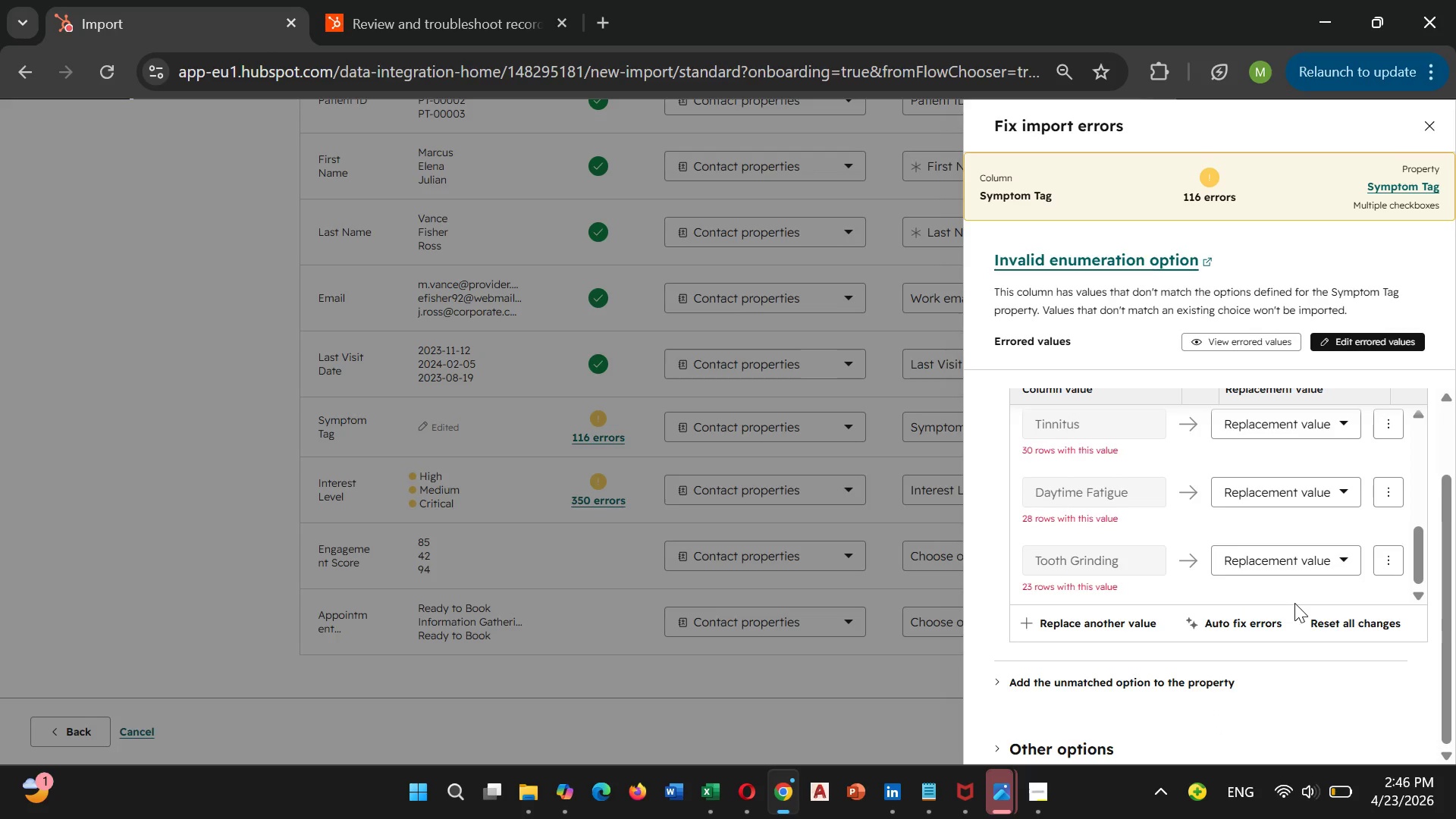 
scroll: coordinate [1294, 603], scroll_direction: up, amount: 3.0
 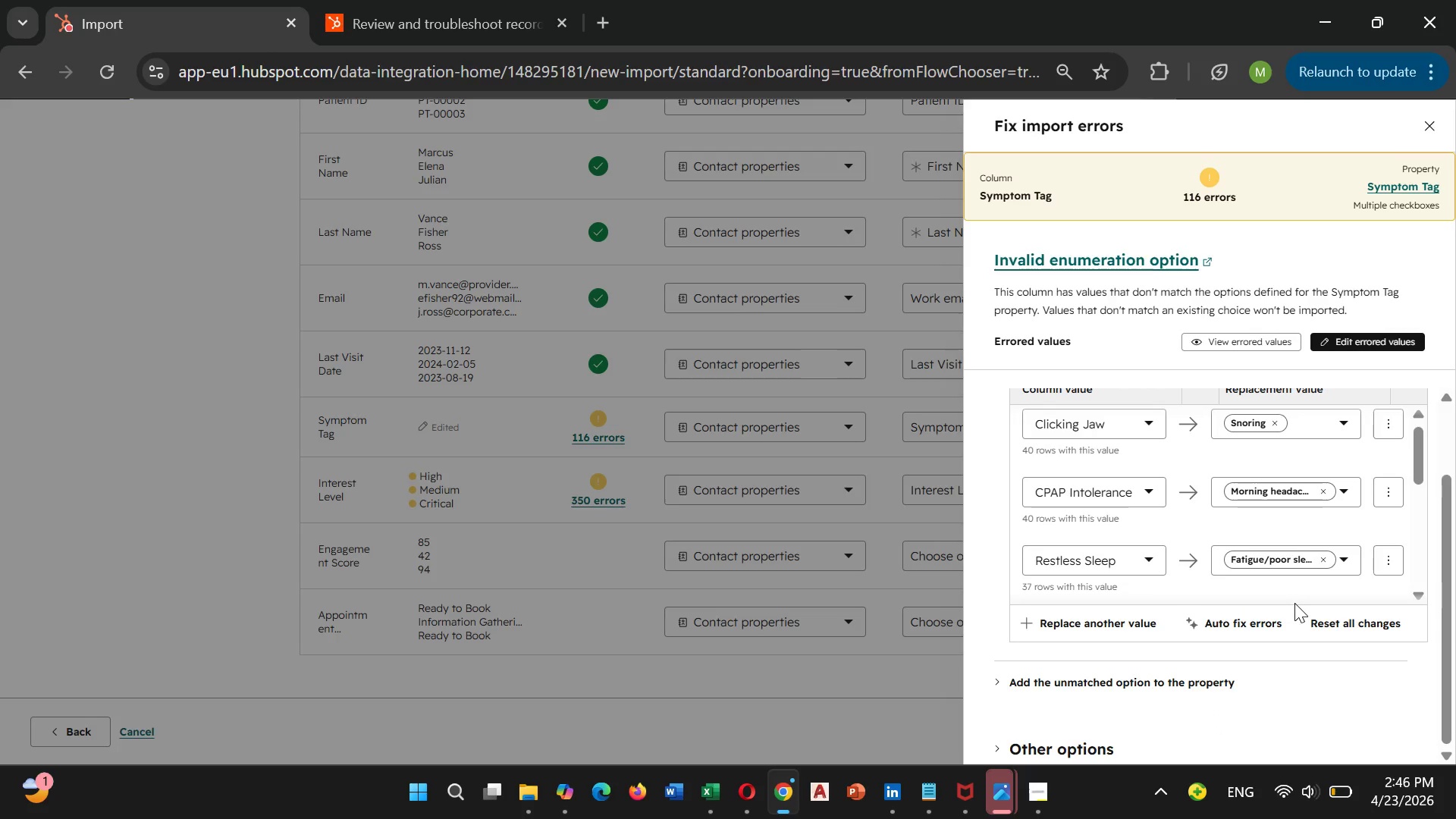 
wait(5.22)
 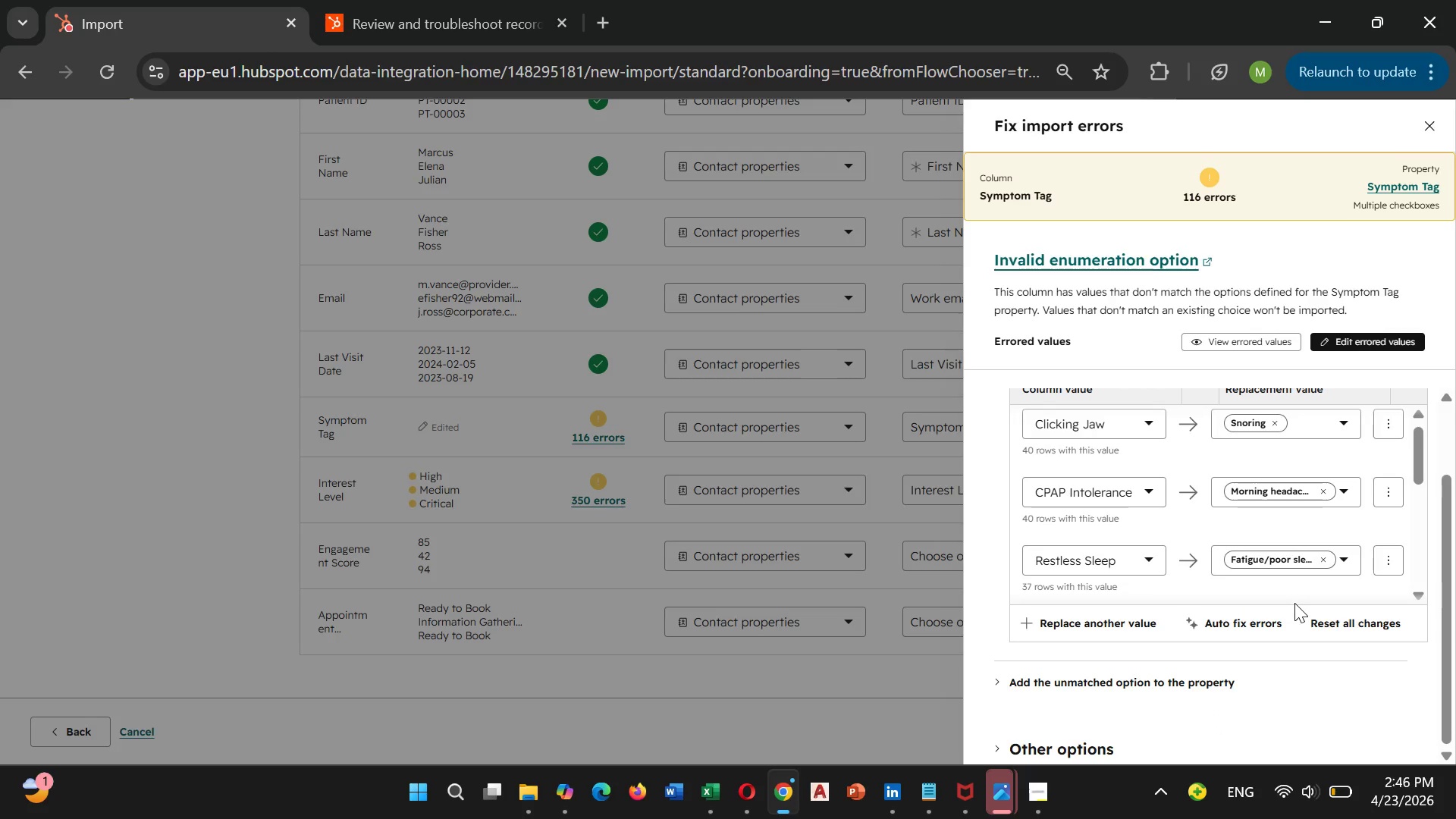 
scroll: coordinate [1294, 598], scroll_direction: down, amount: 1.0
 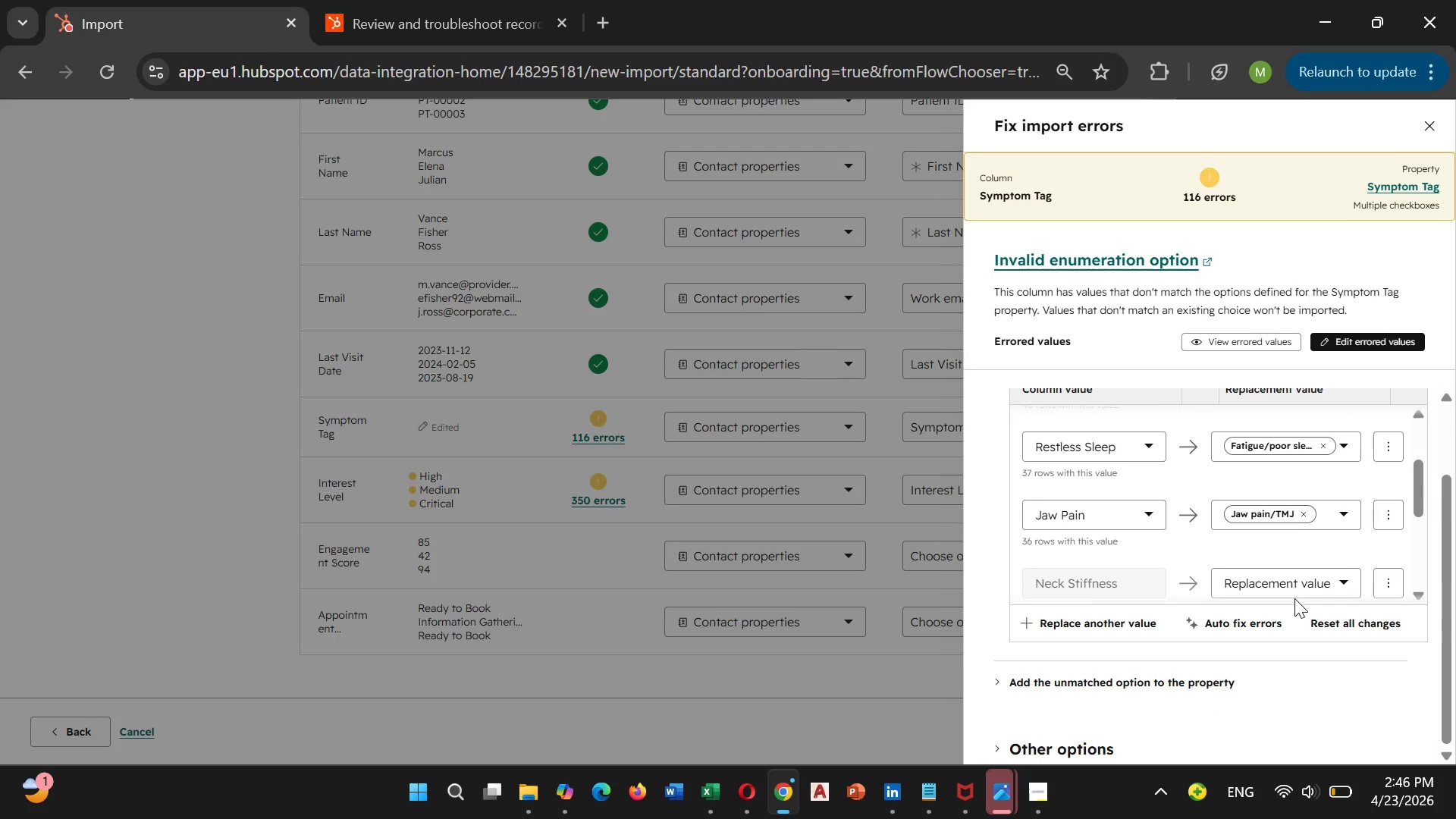 
scroll: coordinate [1293, 580], scroll_direction: up, amount: 5.0
 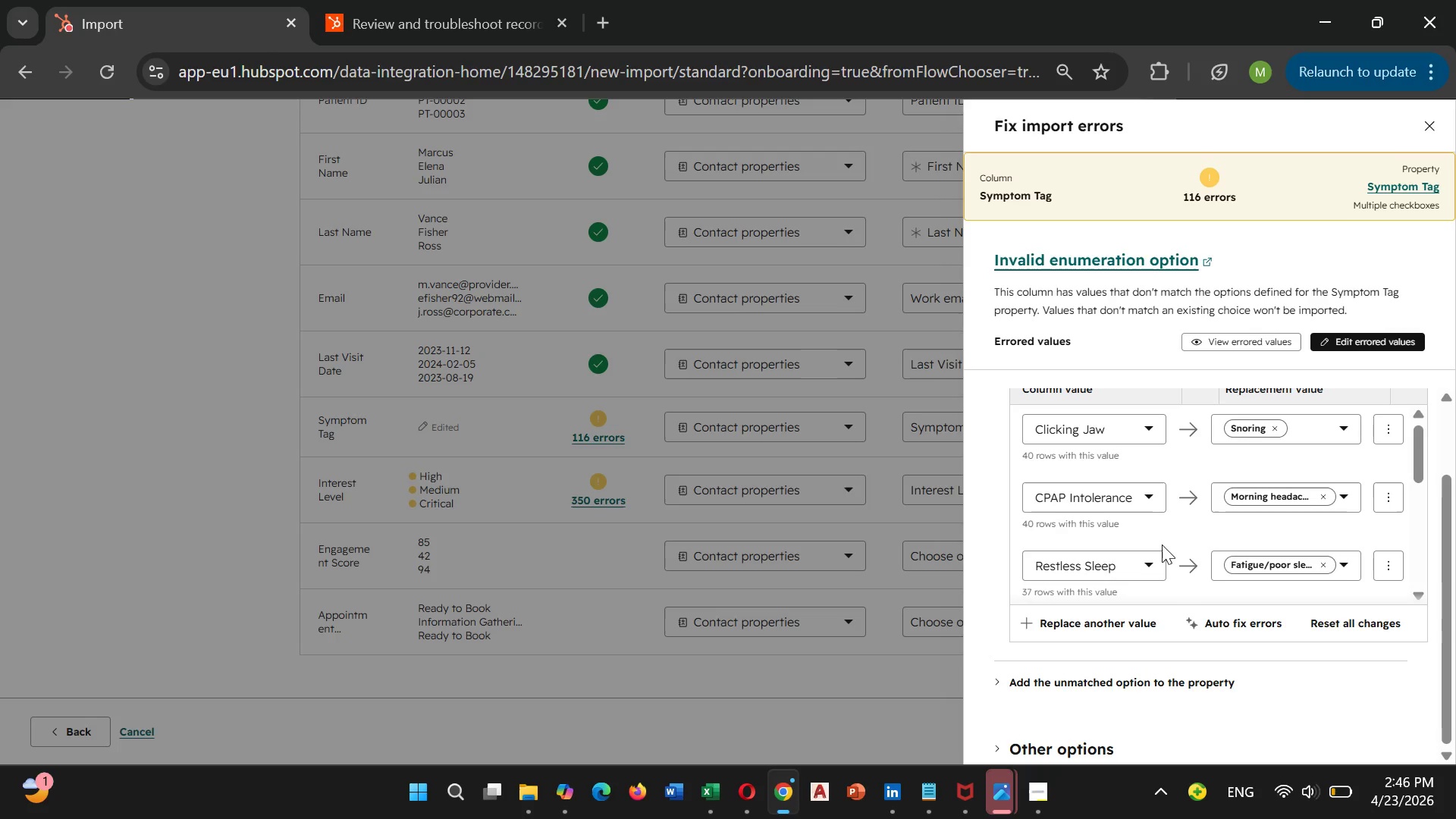 
wait(26.48)
 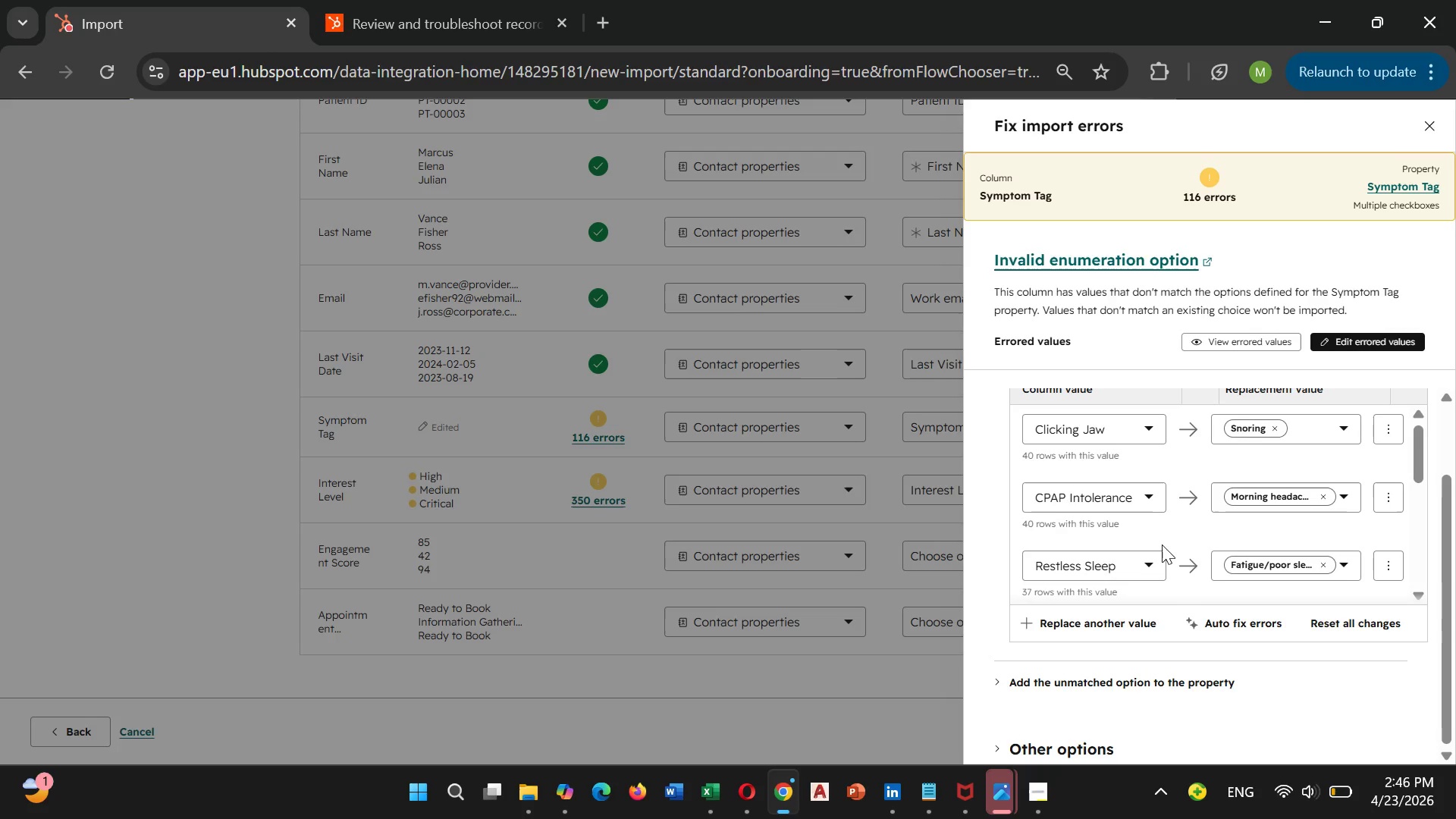 
scroll: coordinate [1280, 477], scroll_direction: up, amount: 4.0
 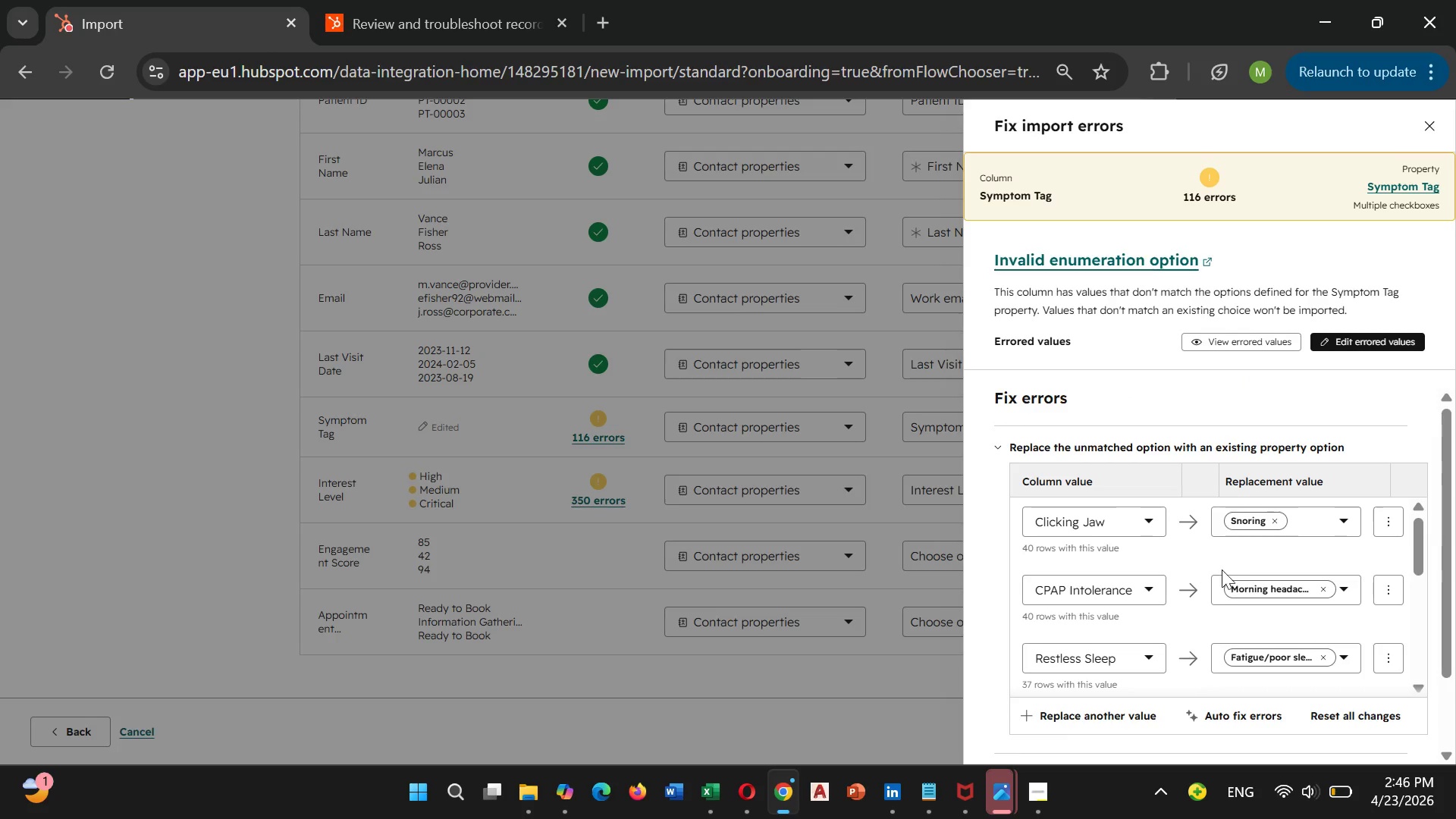 
scroll: coordinate [1225, 583], scroll_direction: down, amount: 2.0
 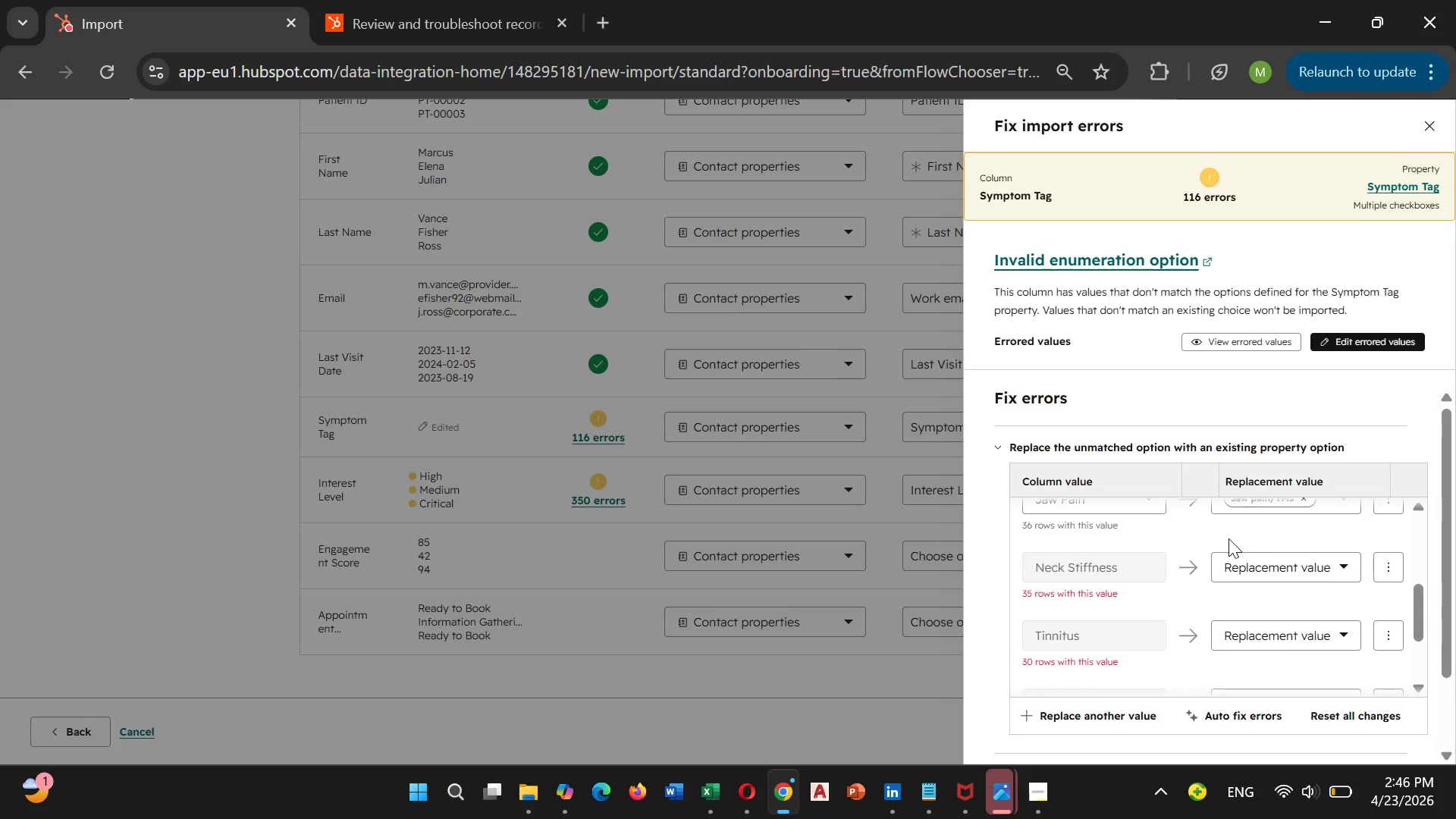 
wait(10.39)
 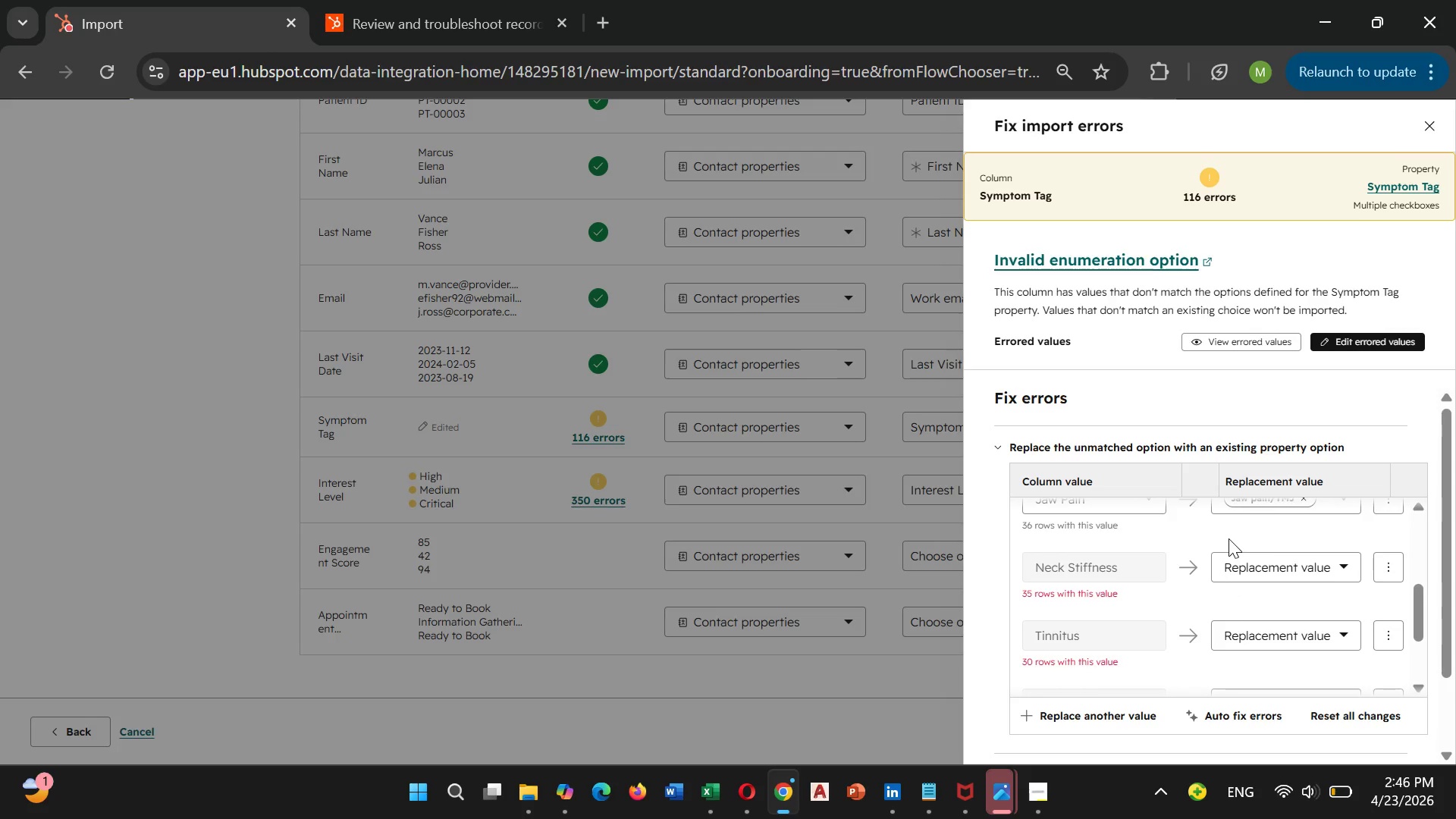 
scroll: coordinate [1336, 579], scroll_direction: up, amount: 3.0
 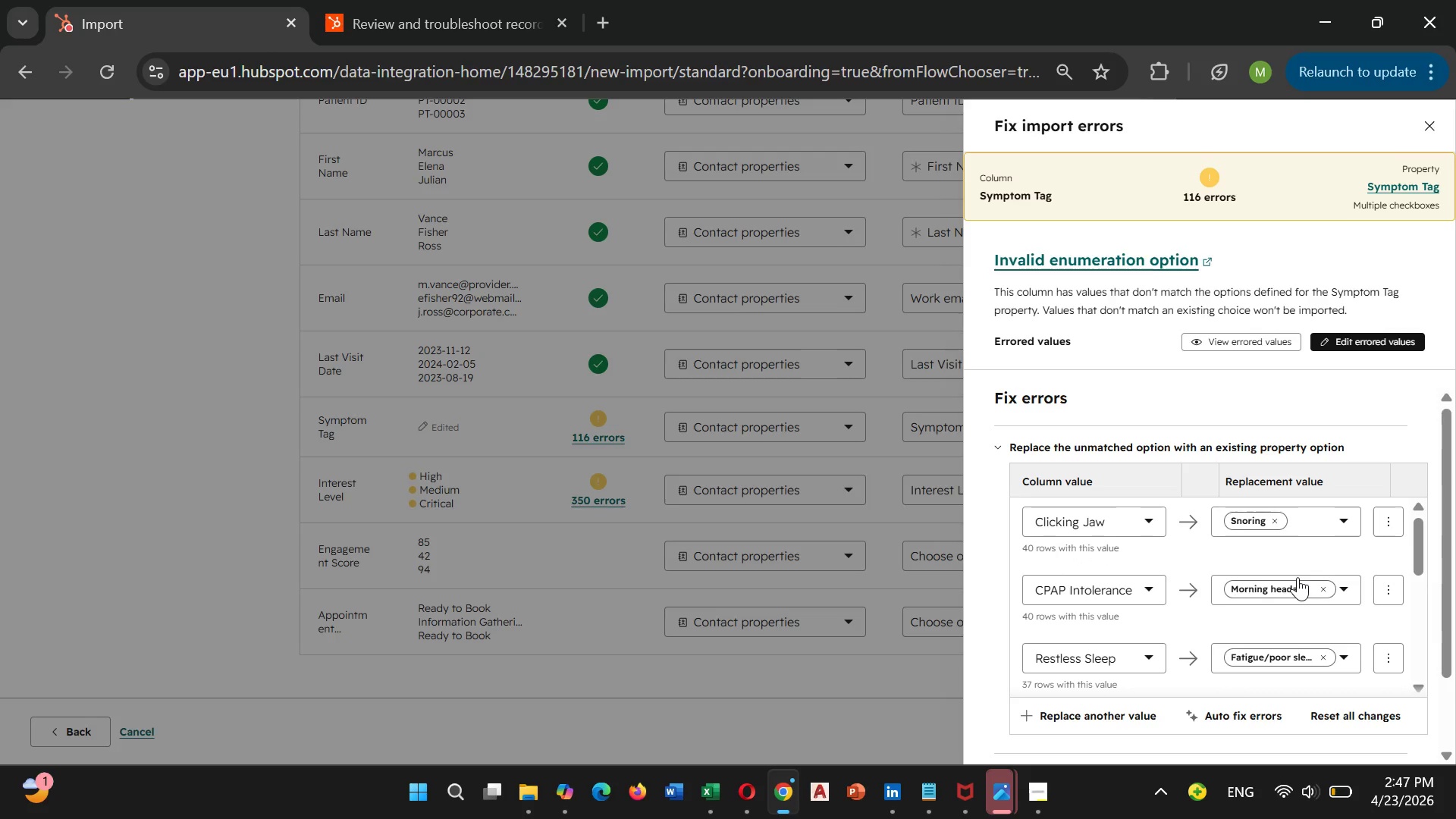 
wait(15.48)
 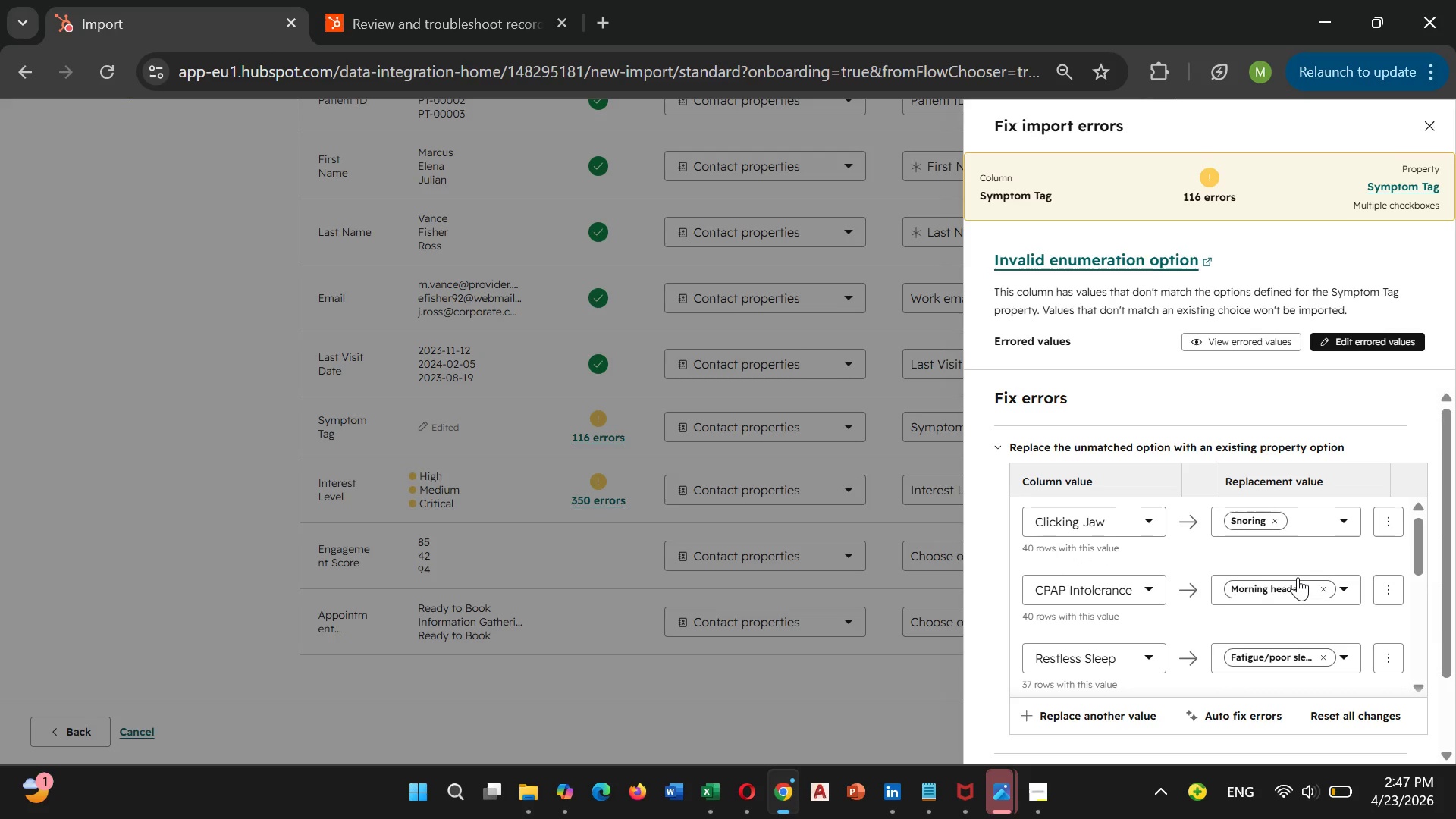 
scroll: coordinate [1288, 526], scroll_direction: down, amount: 10.0
 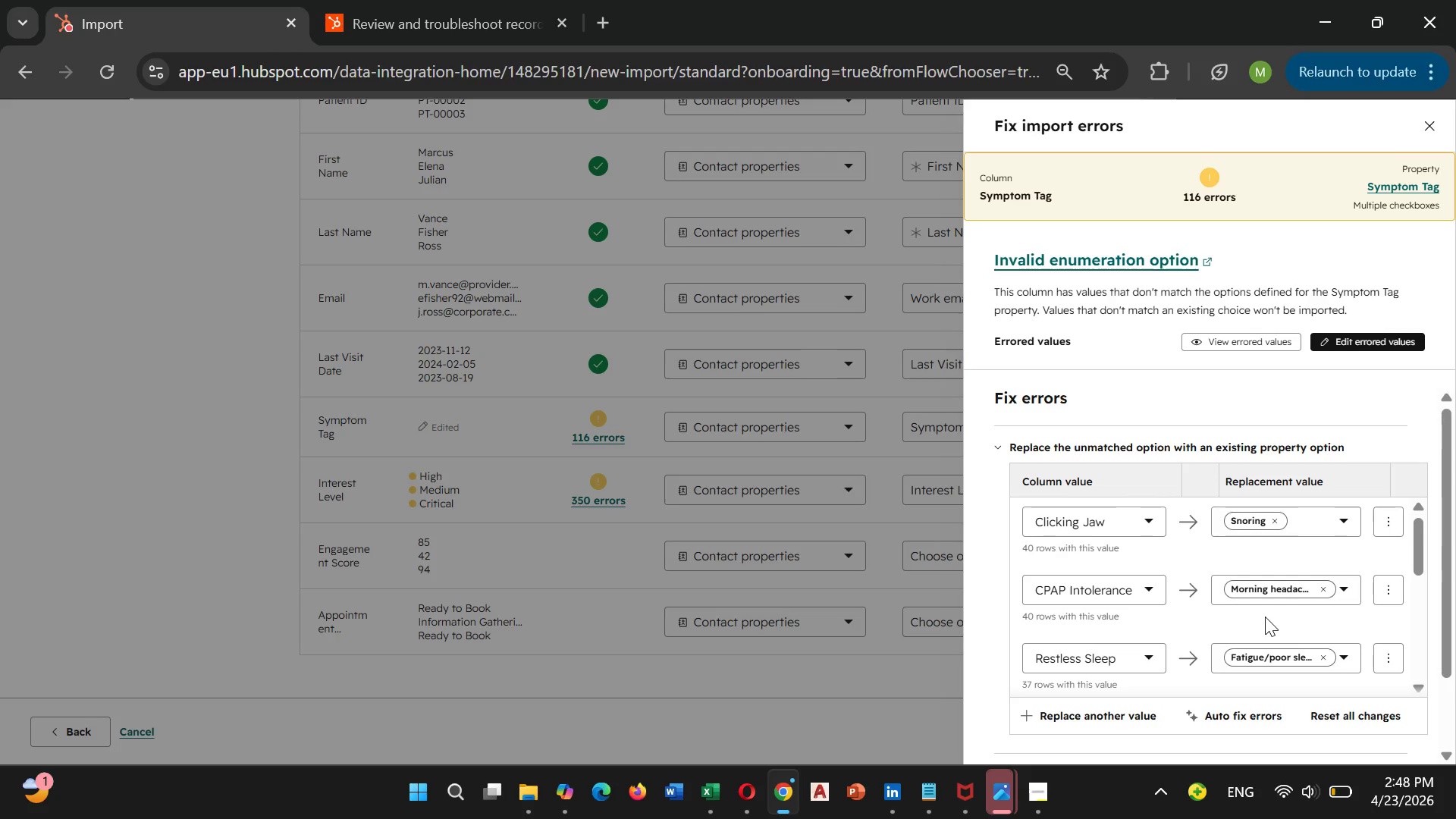 
wait(53.05)
 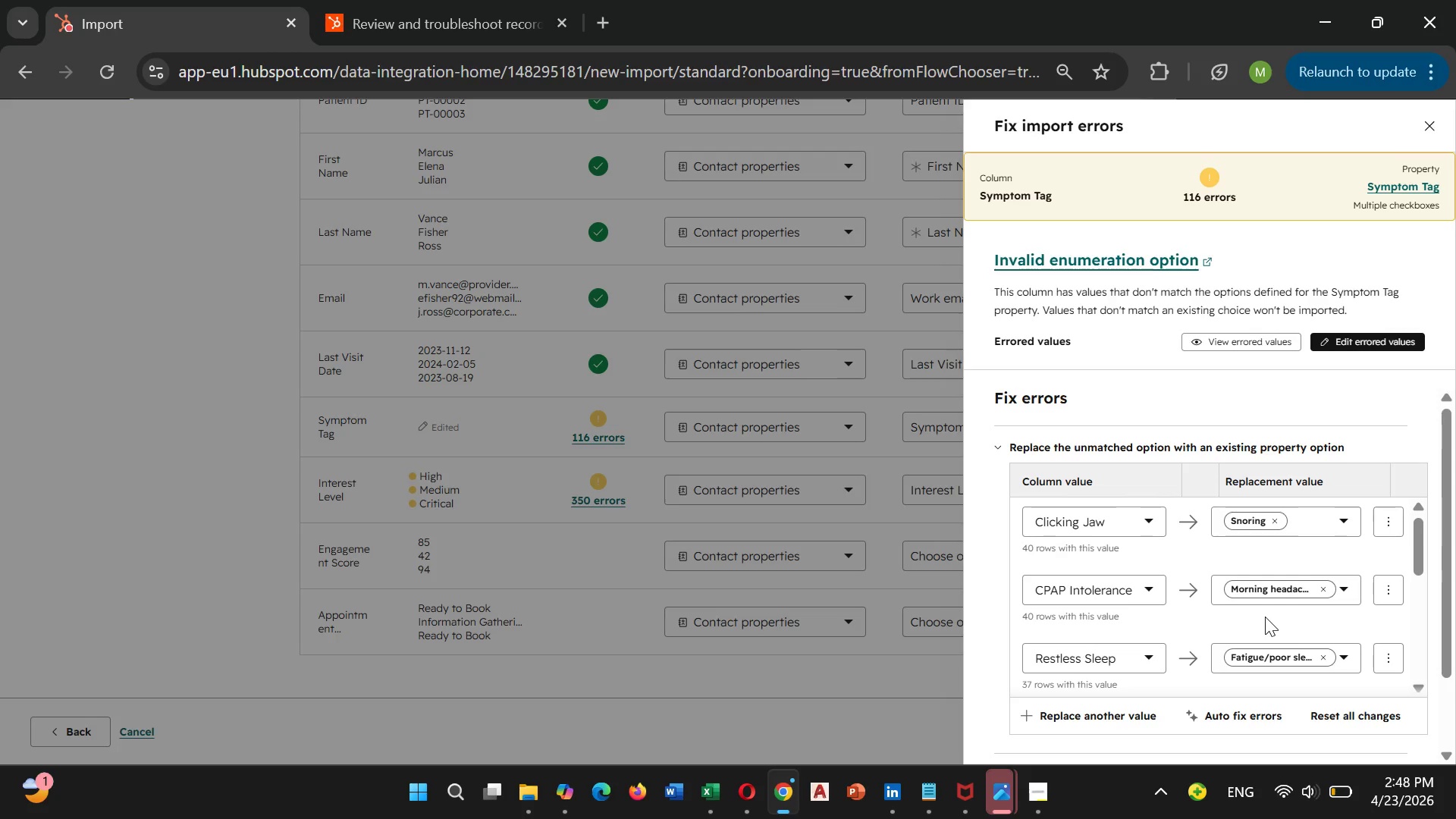 
left_click([1322, 526])
 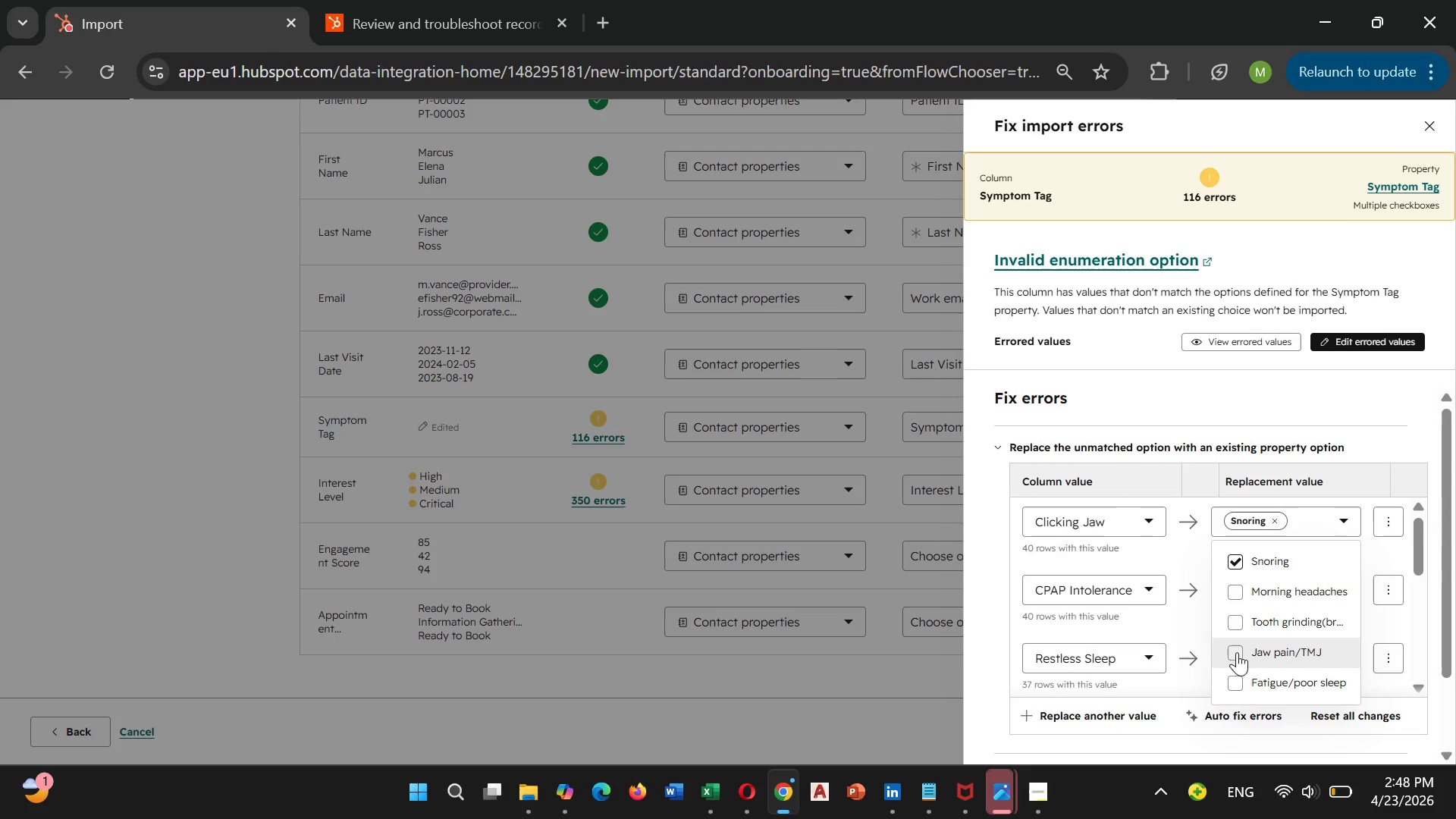 
left_click([1232, 654])
 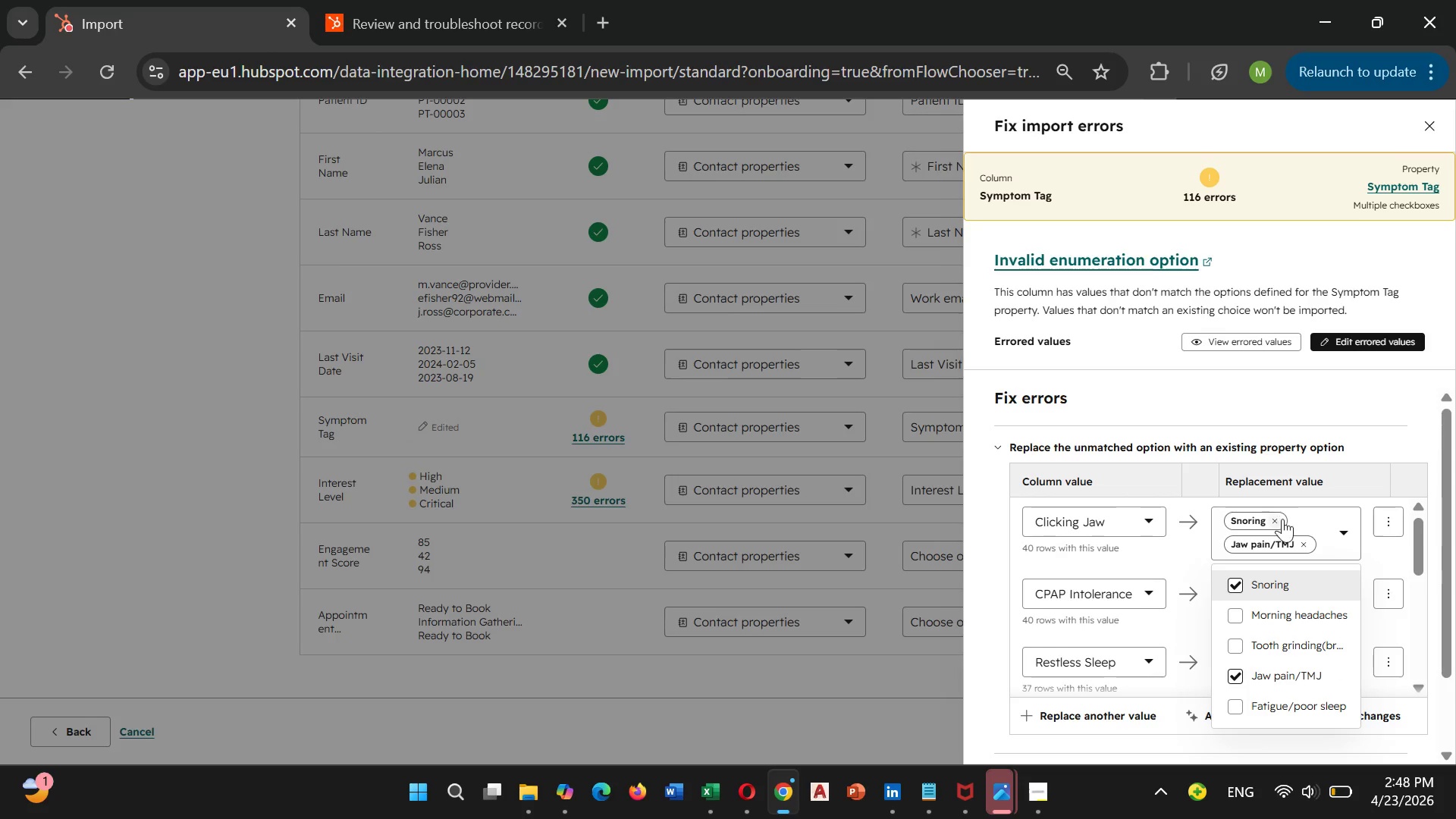 
left_click([1278, 519])
 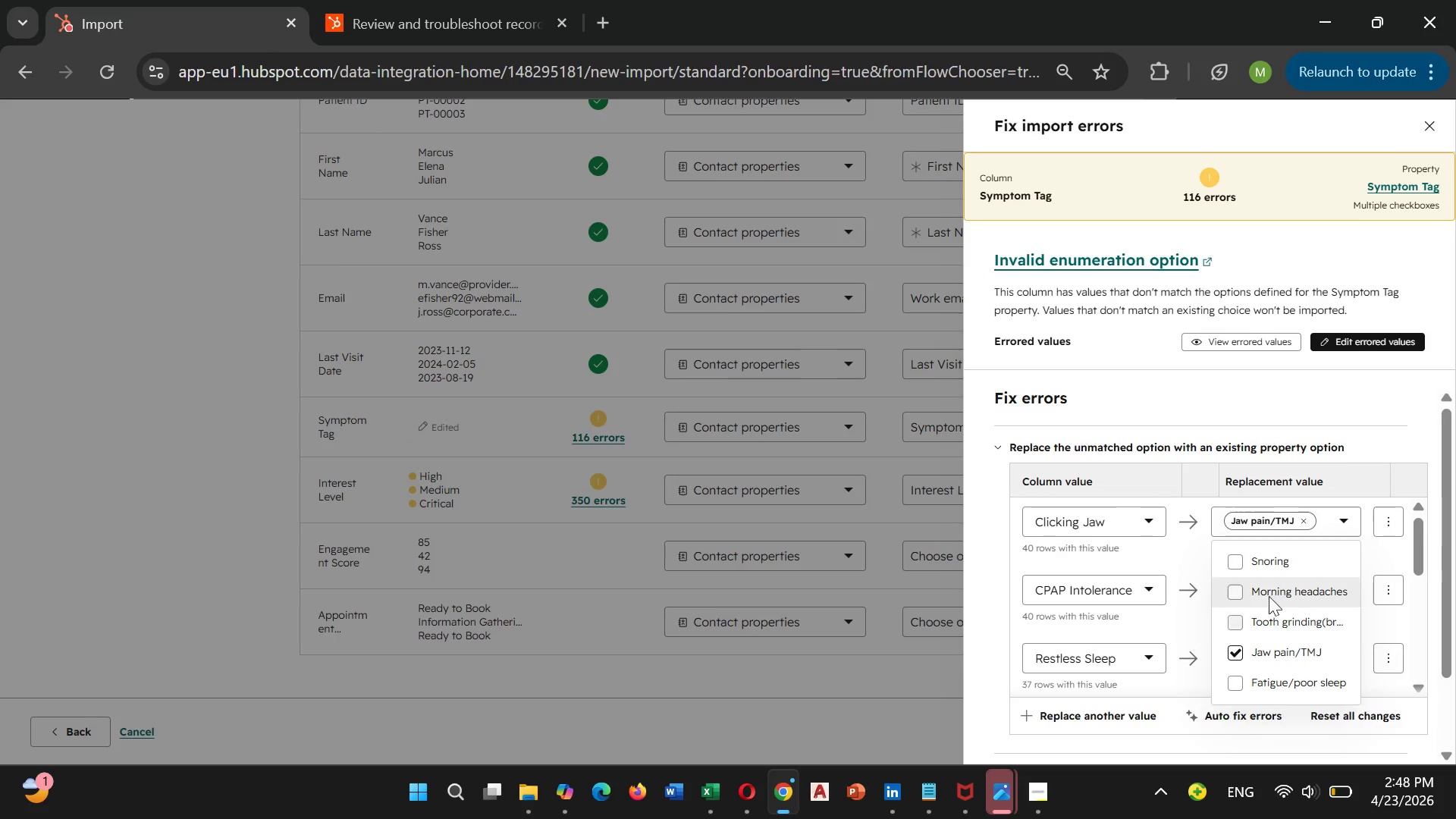 
wait(6.45)
 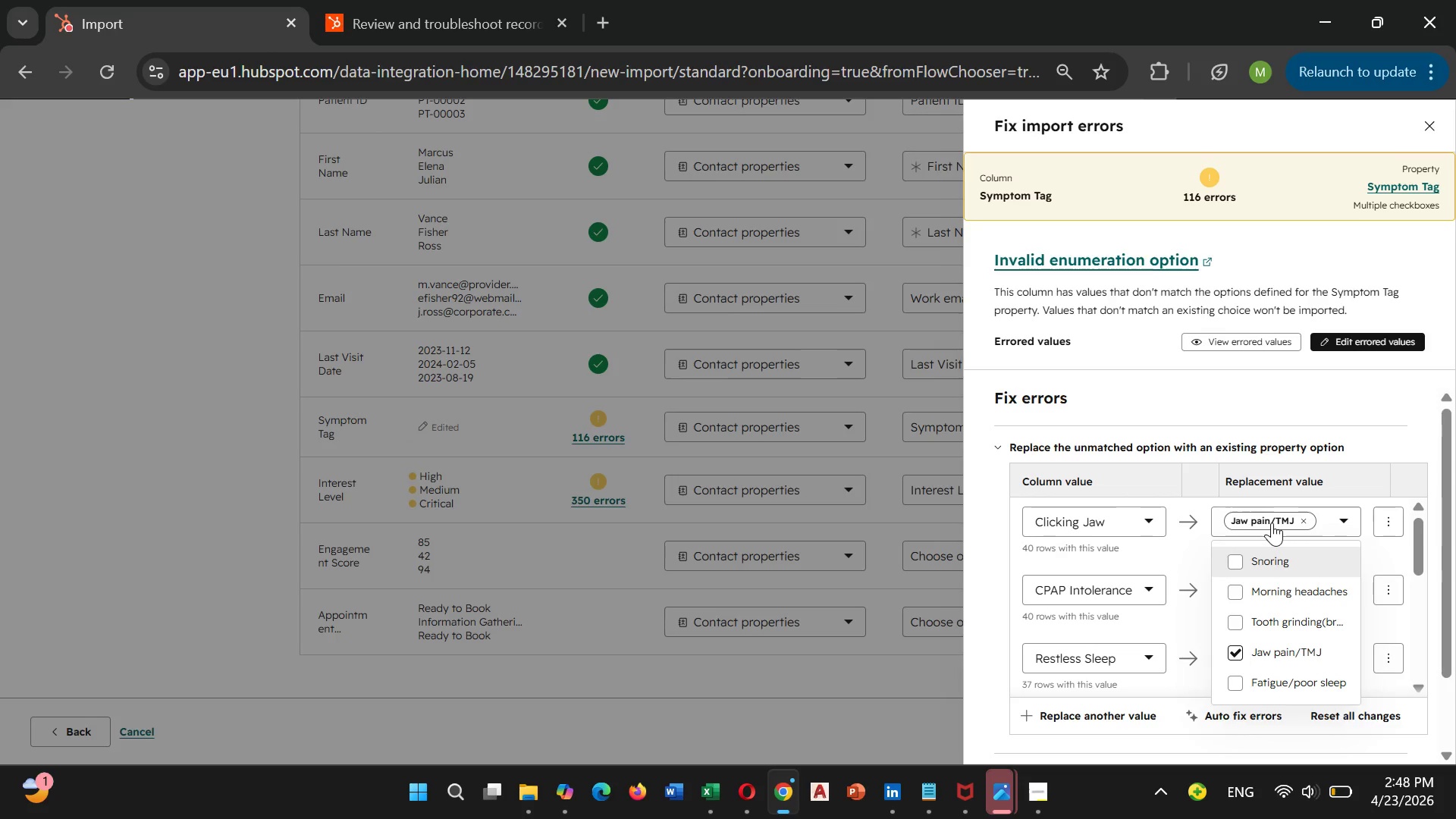 
left_click([1188, 587])
 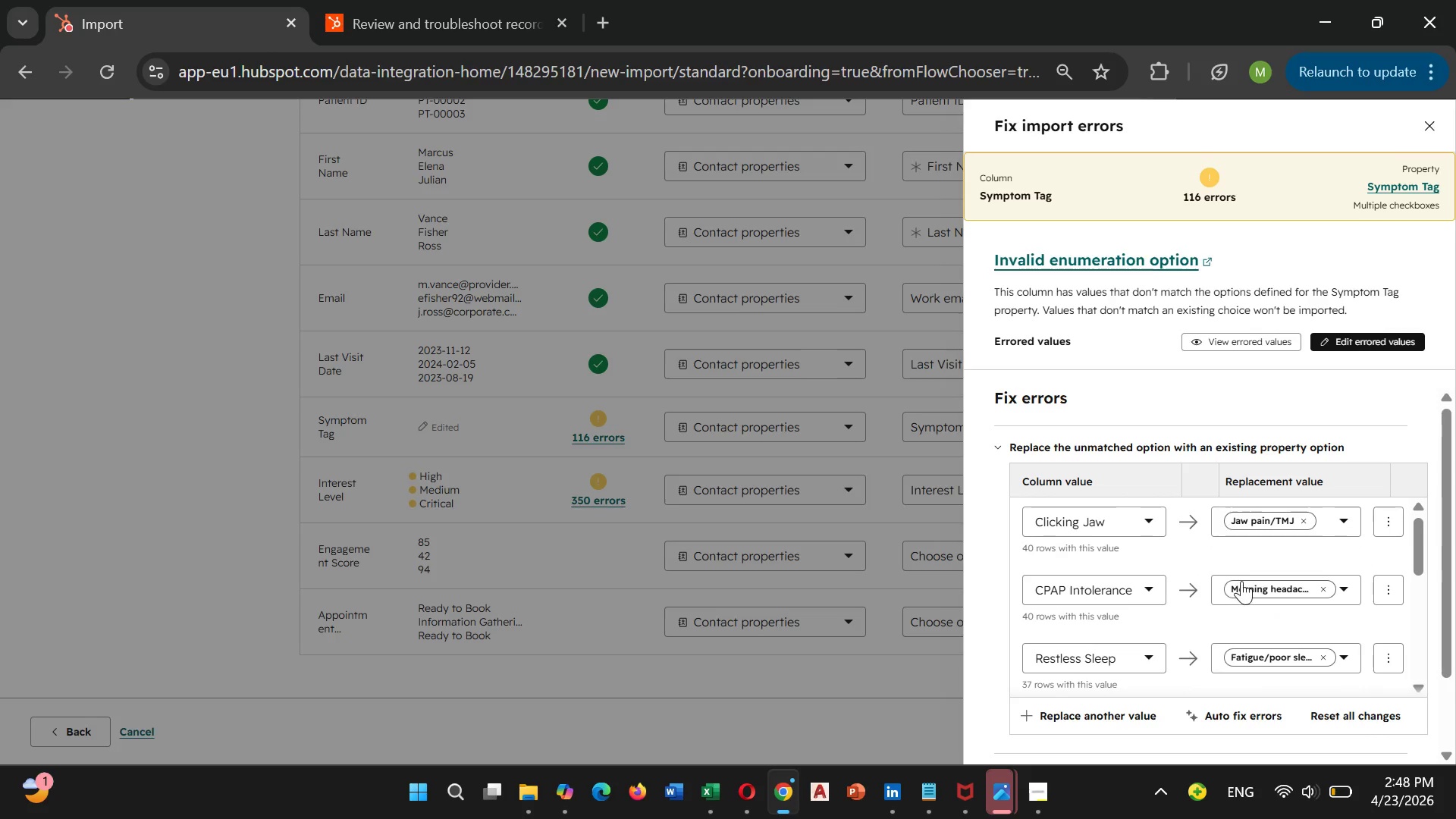 
left_click([1244, 581])
 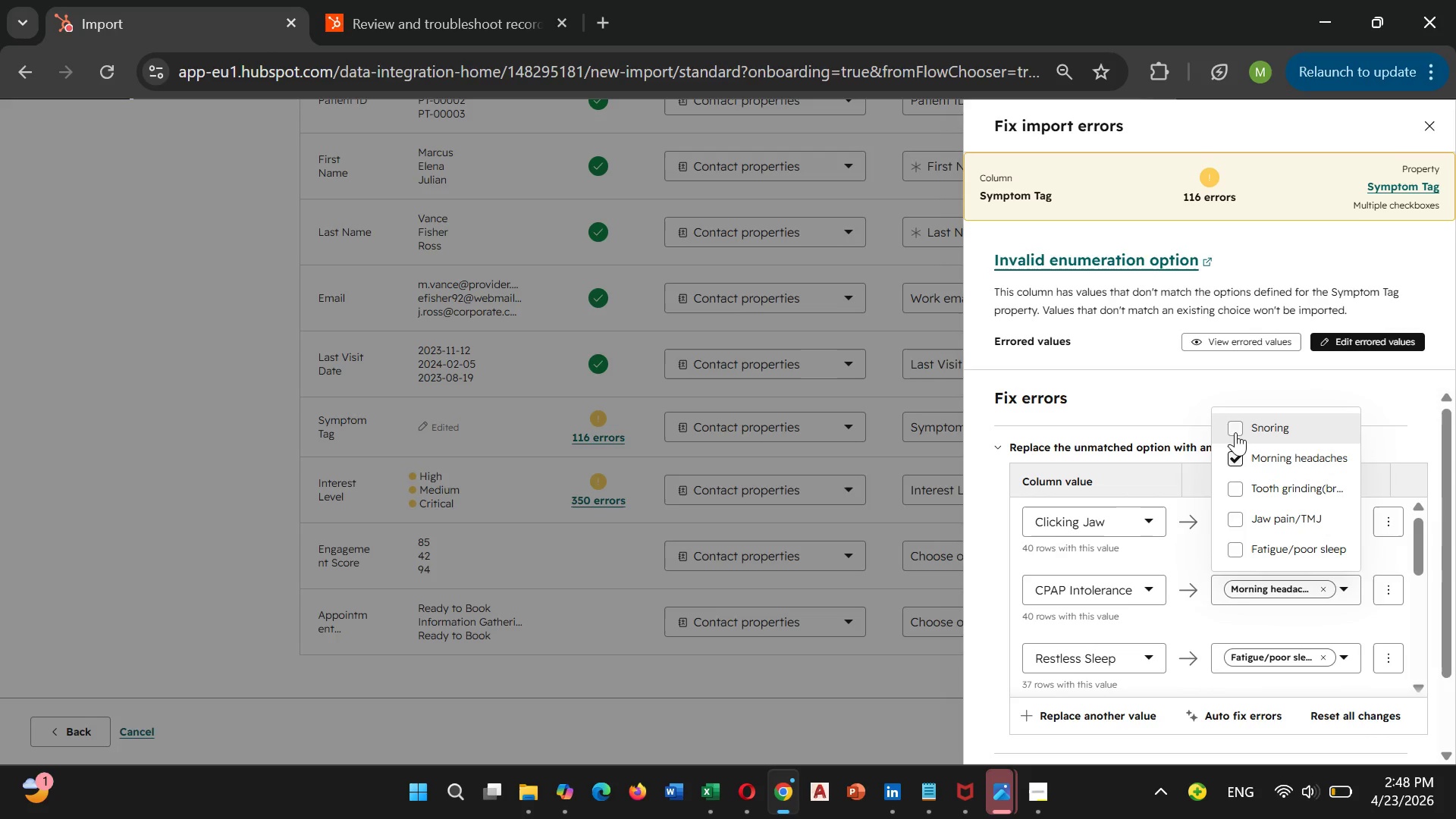 
left_click([1235, 432])
 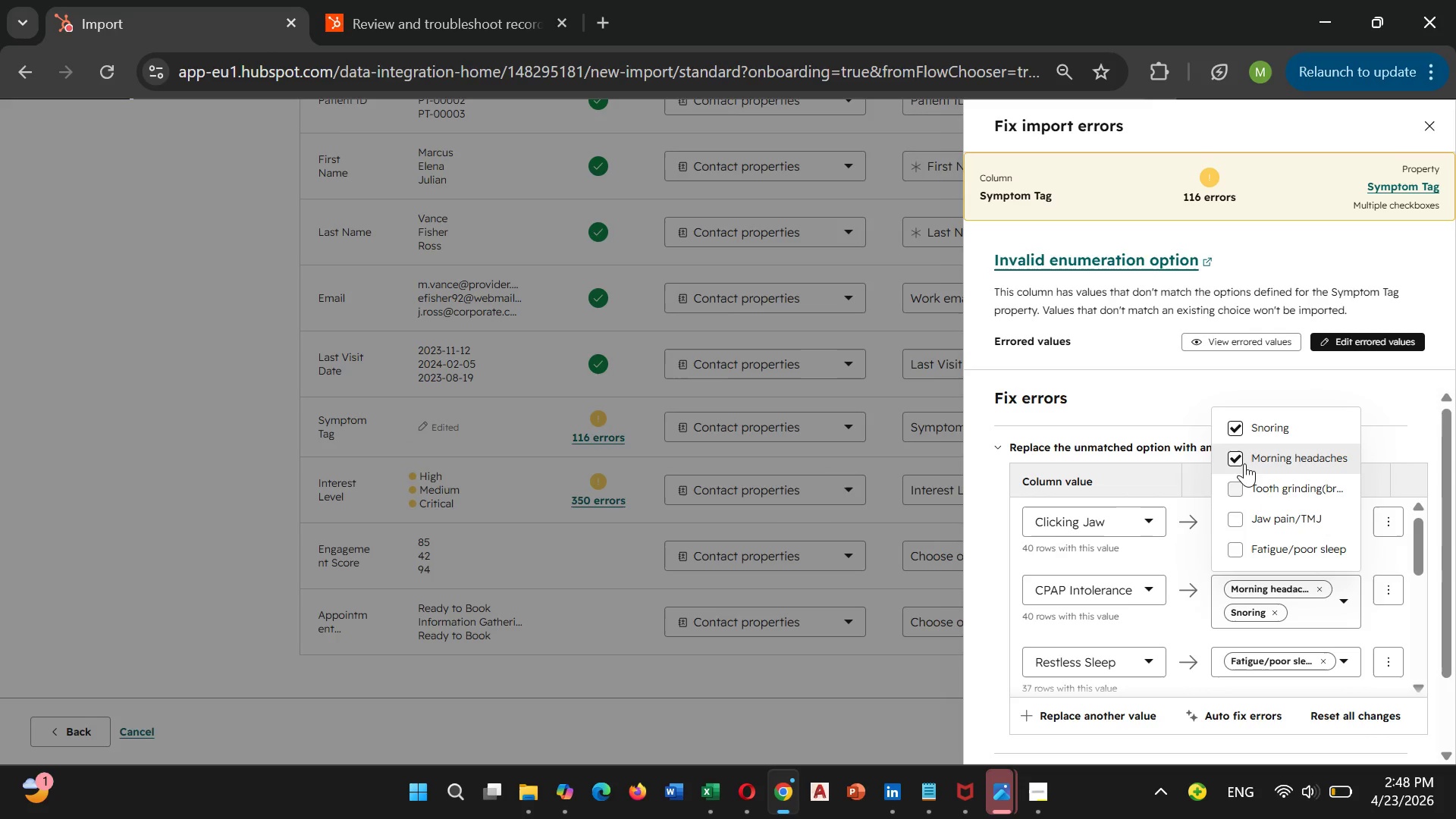 
left_click([1238, 454])
 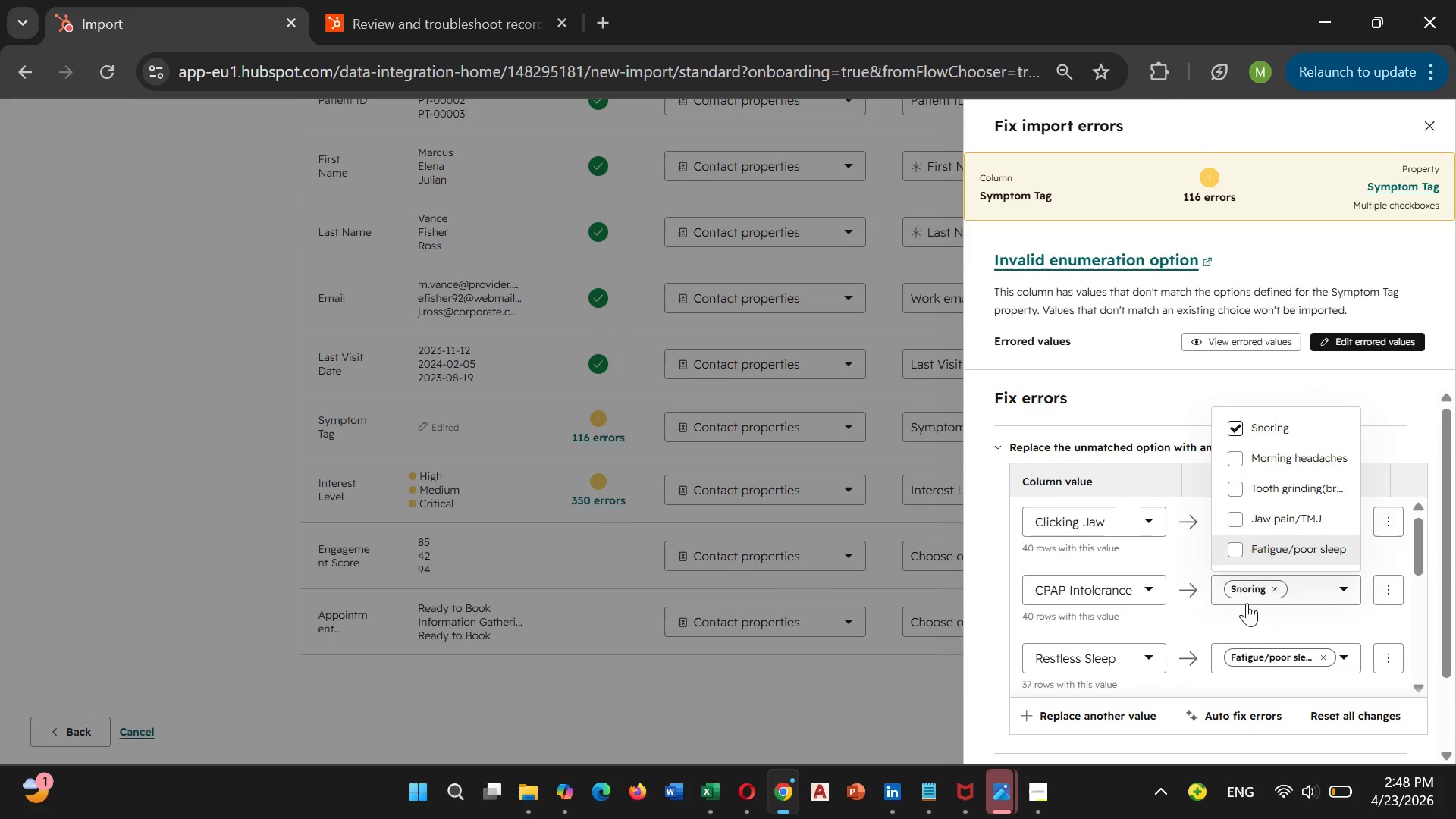 
left_click([1246, 622])
 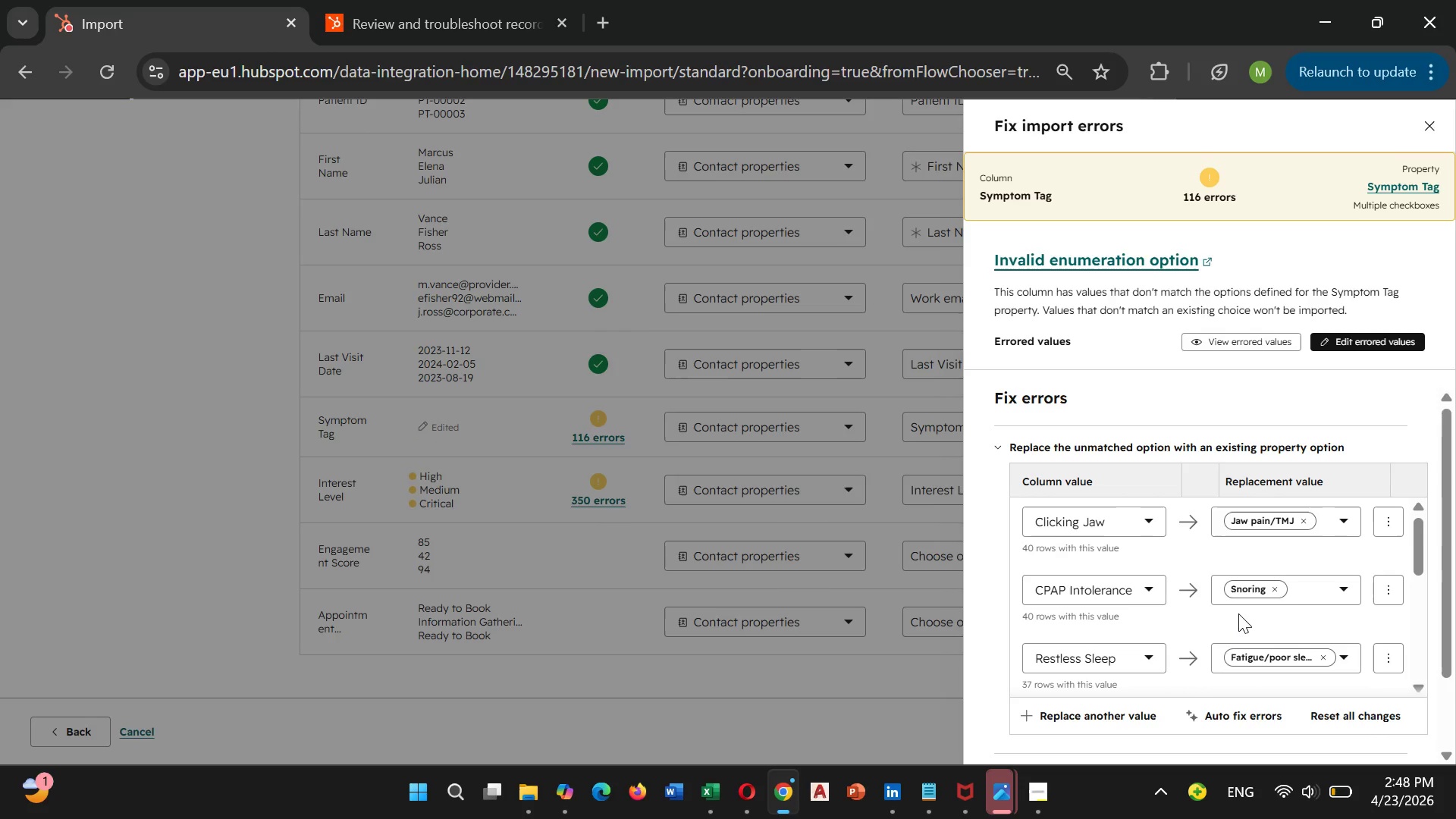 
scroll: coordinate [1238, 613], scroll_direction: down, amount: 2.0
 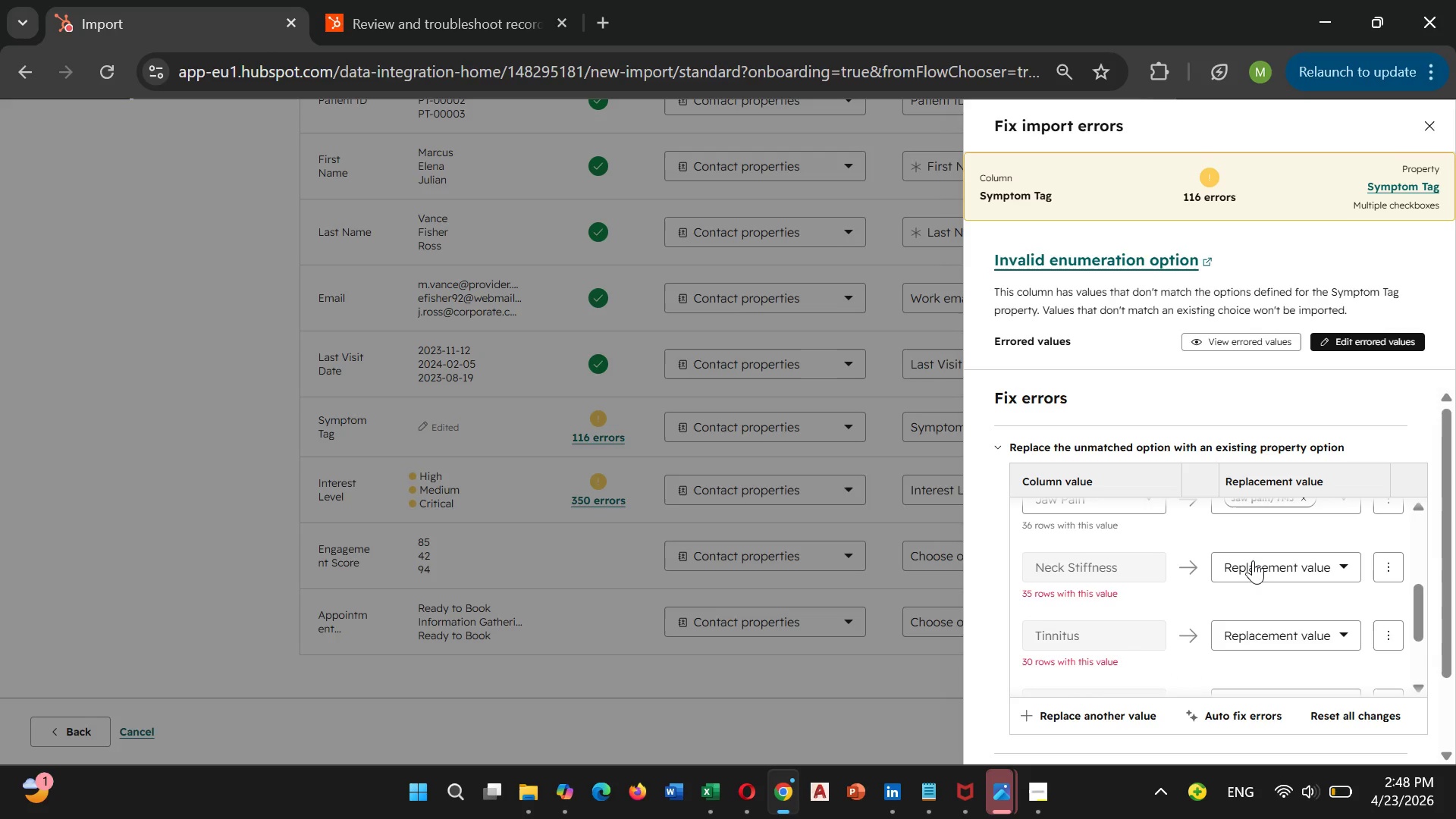 
left_click([1253, 560])
 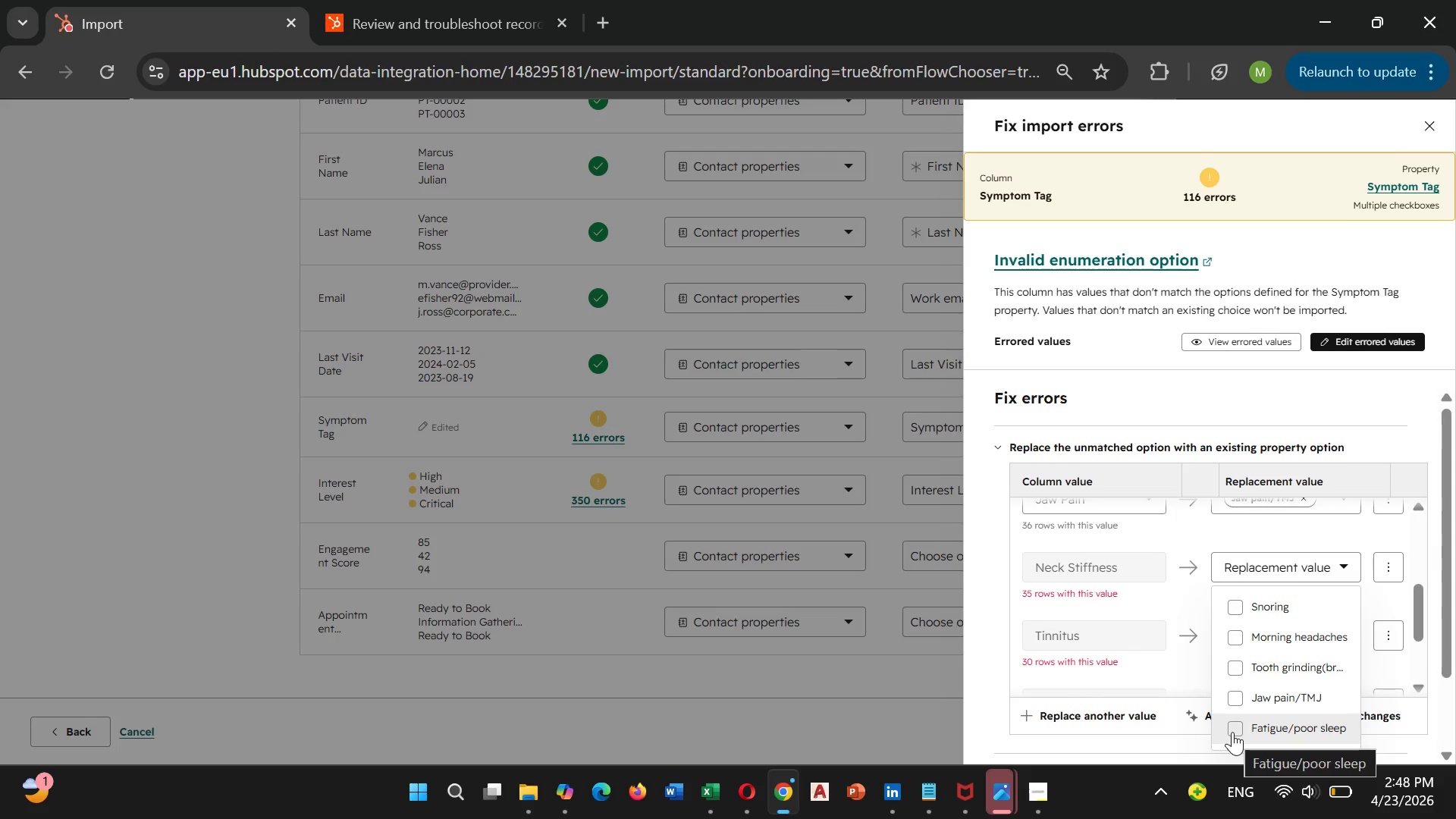 
left_click([1232, 732])
 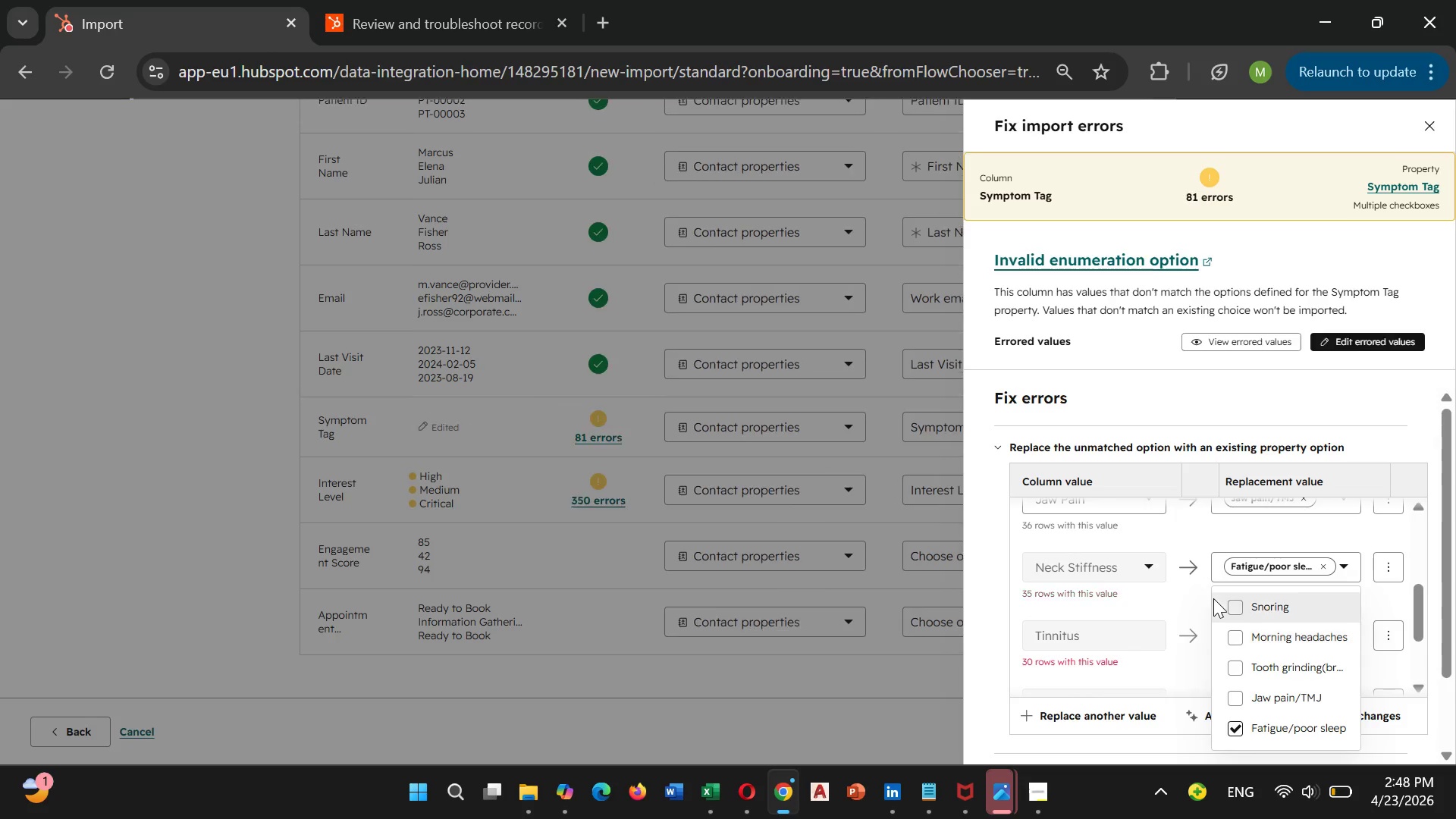 
left_click([1193, 597])
 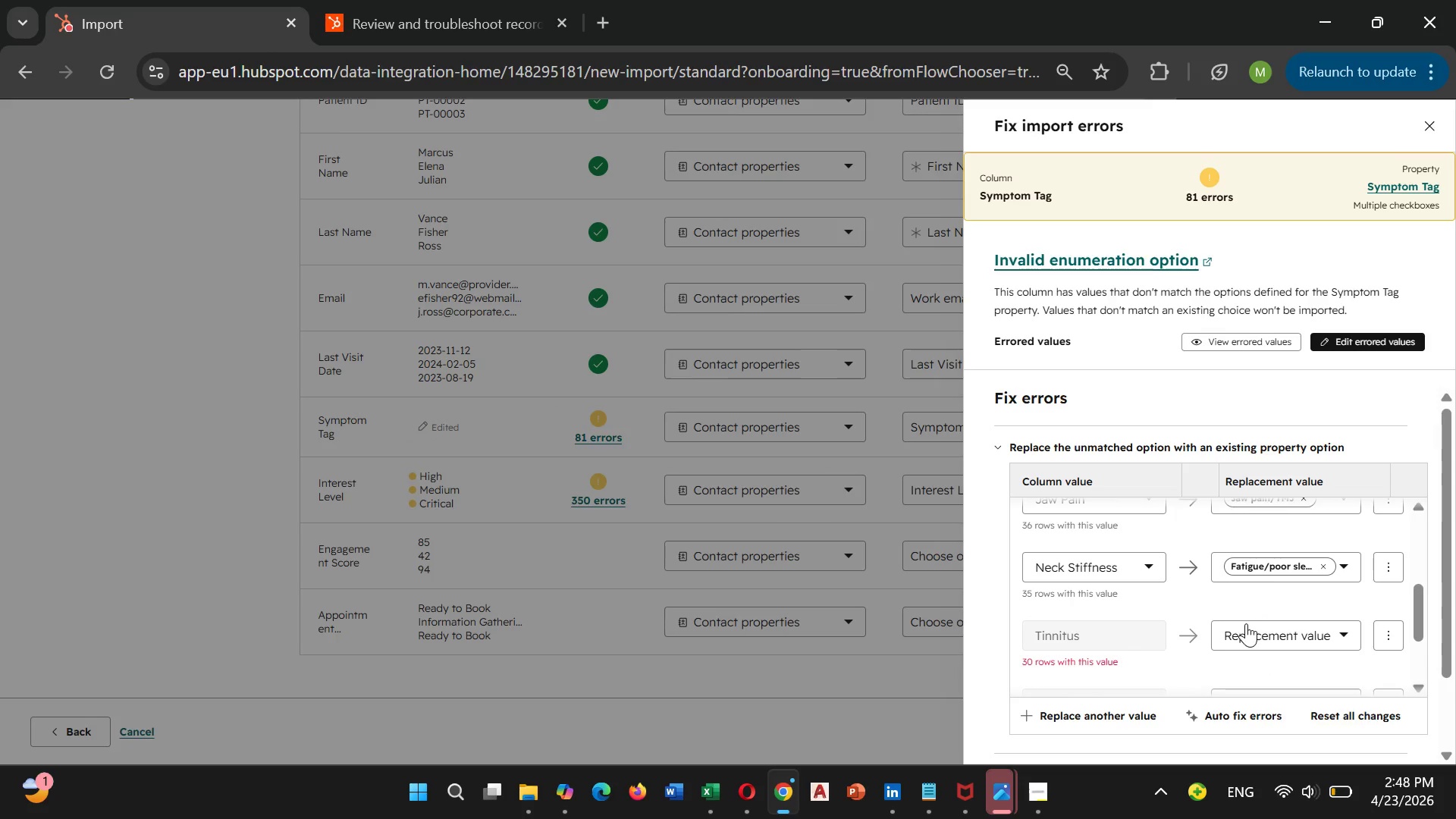 
left_click([1246, 623])
 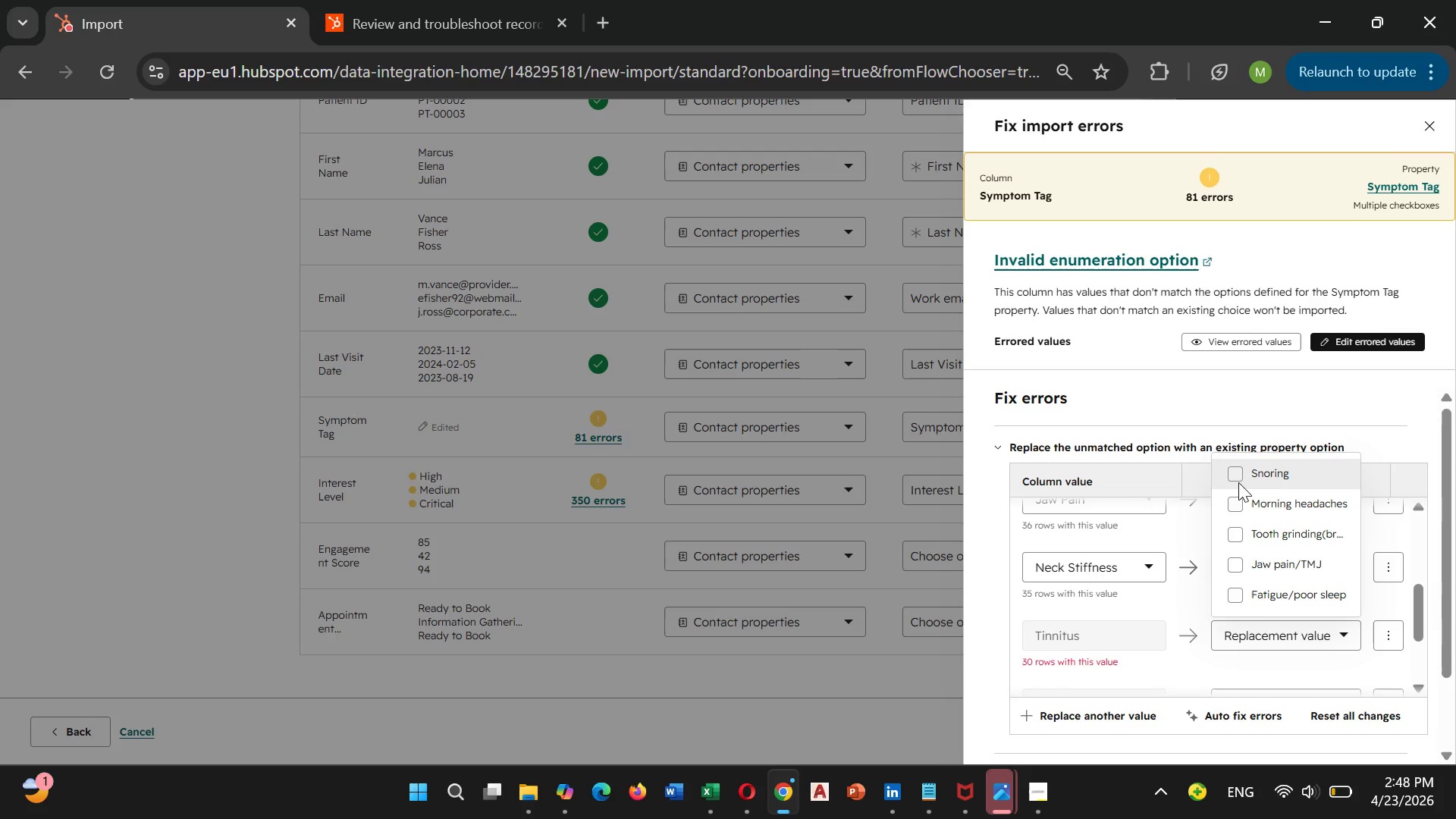 
wait(6.12)
 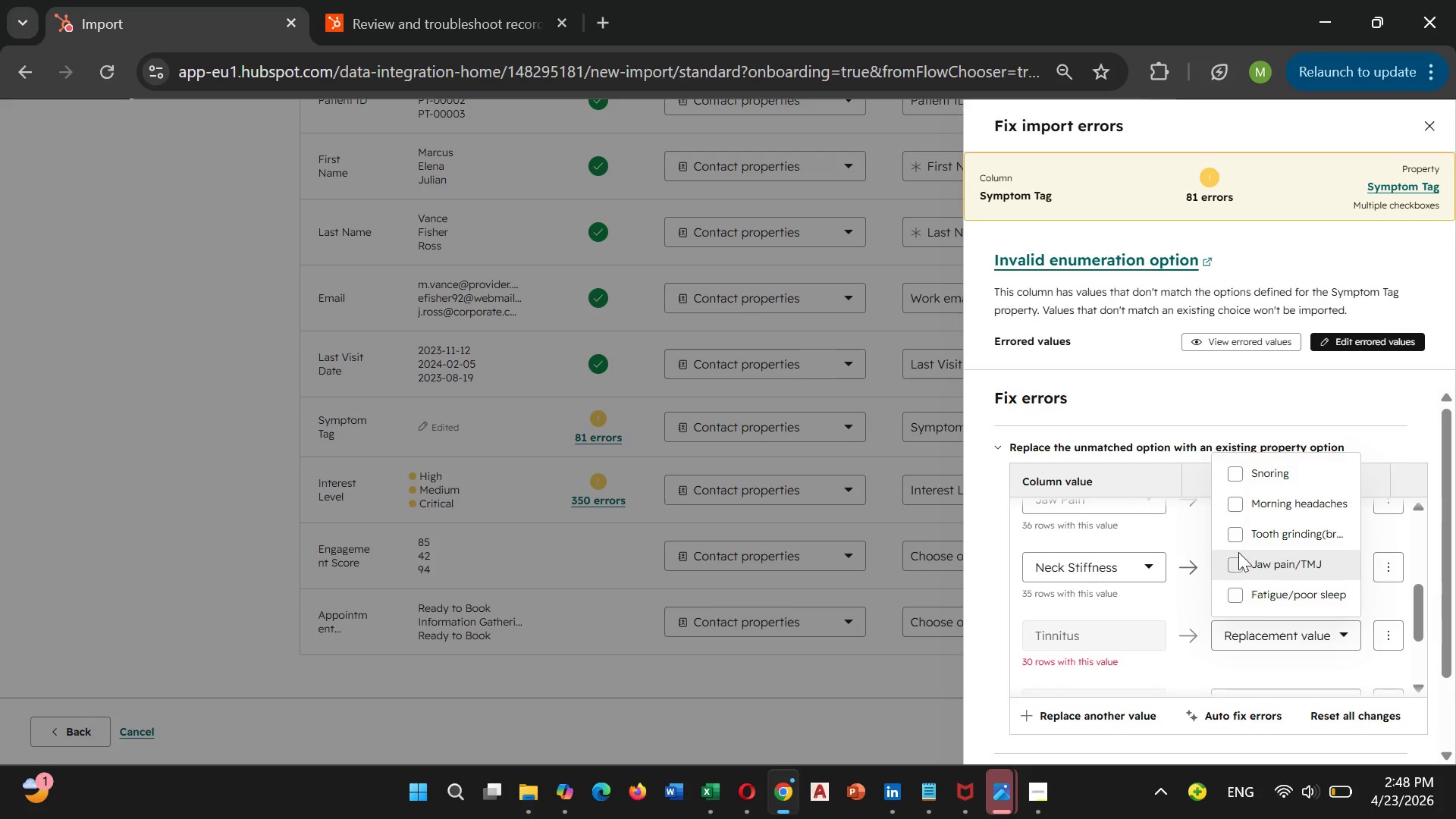 
left_click([1238, 479])
 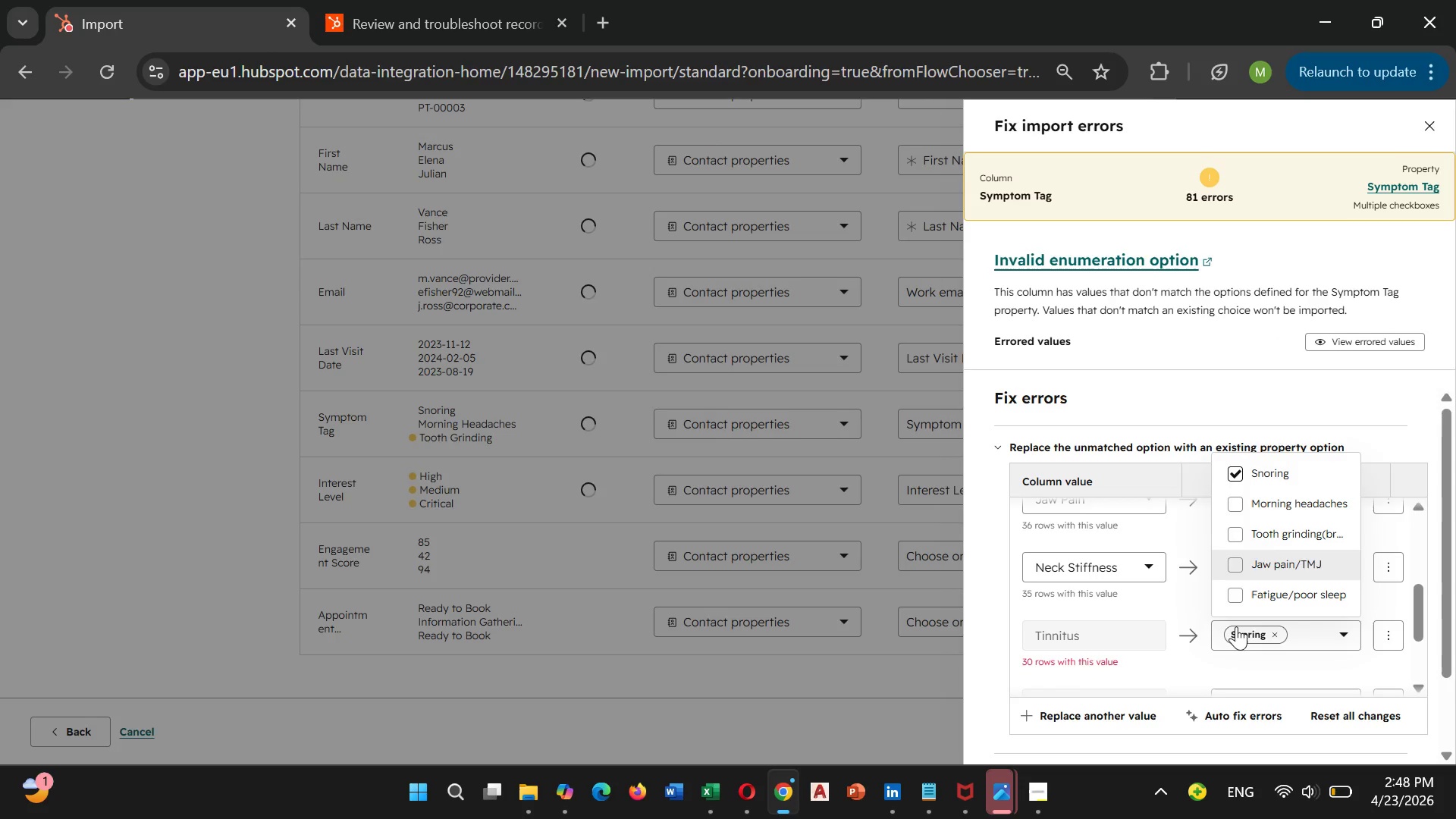 
scroll: coordinate [1236, 626], scroll_direction: down, amount: 2.0
 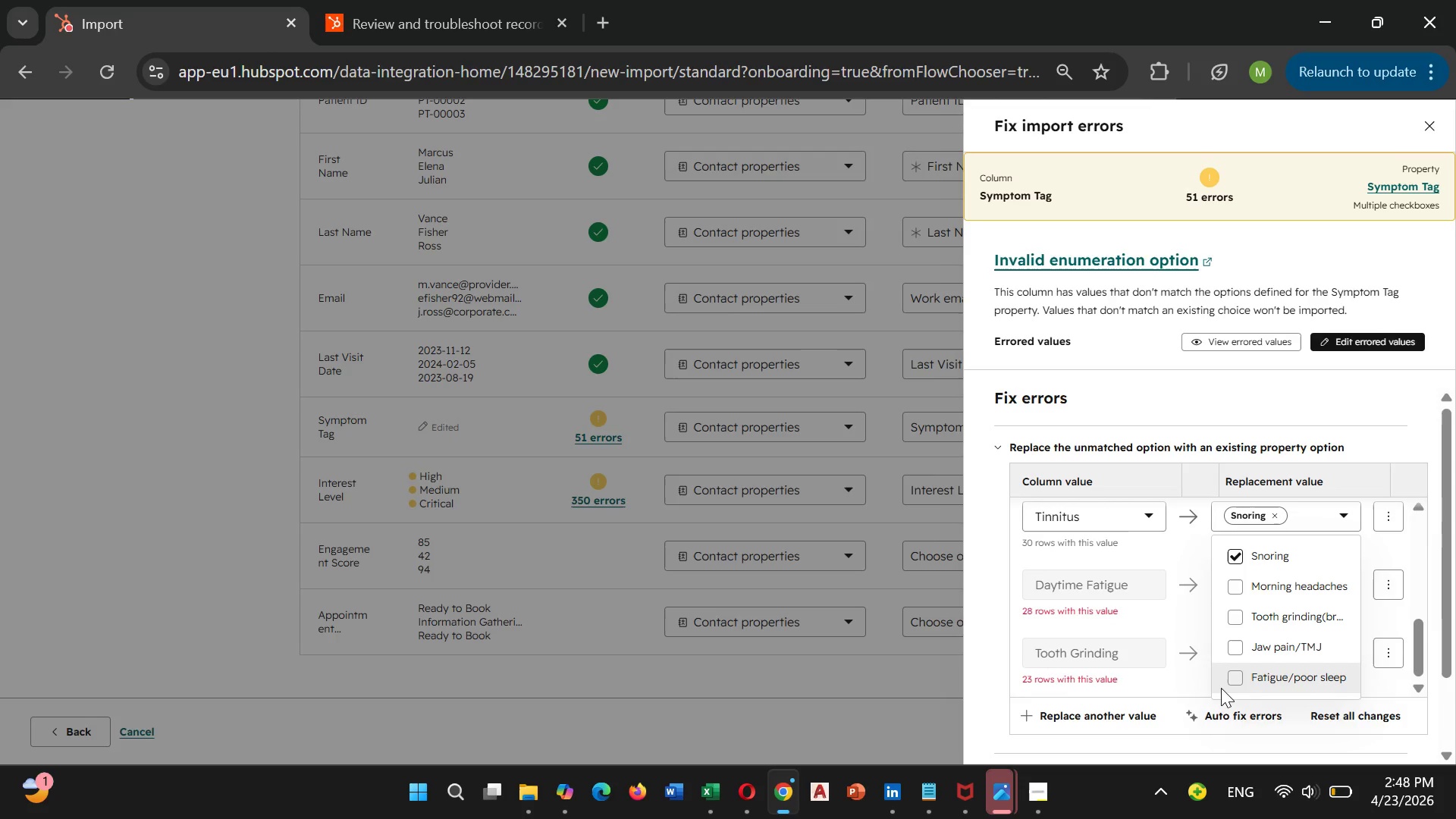 
left_click([1185, 651])
 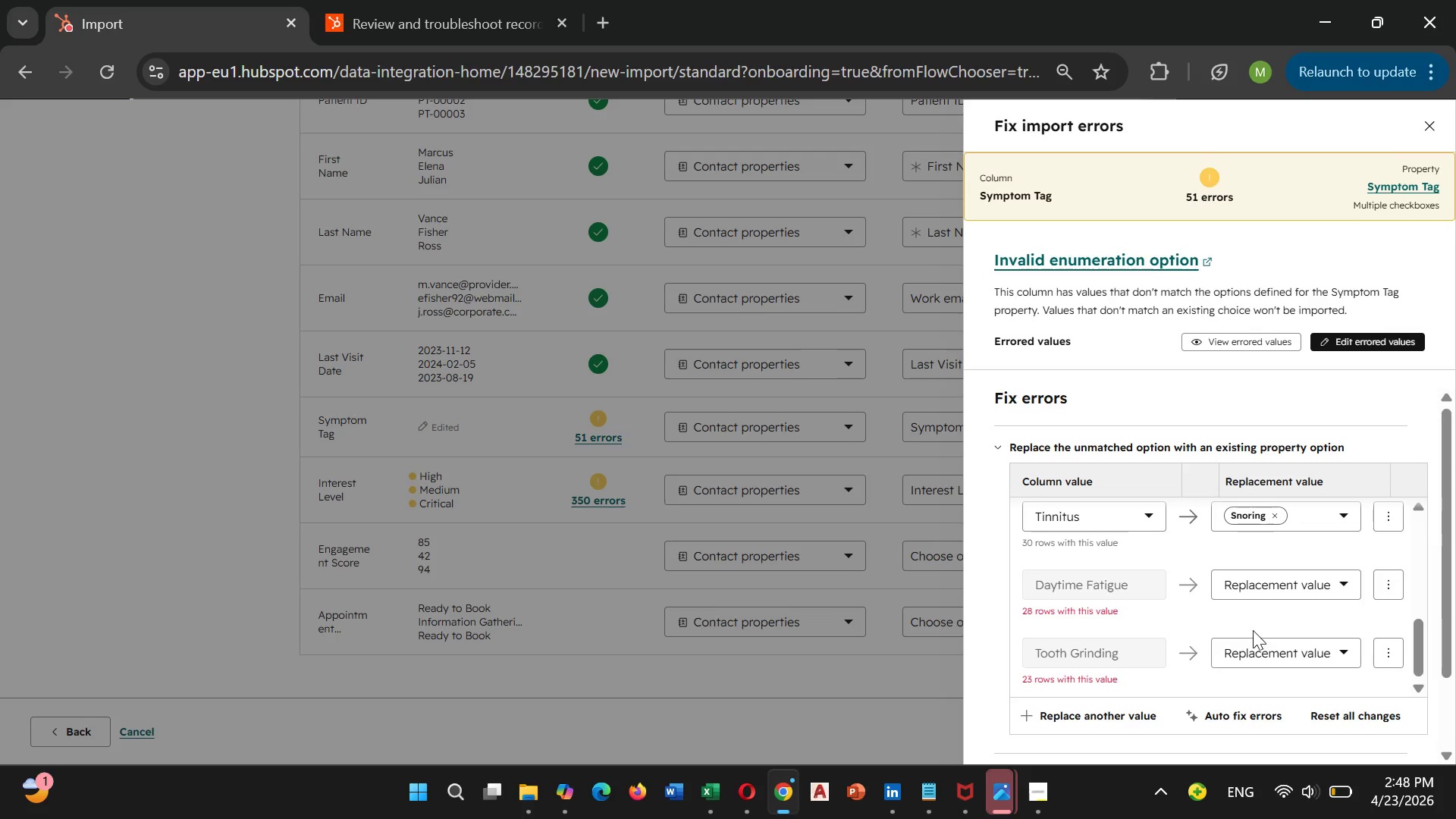 
mouse_move([1244, 646])
 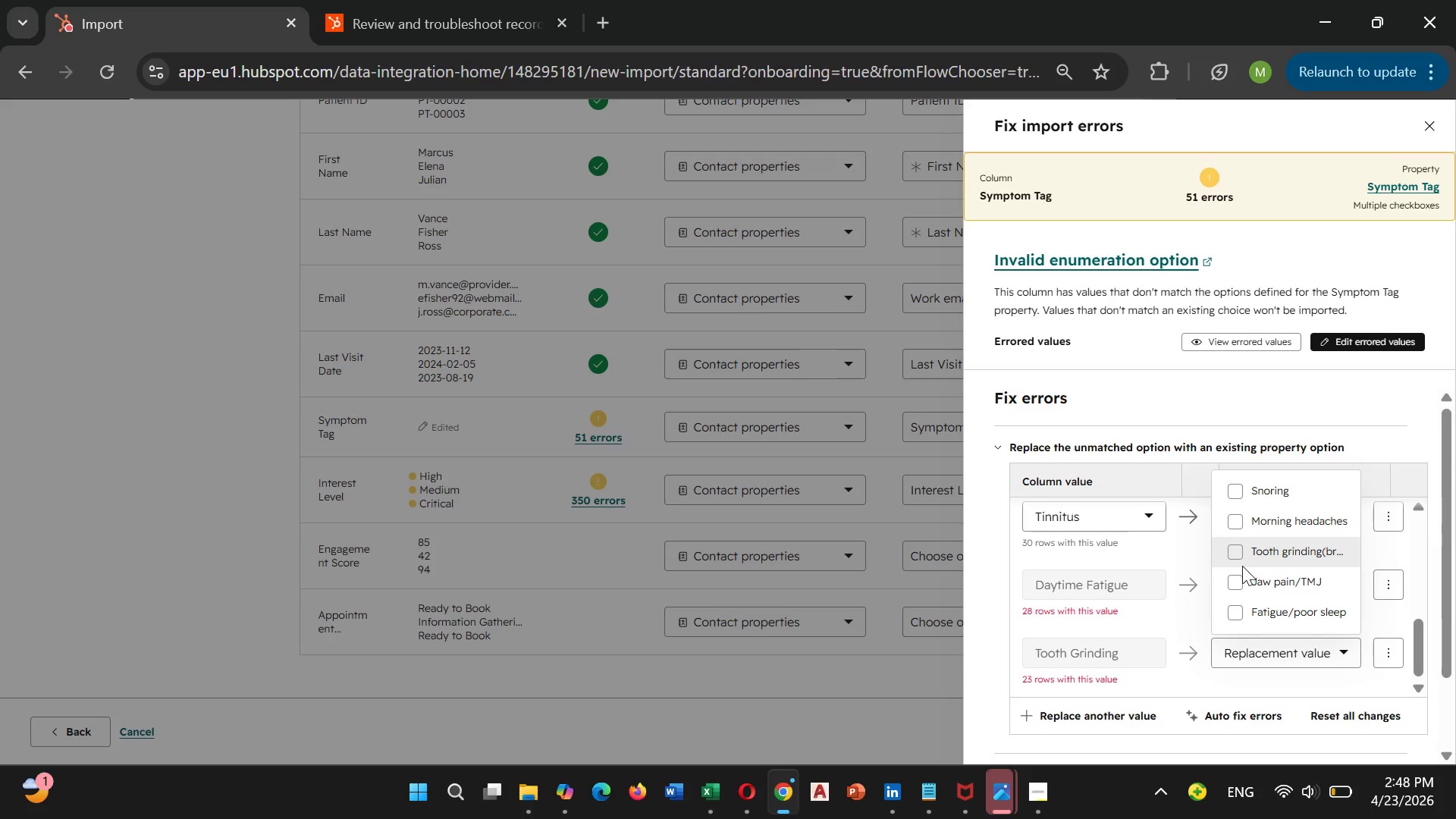 
left_click([1241, 566])
 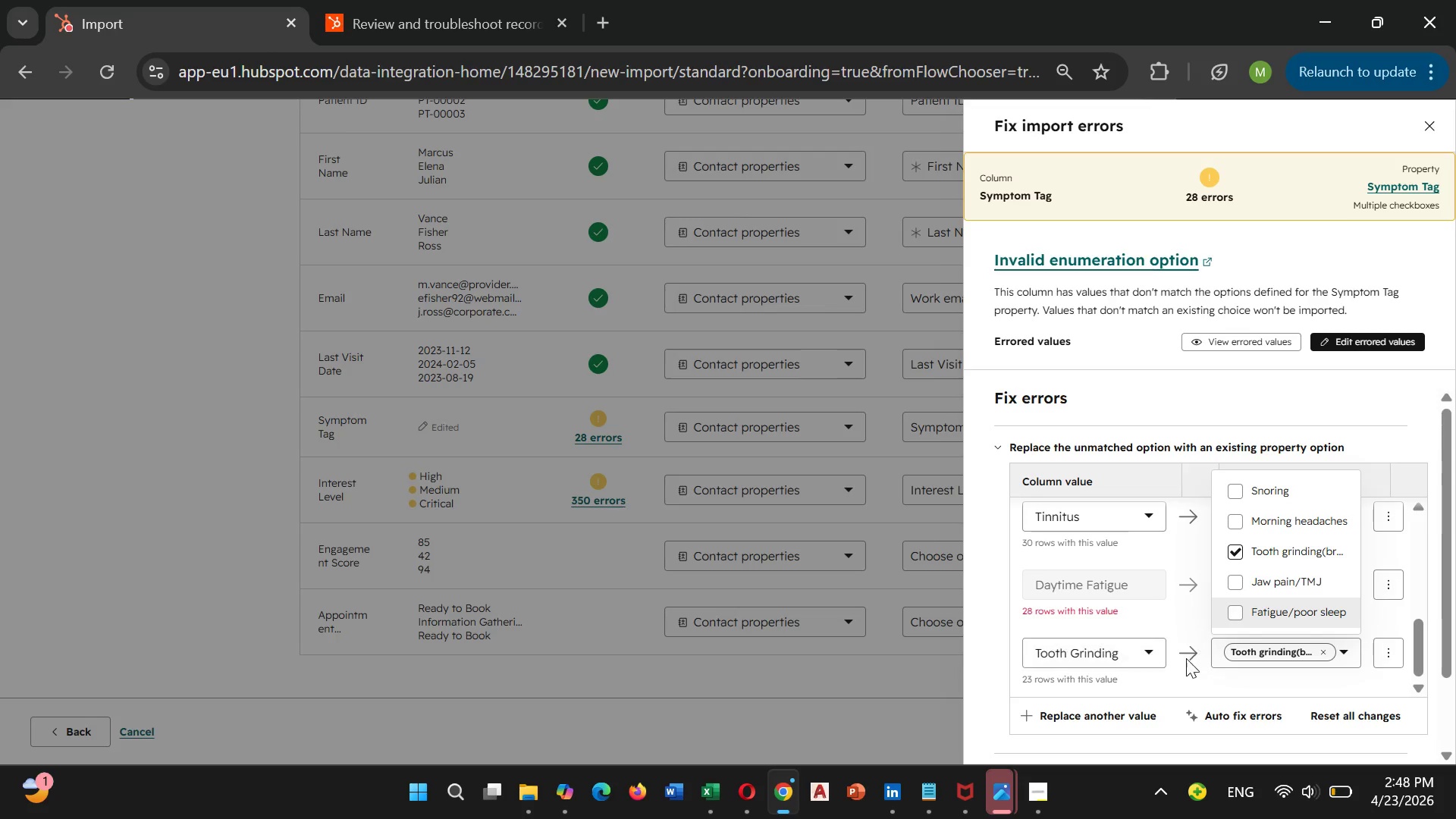 
left_click([1162, 660])
 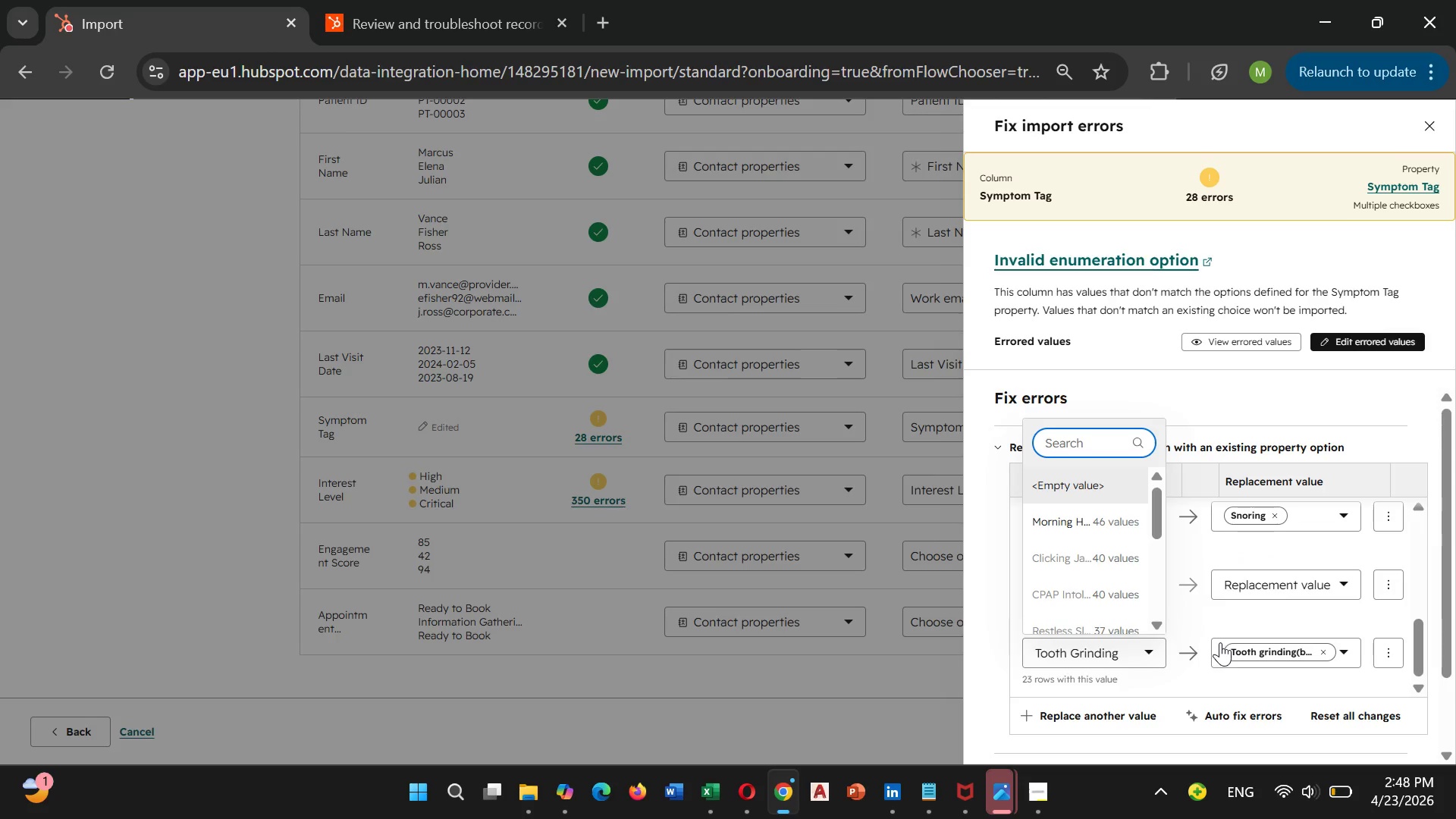 
scroll: coordinate [1220, 642], scroll_direction: down, amount: 2.0
 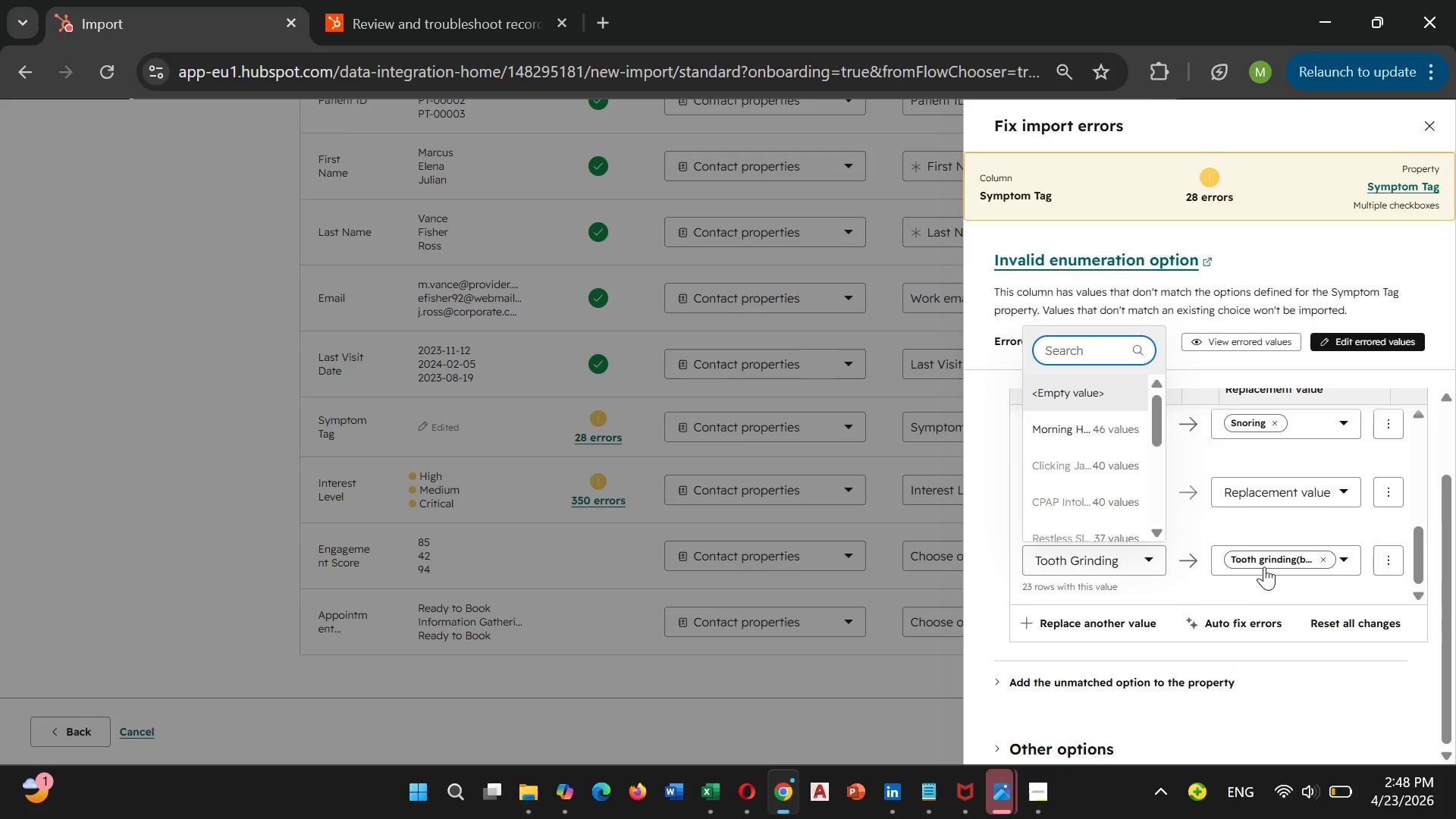 
scroll: coordinate [1264, 563], scroll_direction: up, amount: 1.0
 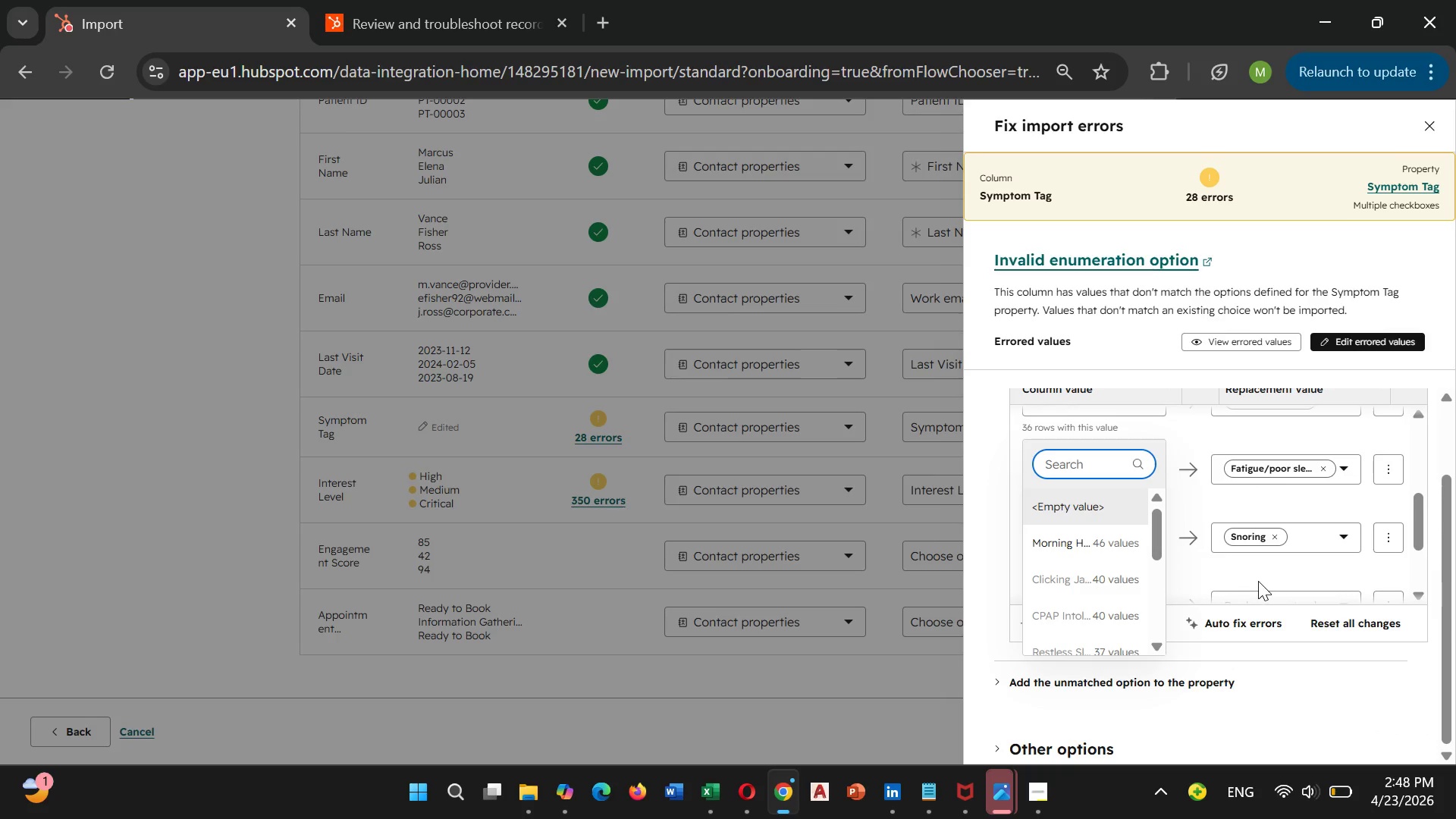 
scroll: coordinate [1258, 580], scroll_direction: down, amount: 1.0
 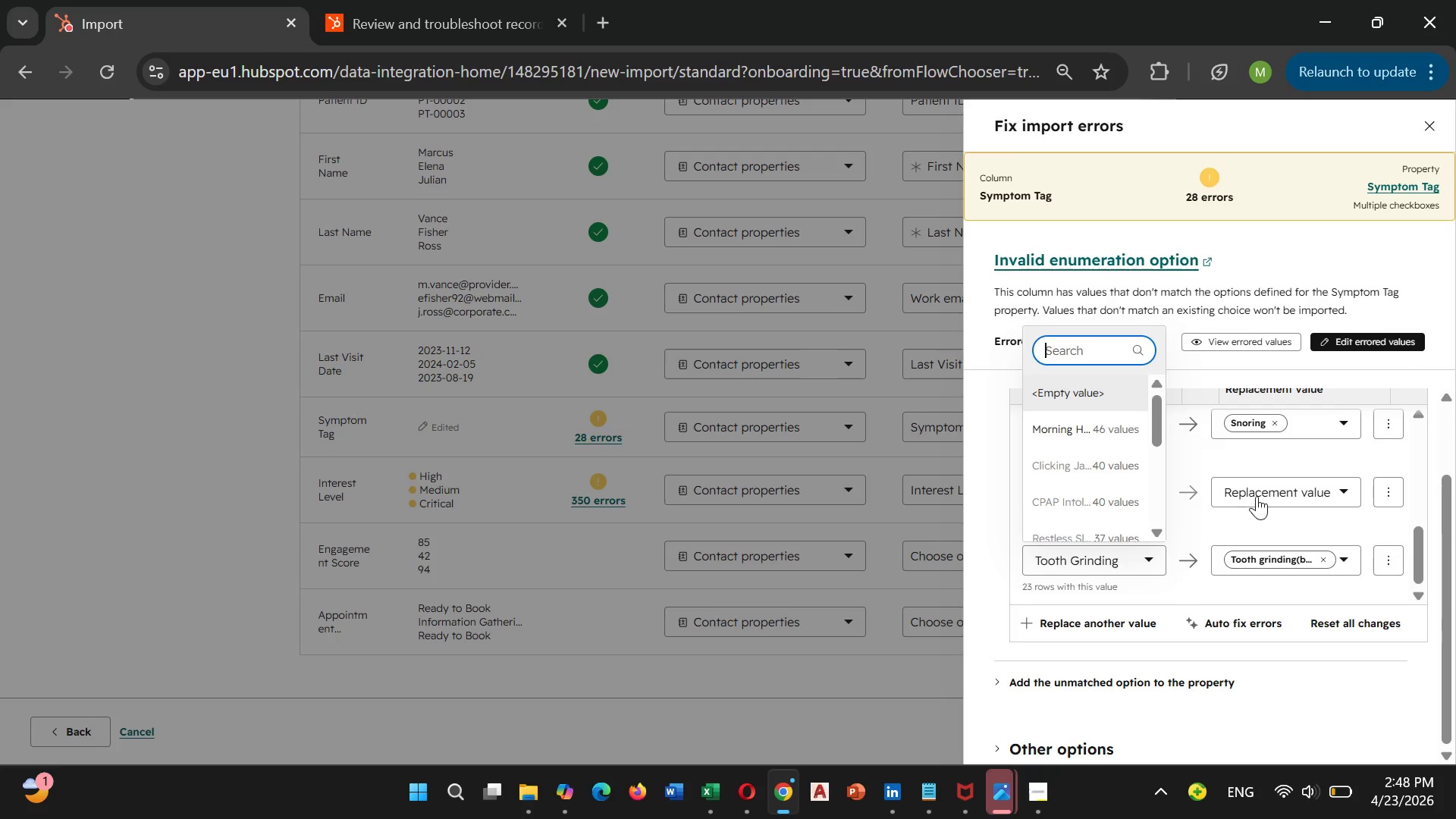 
left_click([1257, 496])
 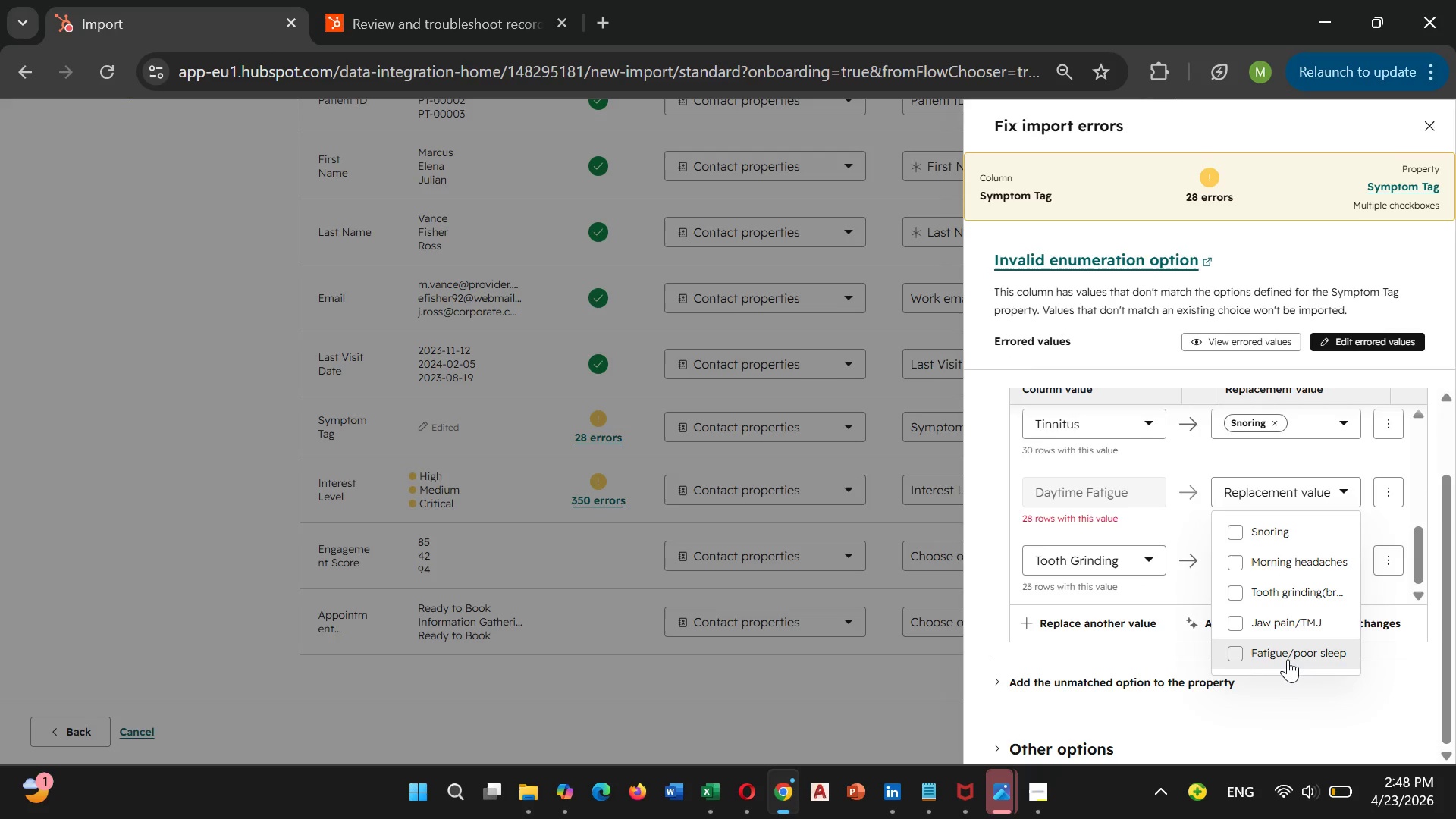 
left_click([1289, 654])
 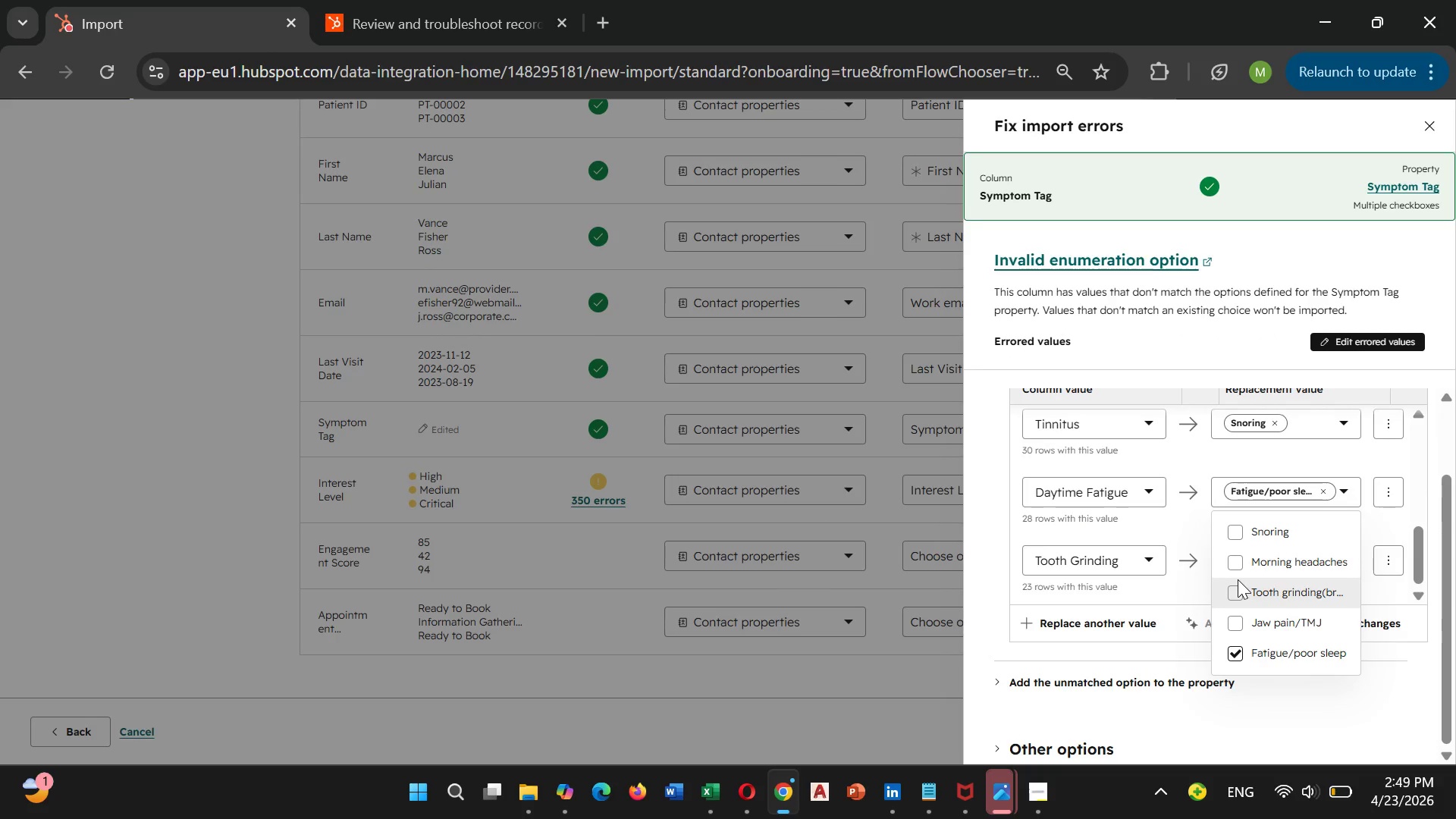 
wait(6.19)
 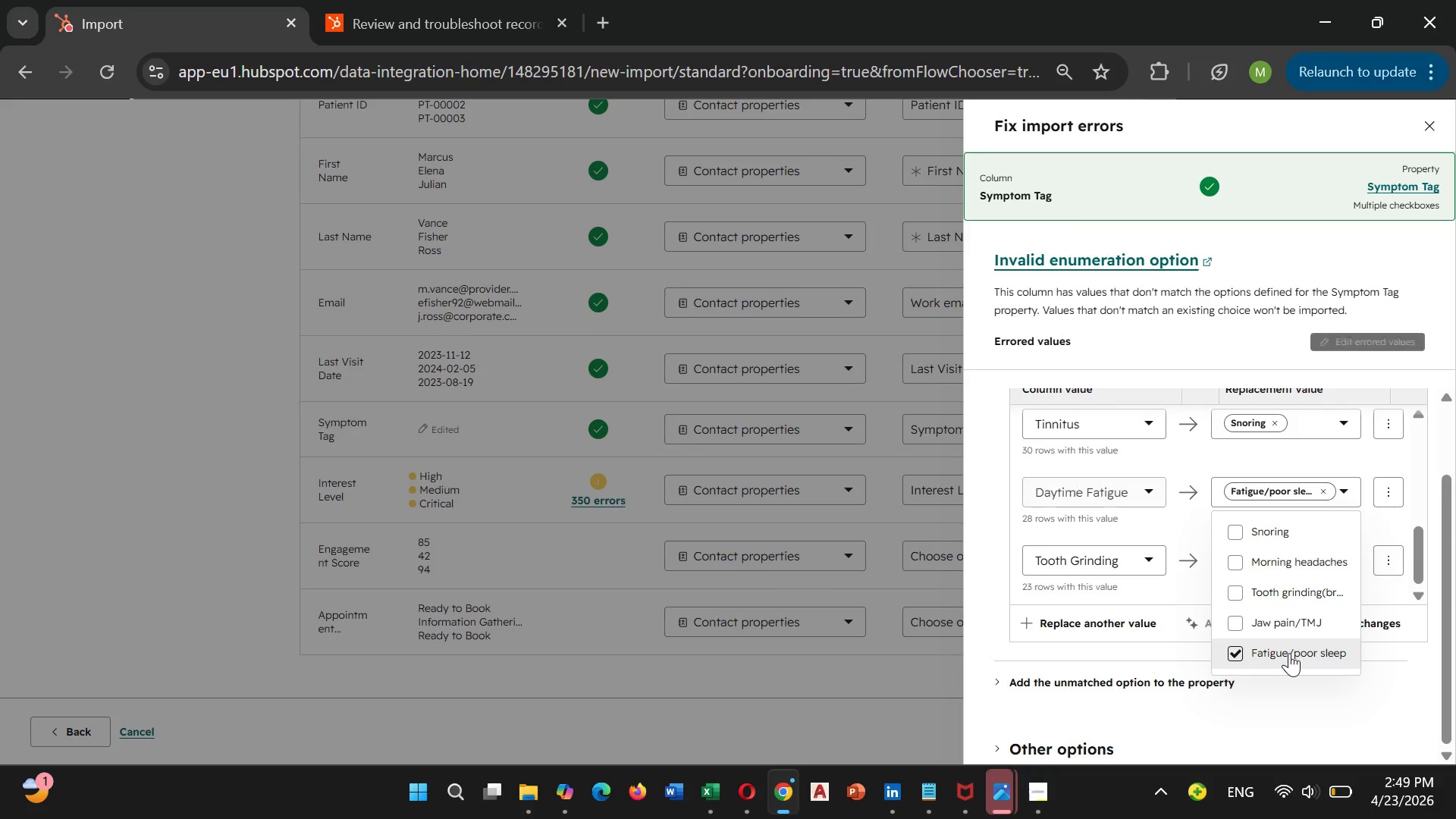 
left_click([1184, 519])
 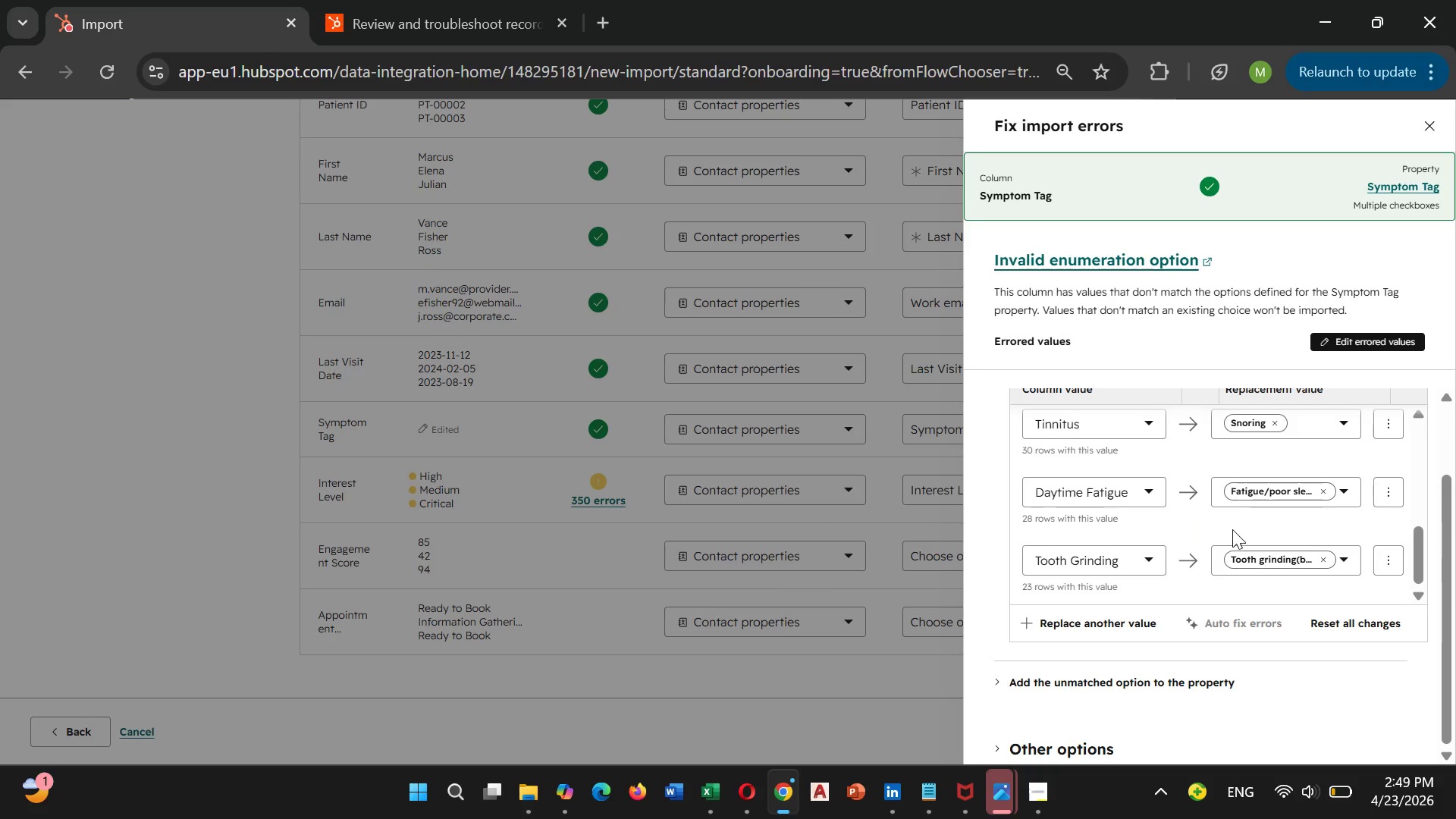 
scroll: coordinate [1231, 511], scroll_direction: up, amount: 8.0
 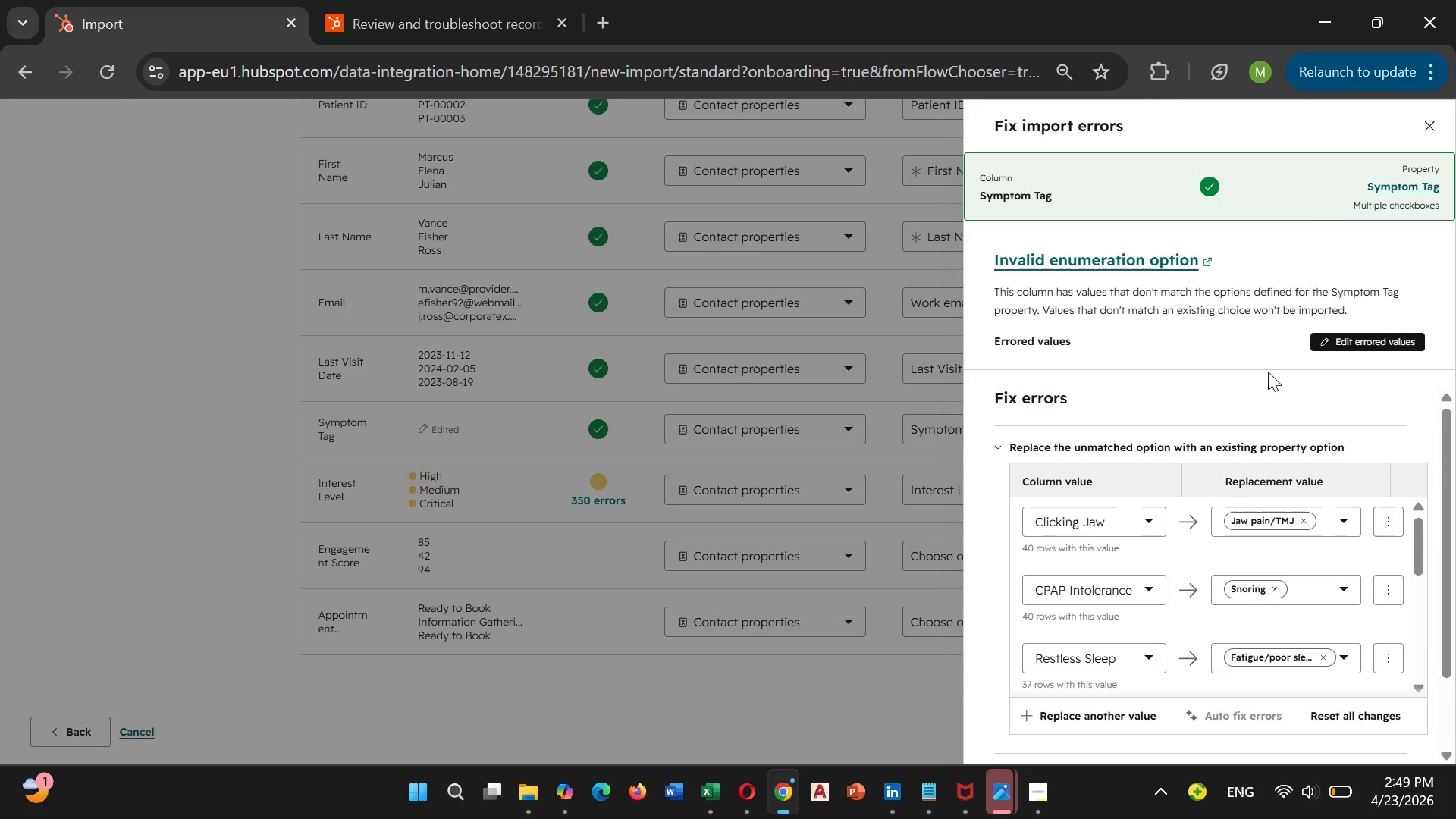 
scroll: coordinate [1267, 353], scroll_direction: down, amount: 10.0
 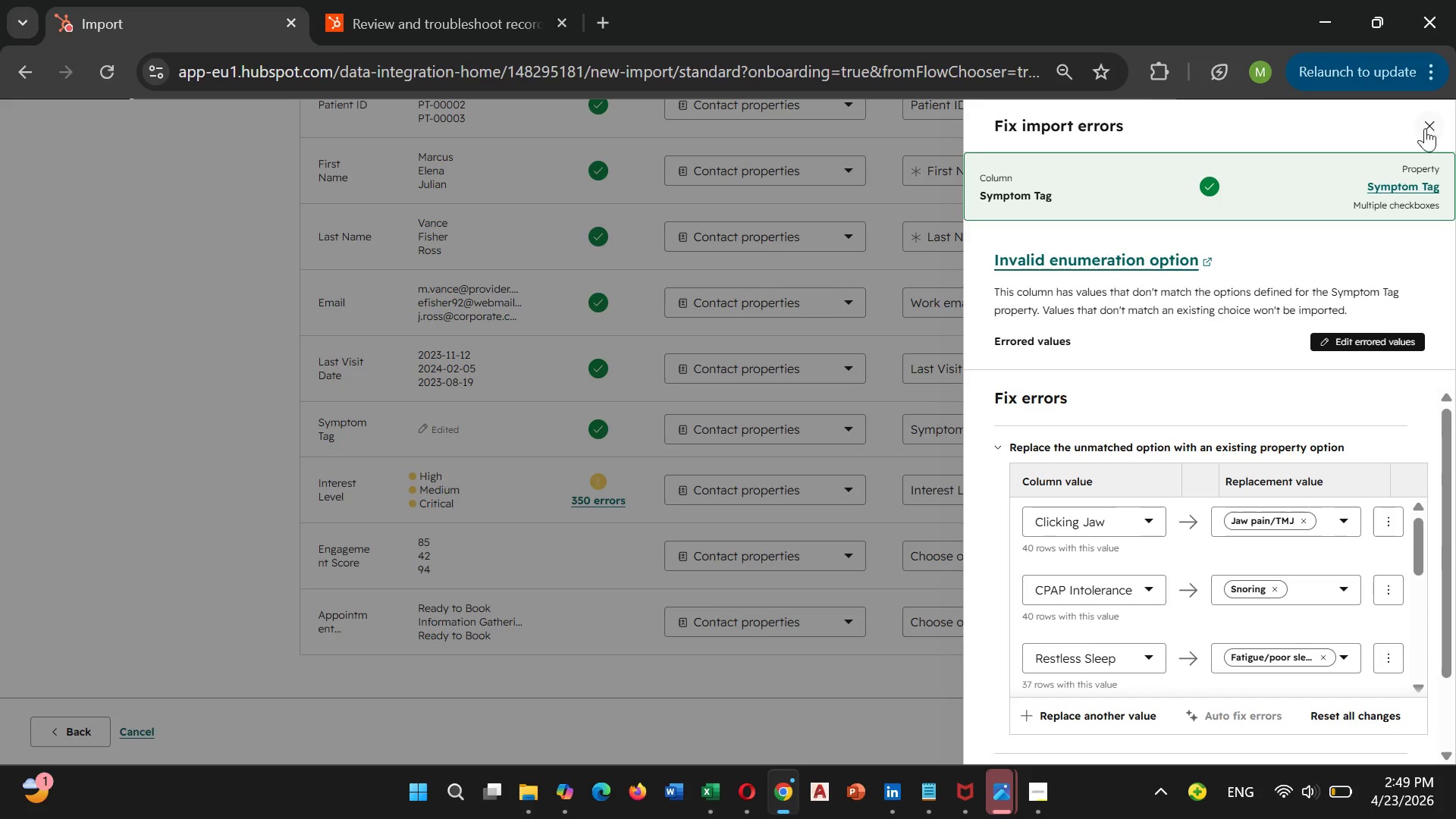 
left_click([1425, 128])
 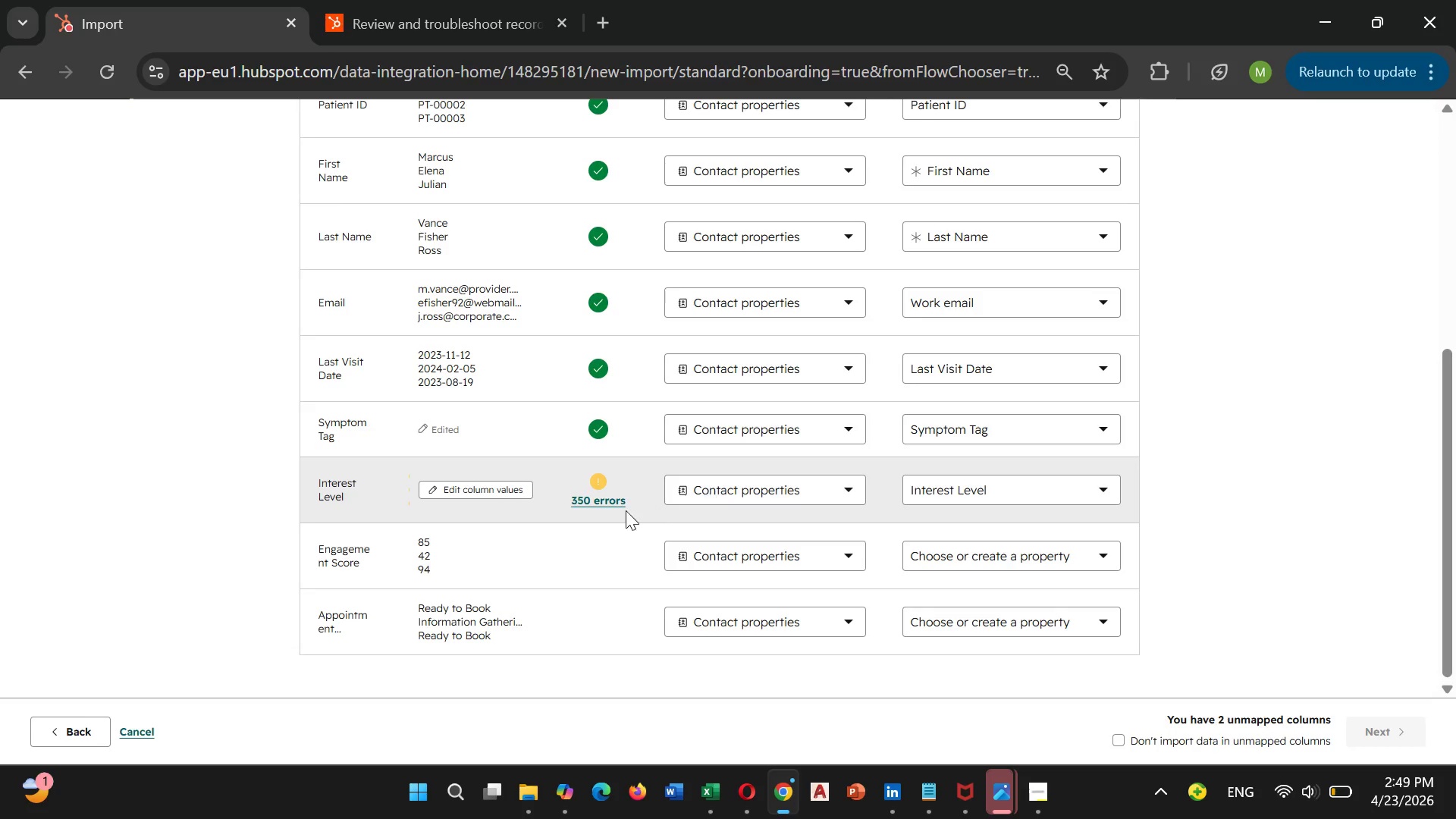 
left_click([617, 509])
 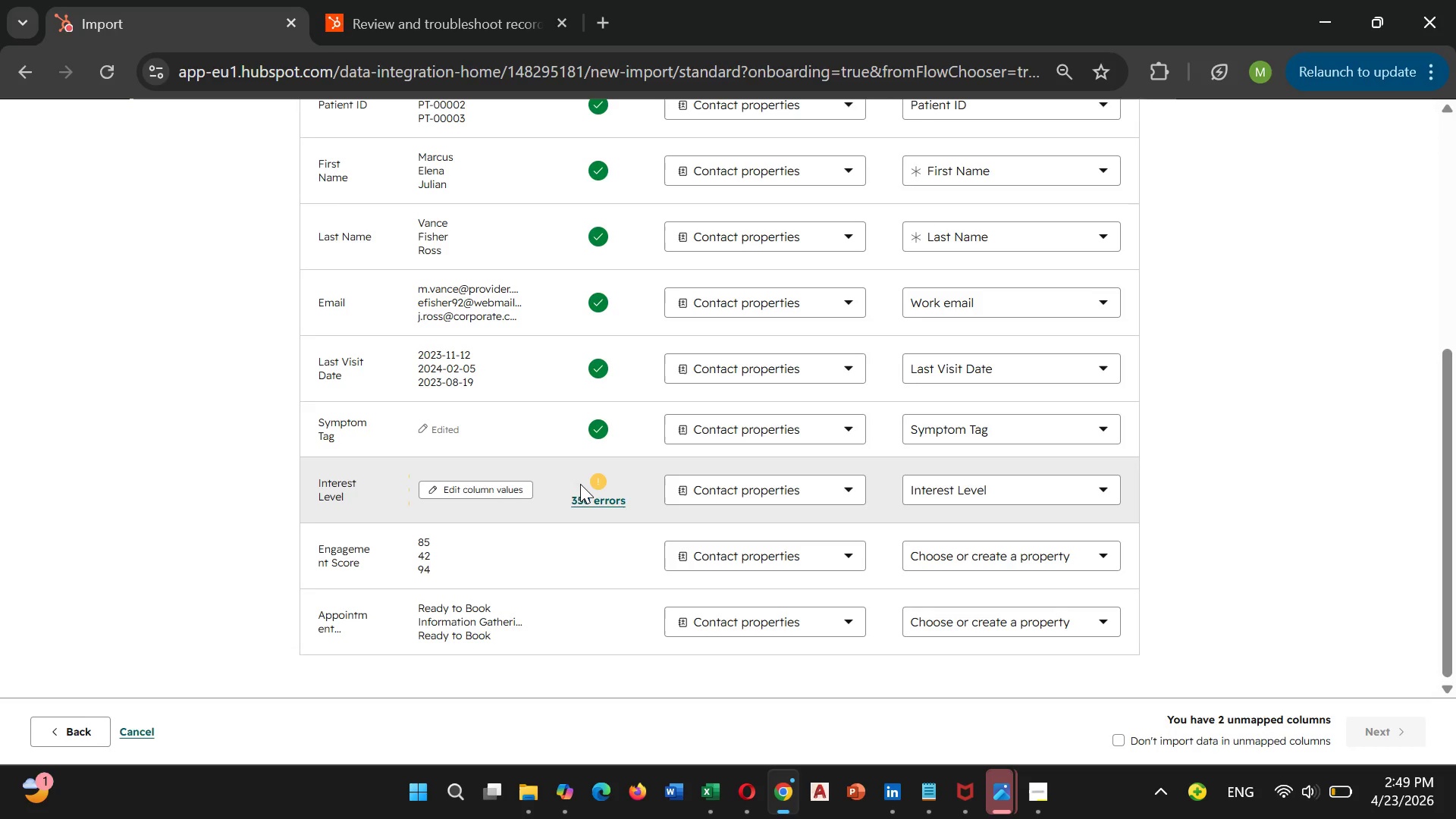 
left_click([595, 479])
 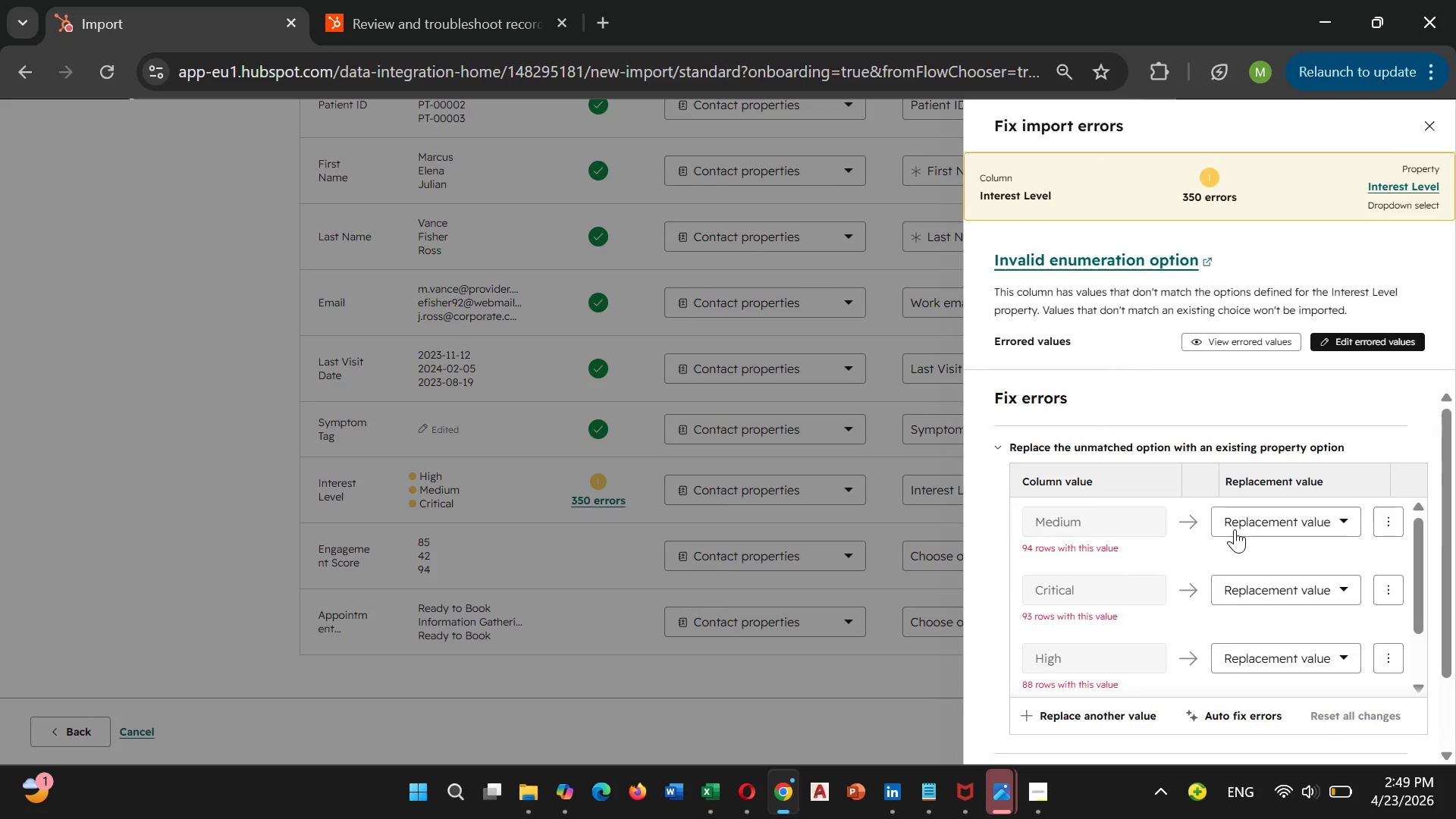 
left_click([1243, 524])
 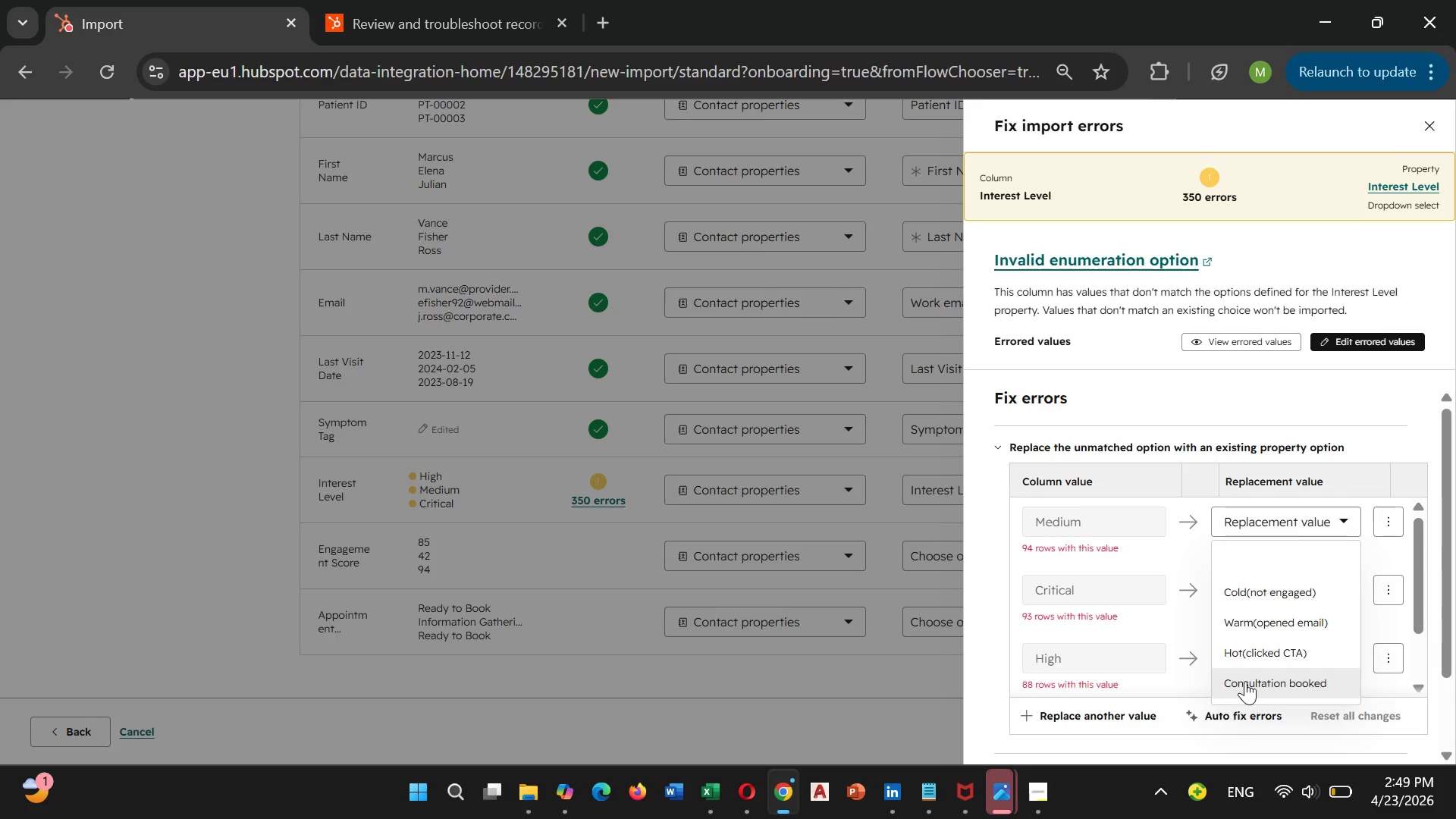 
left_click([1251, 660])
 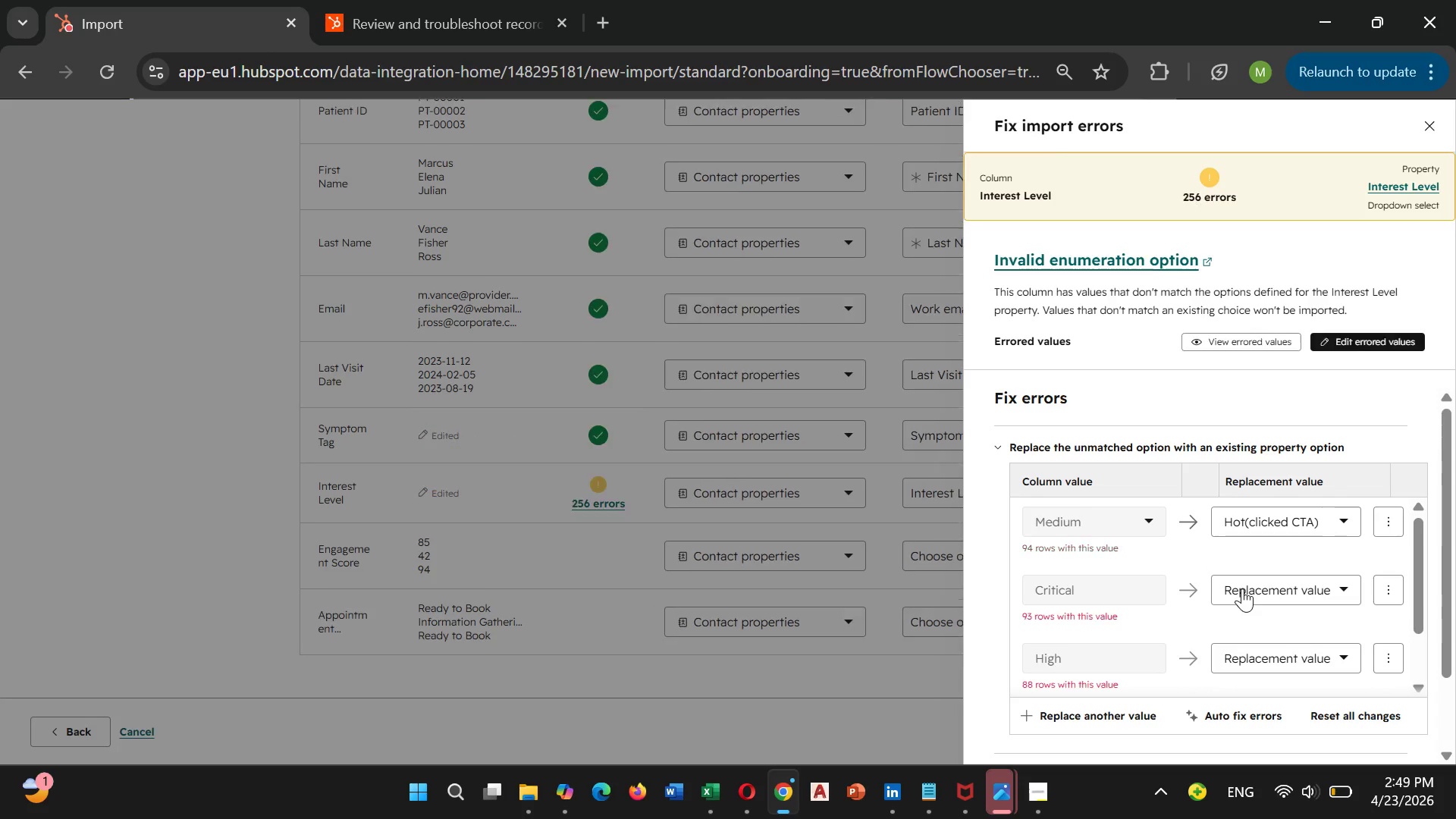 
left_click([1242, 588])
 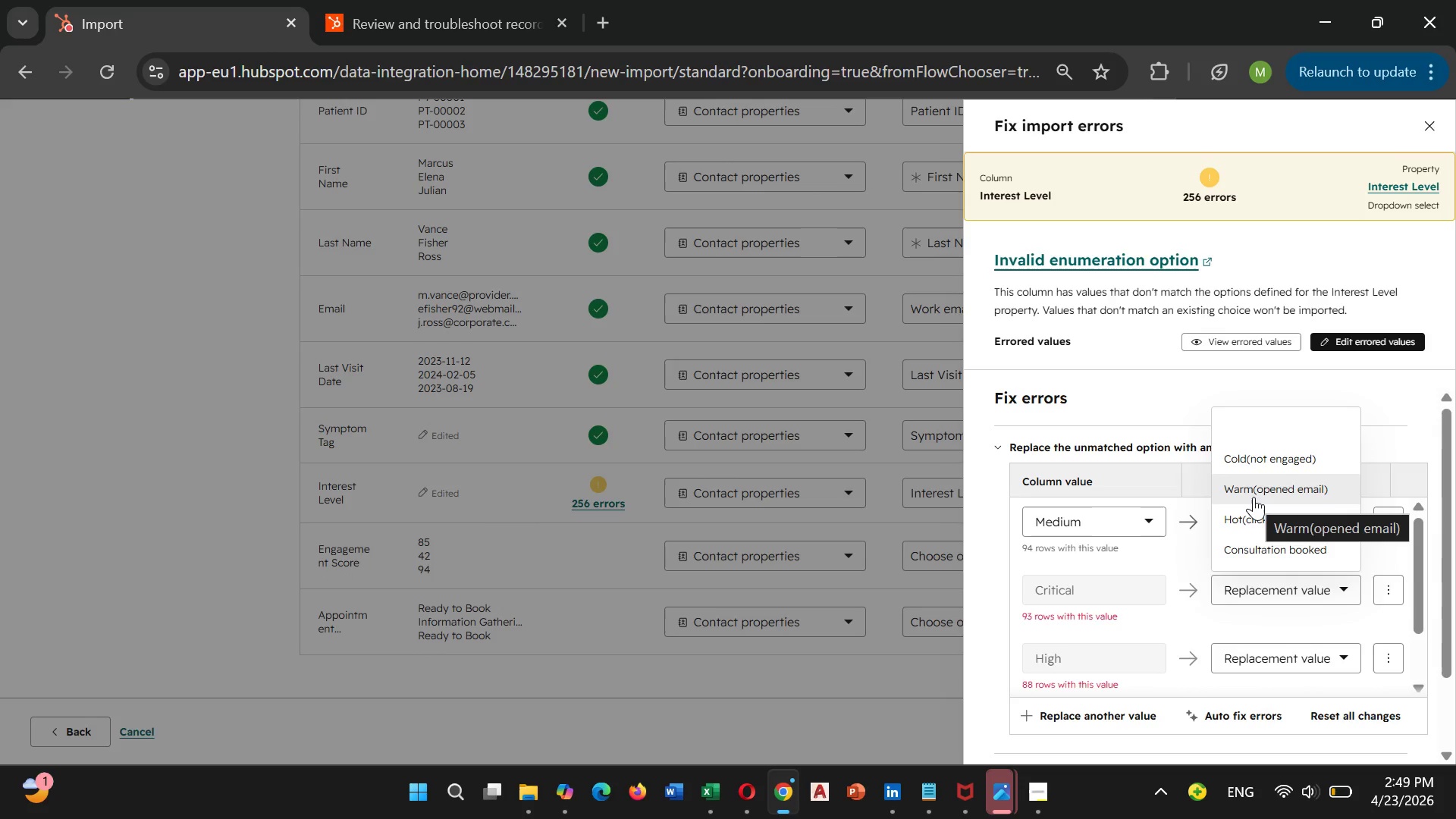 
wait(5.28)
 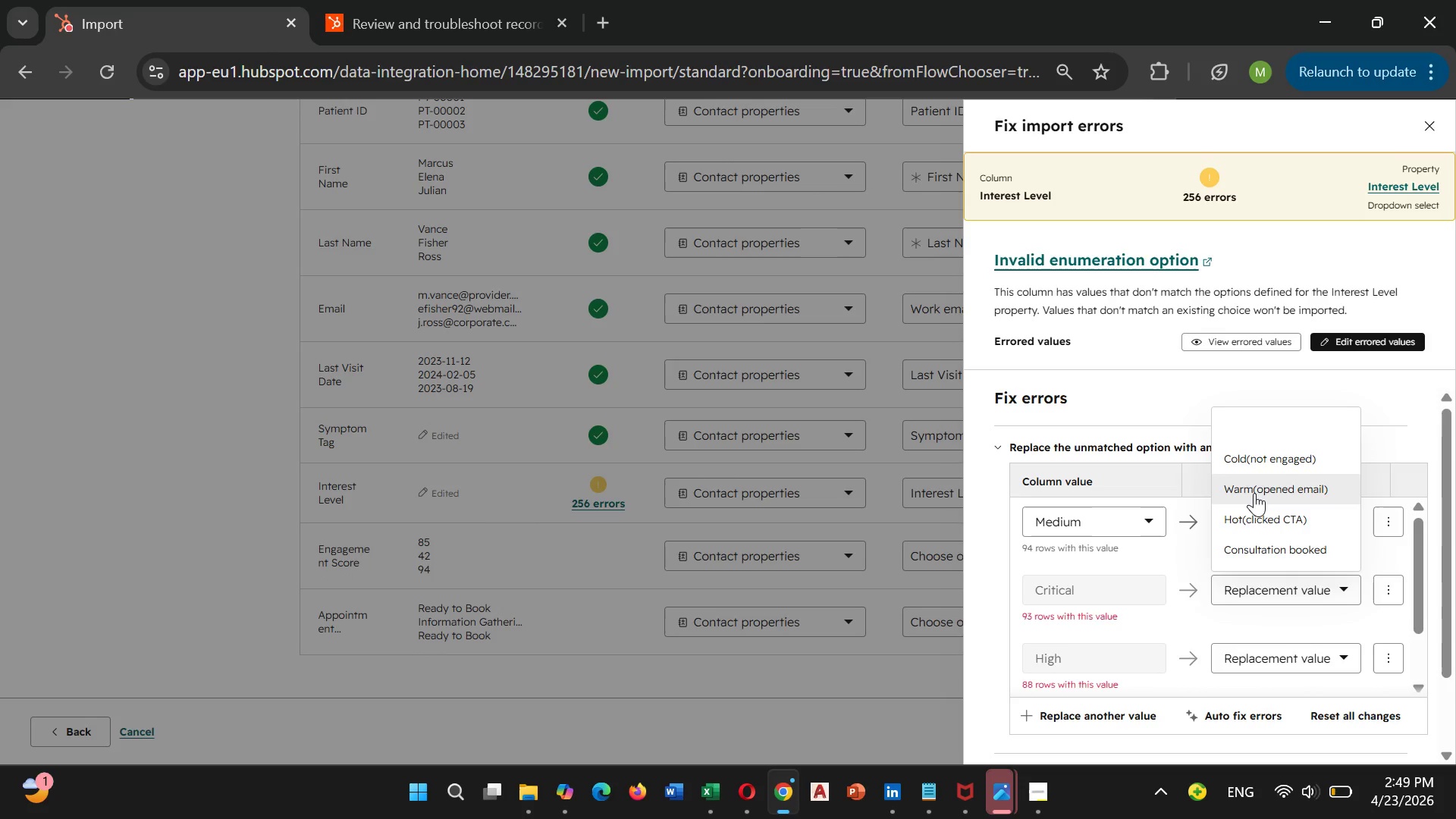 
left_click([1254, 497])
 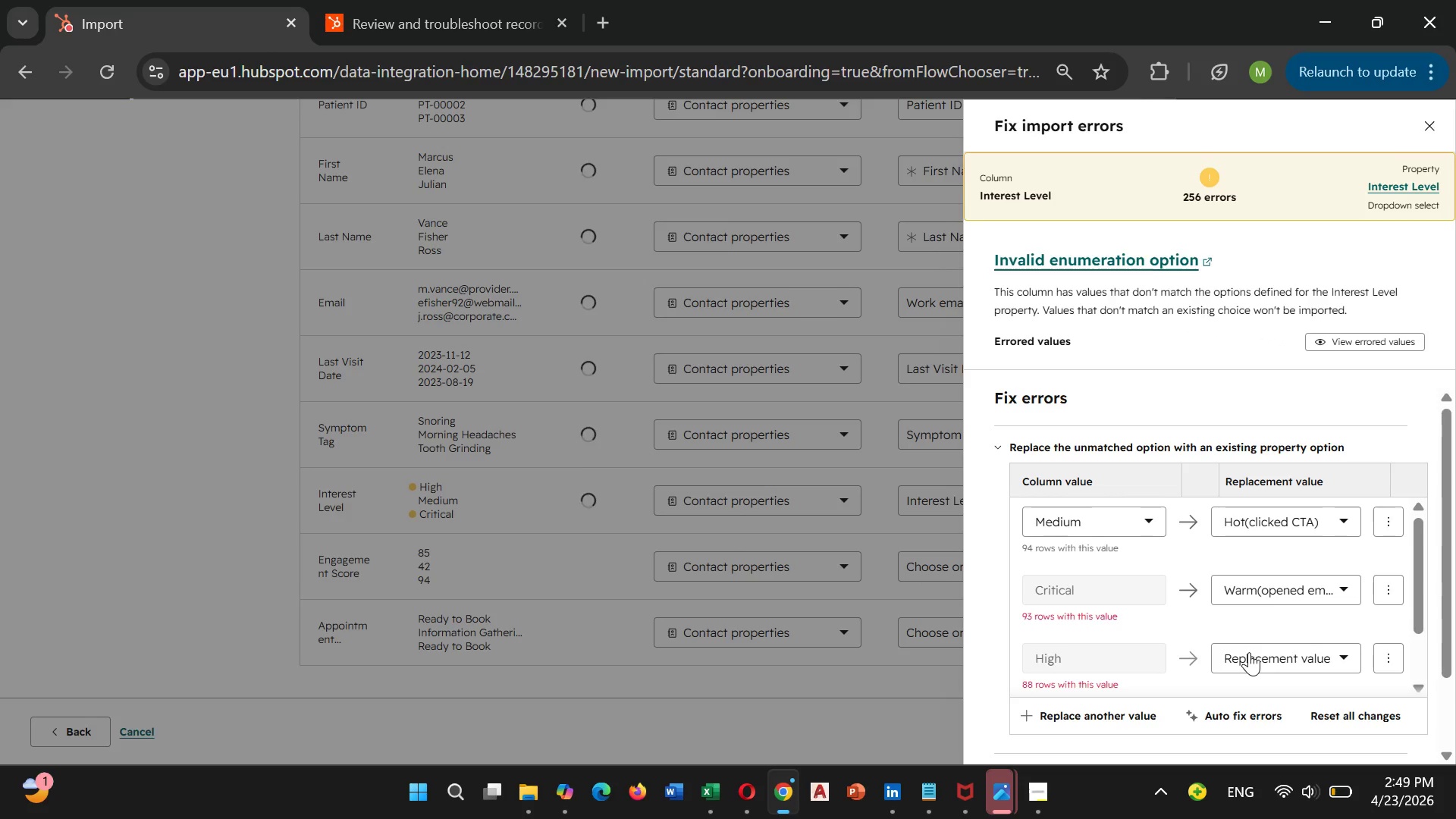 
left_click([1249, 652])
 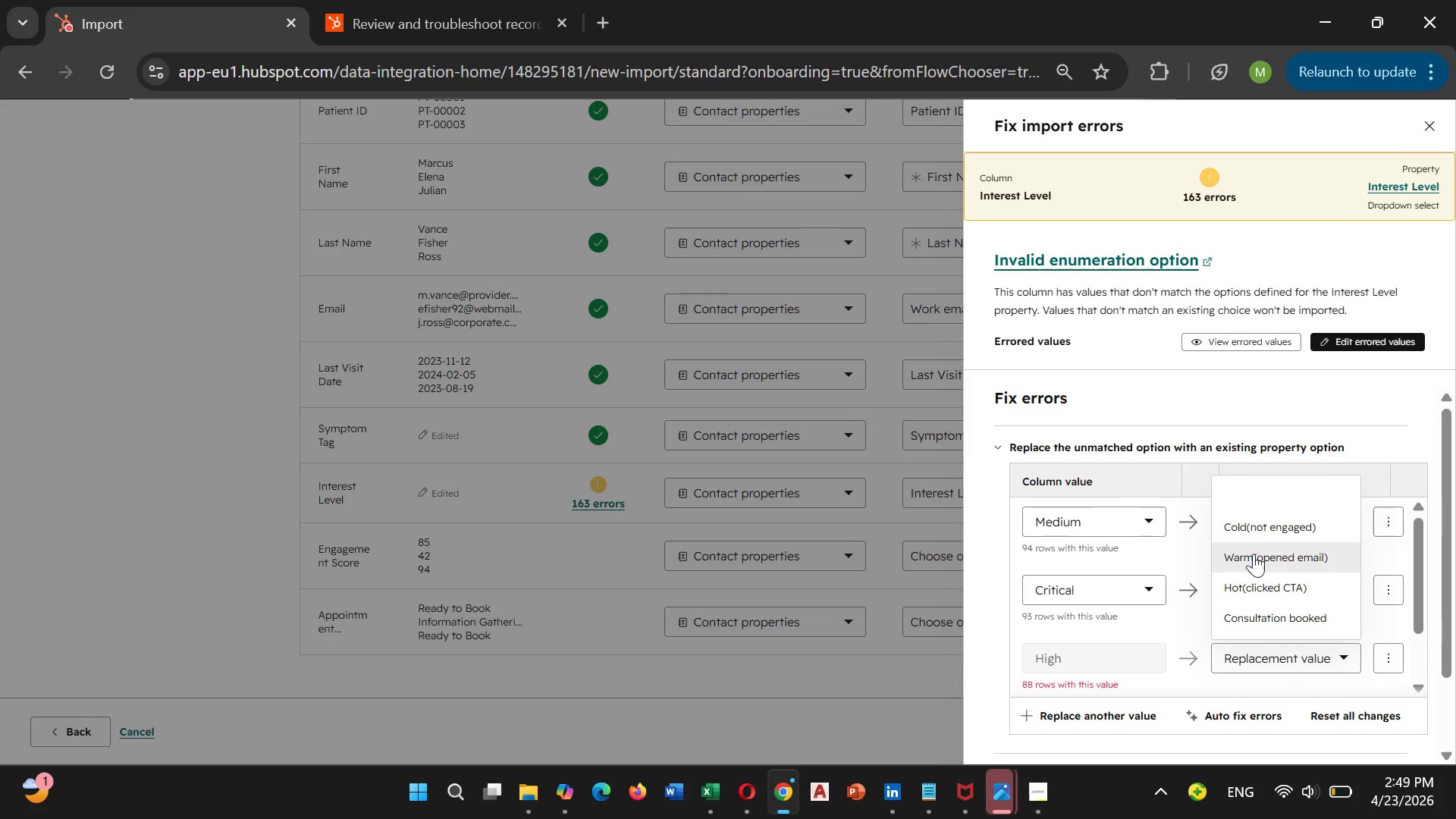 
left_click([1249, 579])
 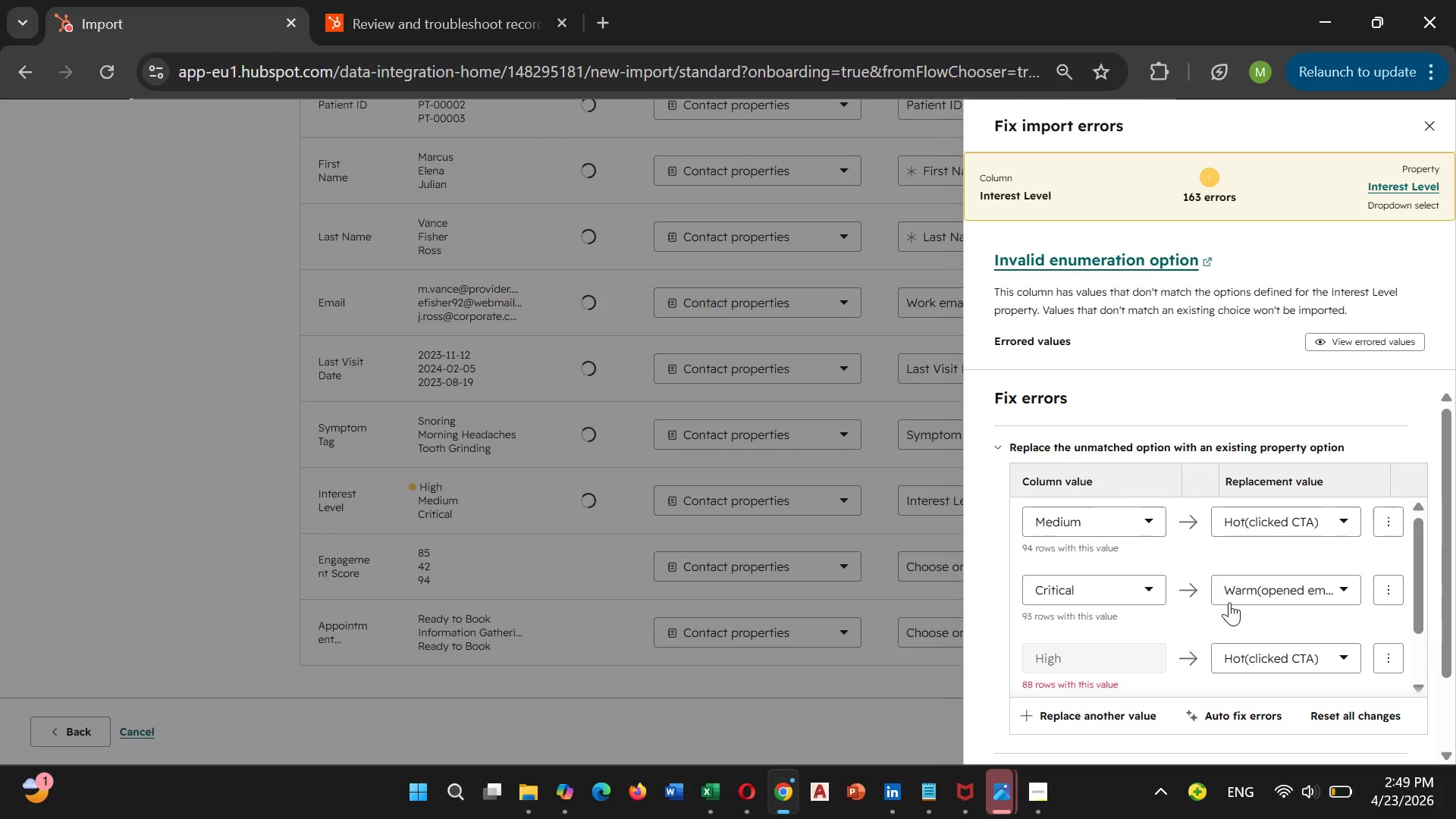 
scroll: coordinate [1229, 601], scroll_direction: down, amount: 2.0
 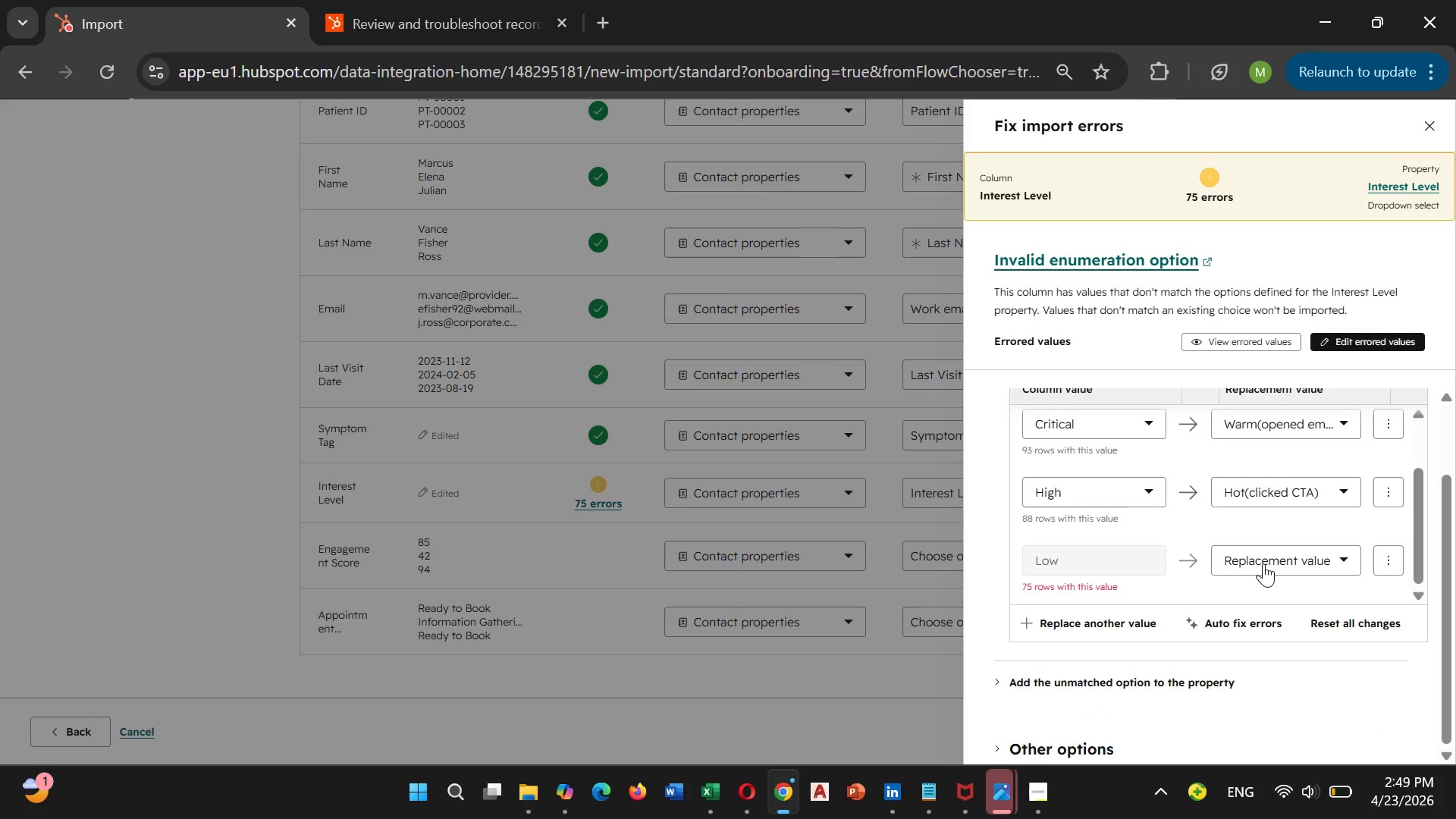 
left_click([1266, 560])
 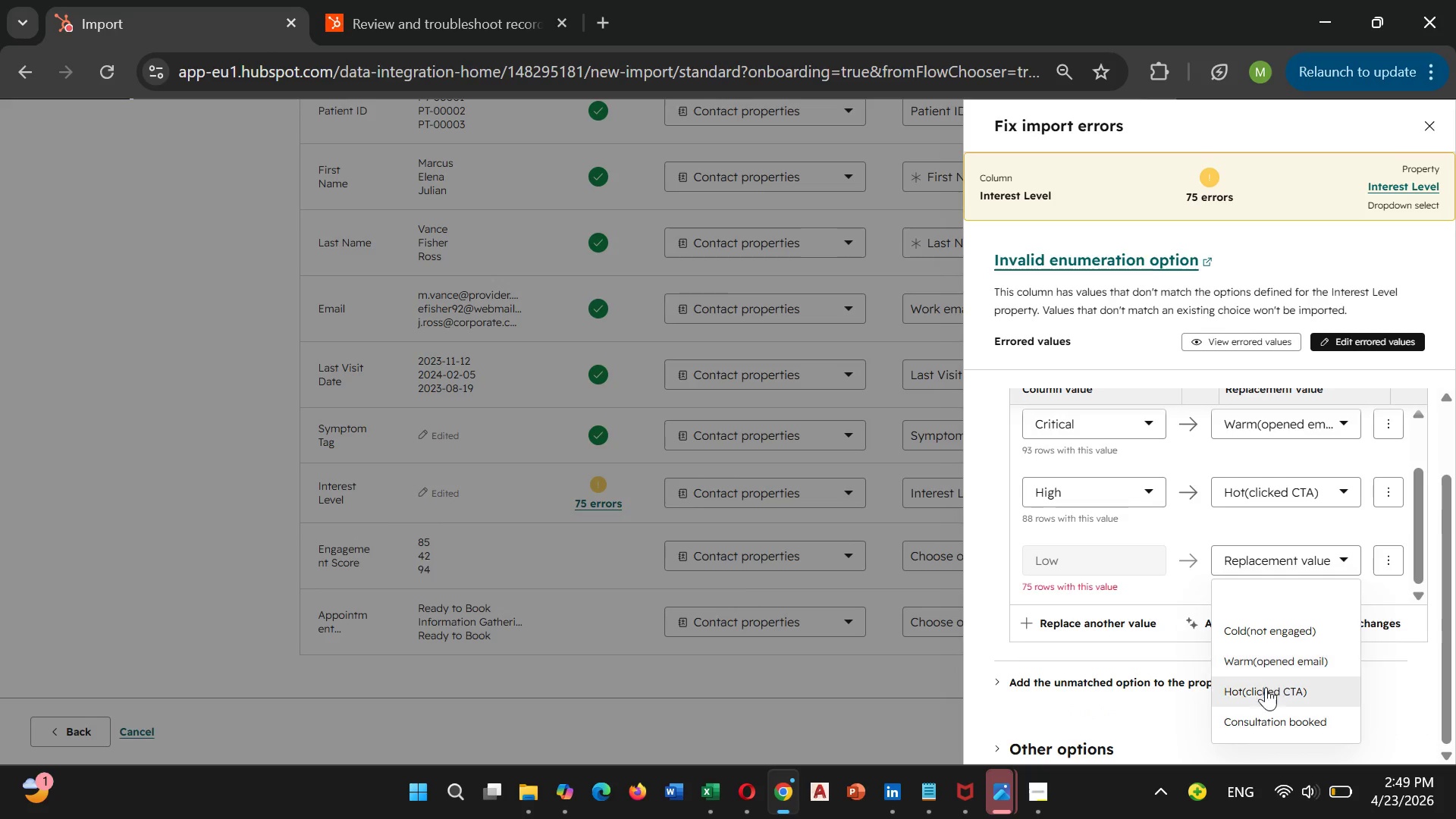 
left_click([1260, 719])
 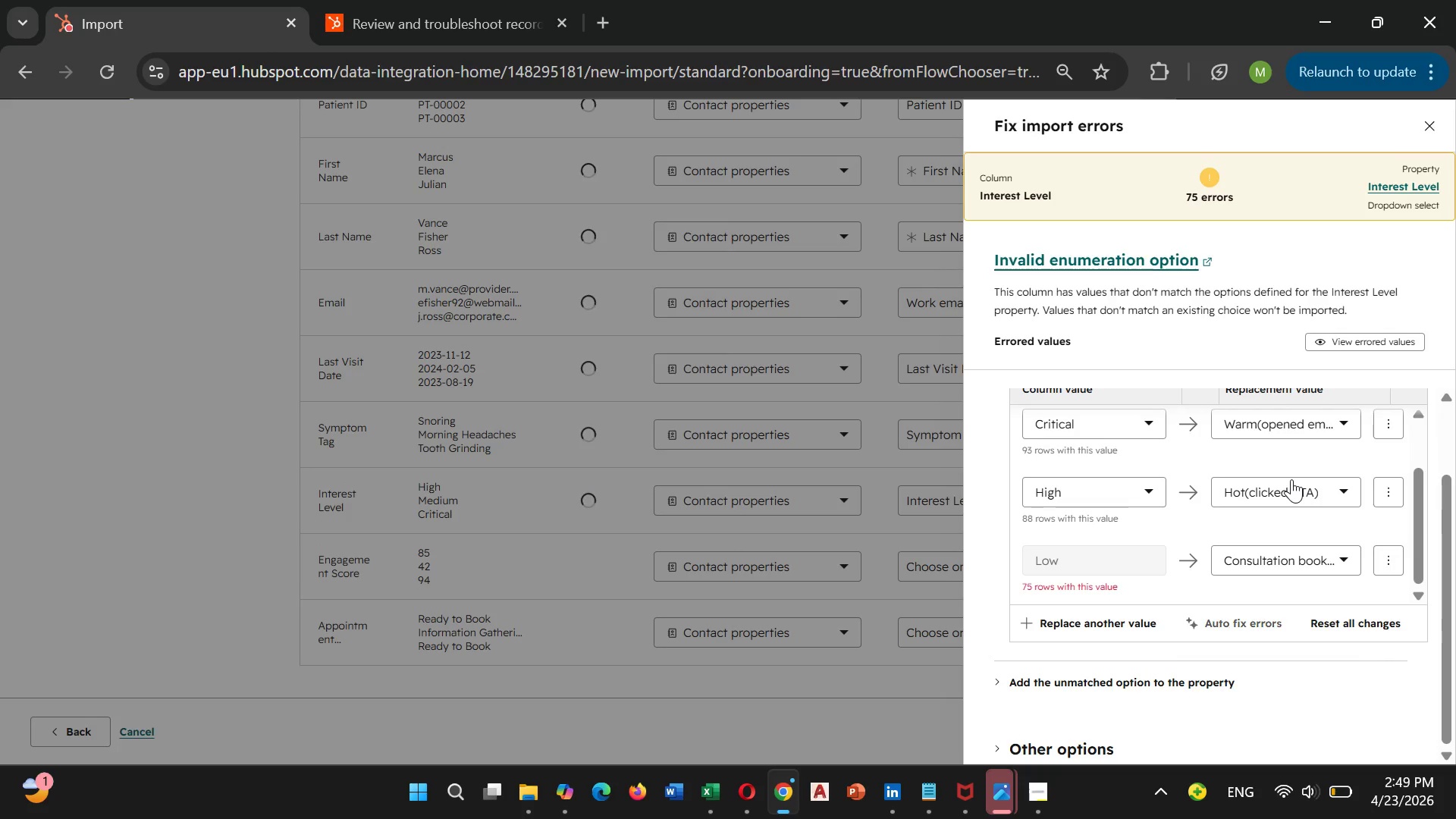 
scroll: coordinate [1291, 479], scroll_direction: up, amount: 2.0
 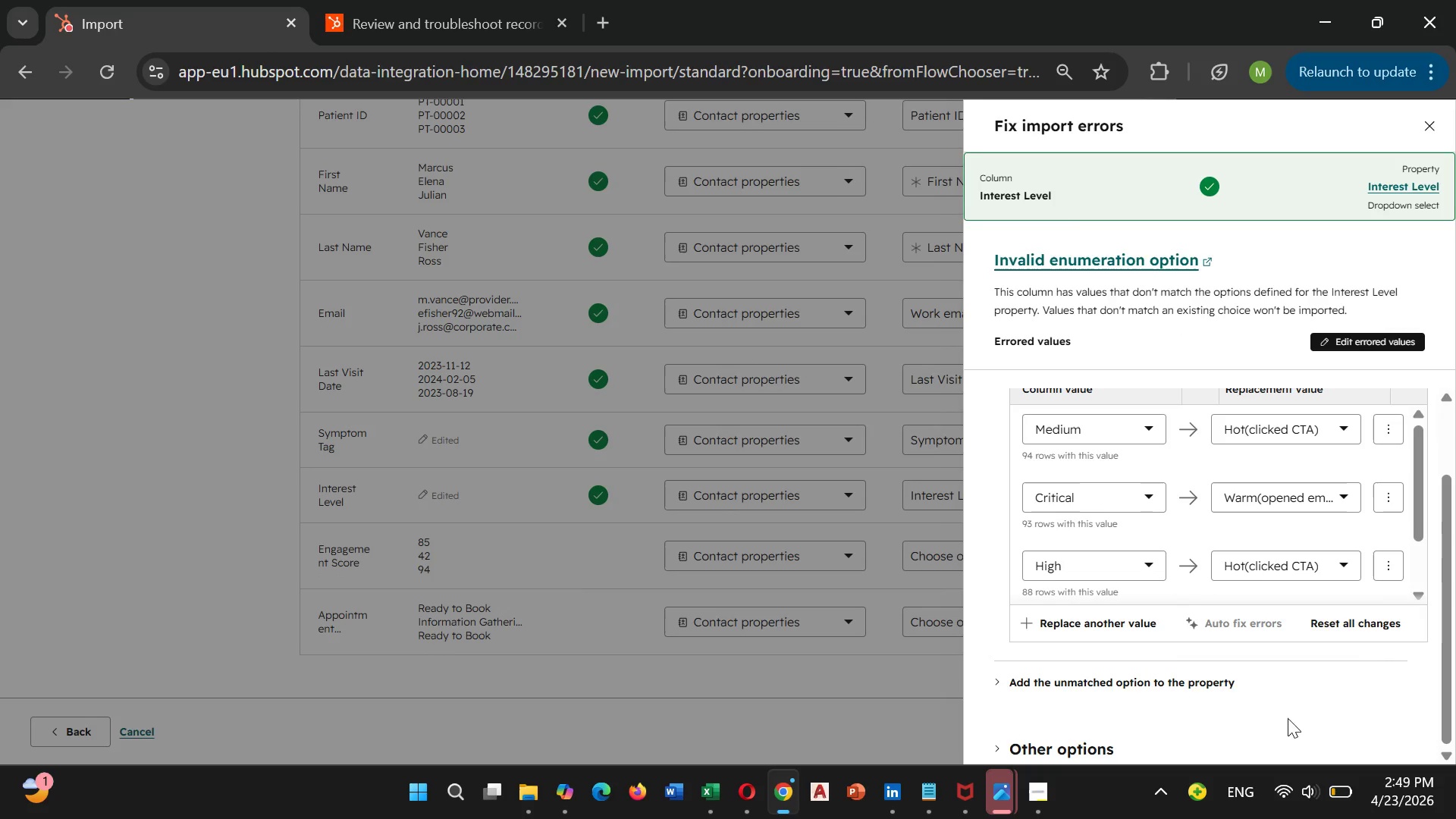 
scroll: coordinate [1201, 572], scroll_direction: none, amount: 0.0
 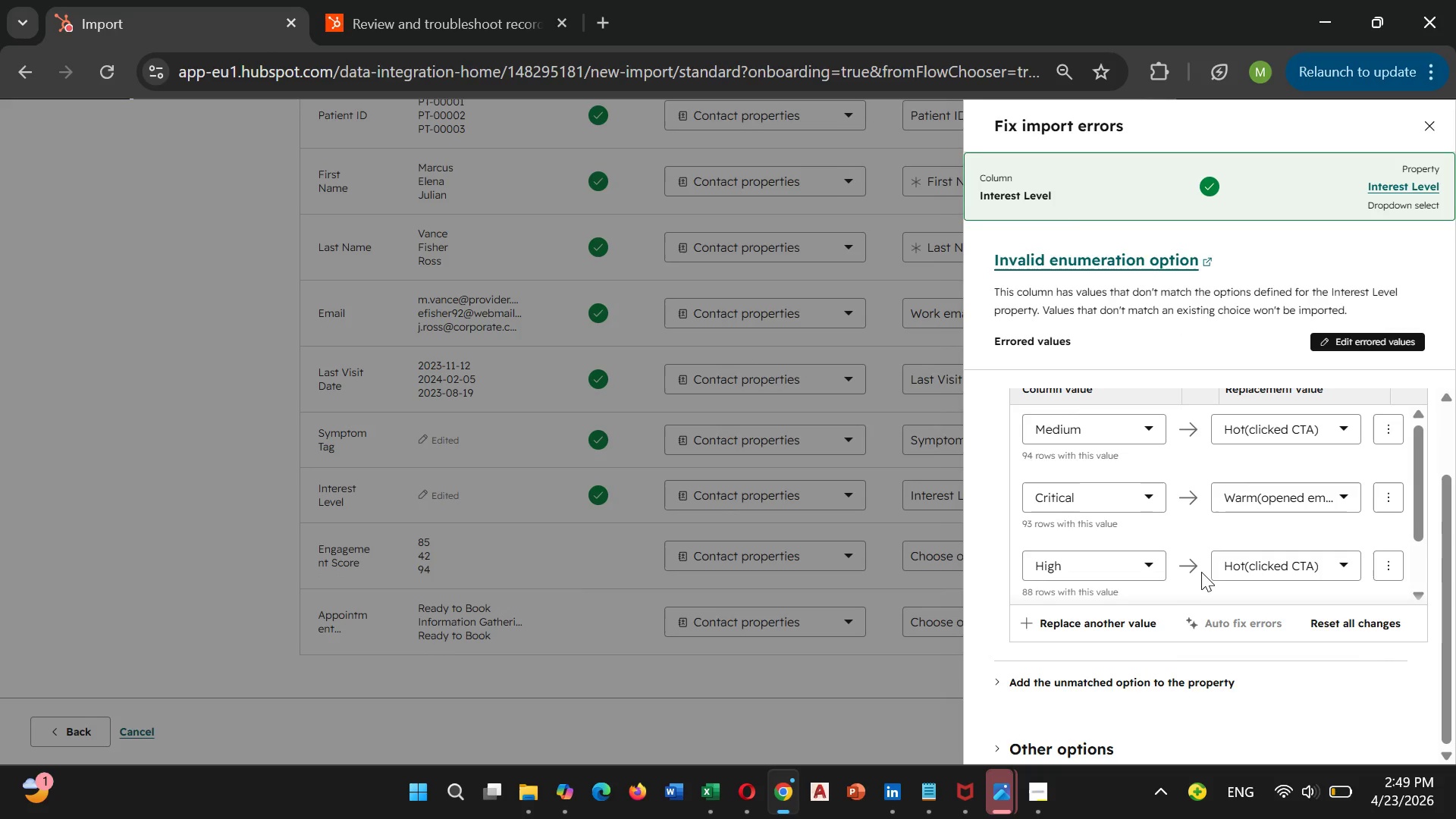 
scroll: coordinate [1201, 572], scroll_direction: down, amount: 3.0
 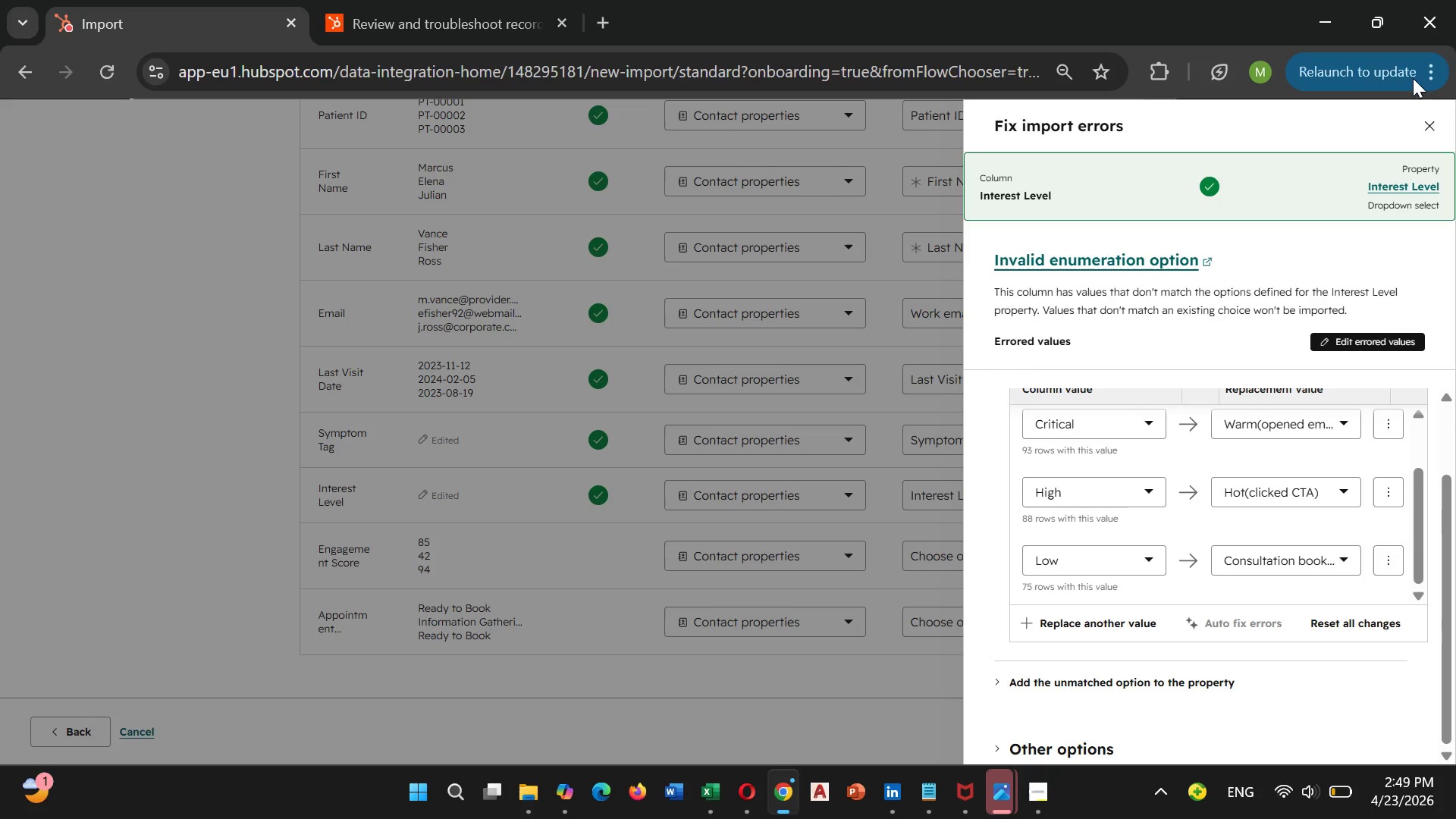 
left_click([1426, 118])
 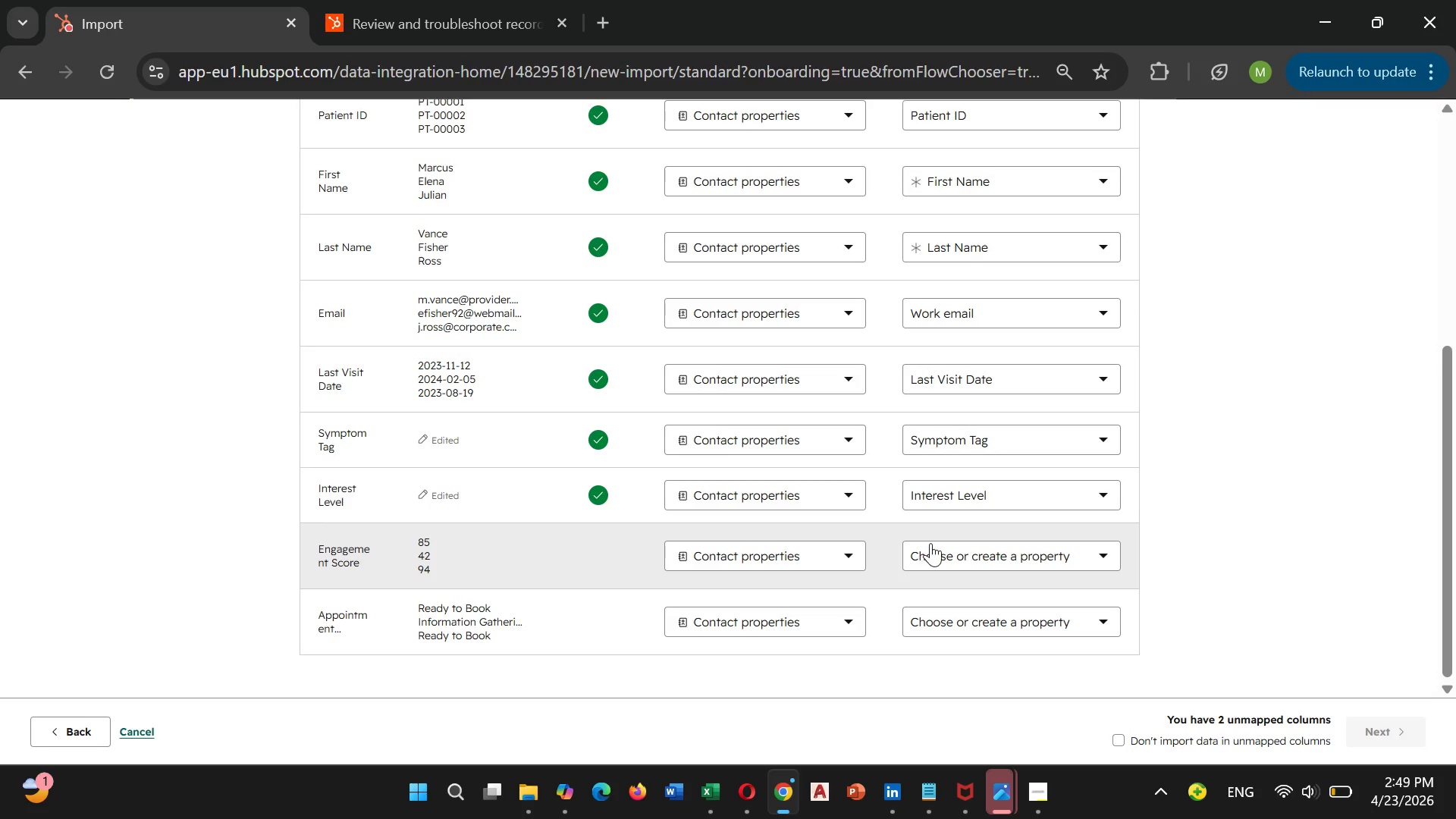 
left_click([938, 544])
 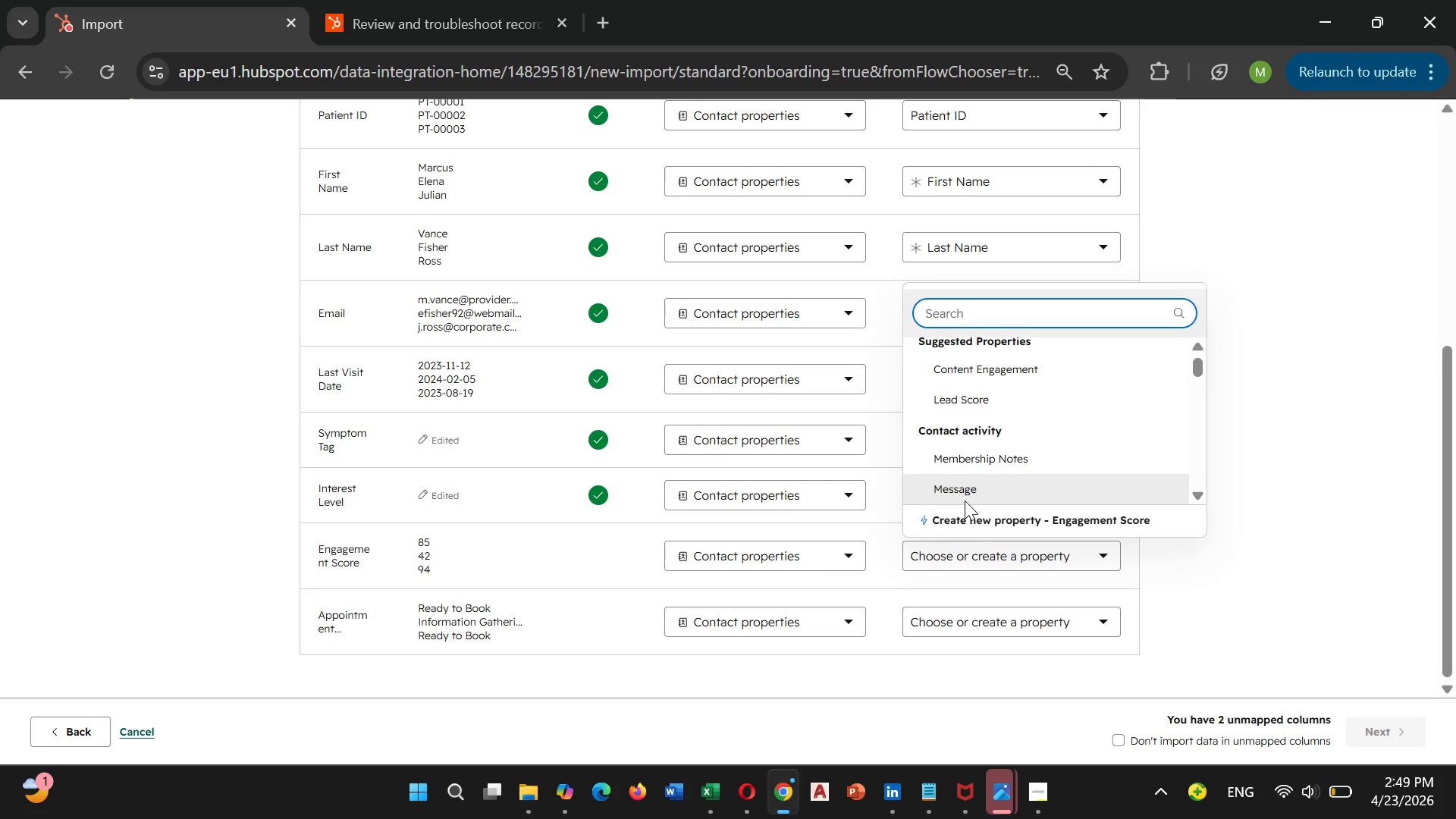 
left_click([958, 521])
 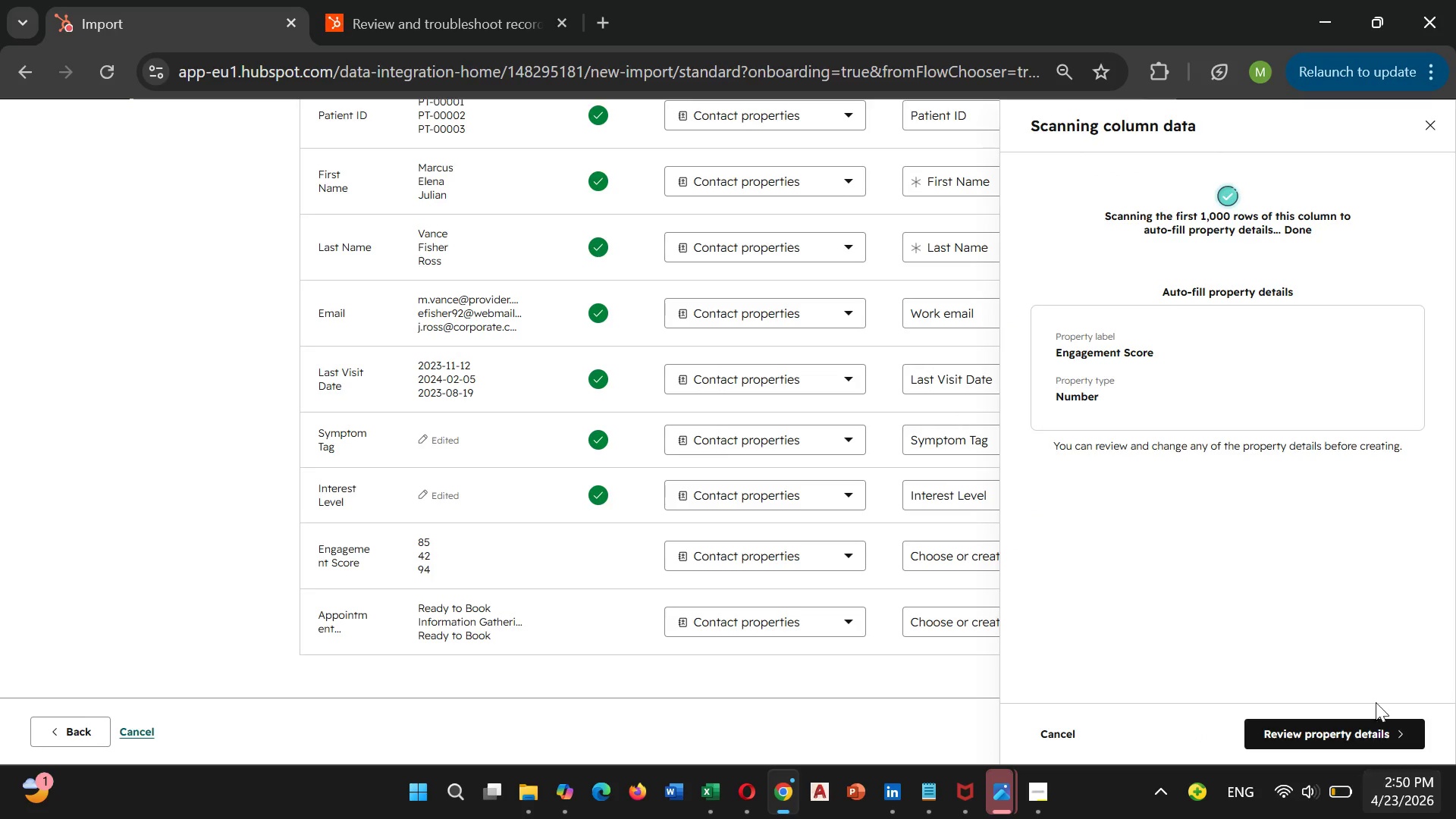 
left_click([1330, 730])
 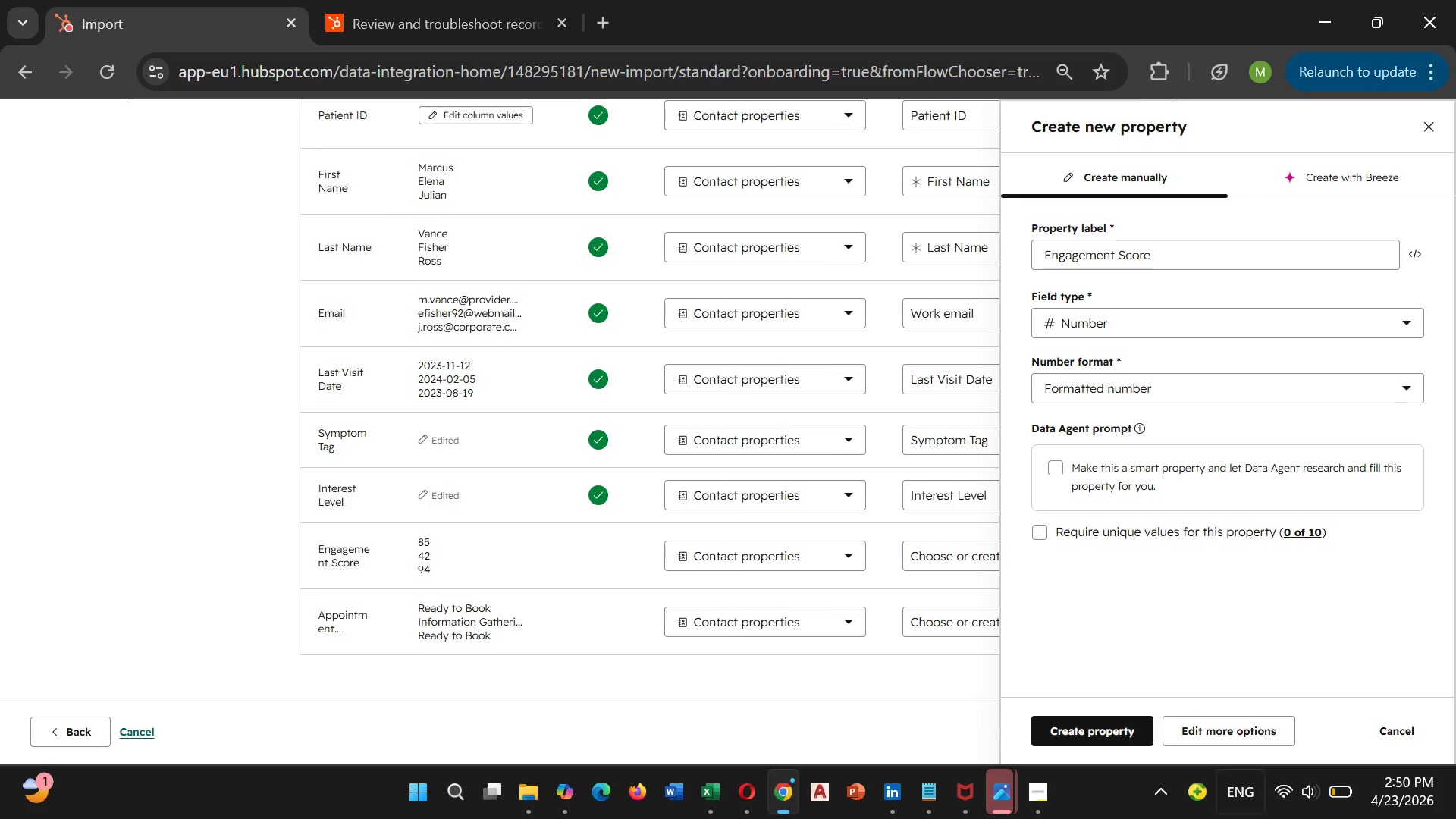 
left_click([1075, 718])
 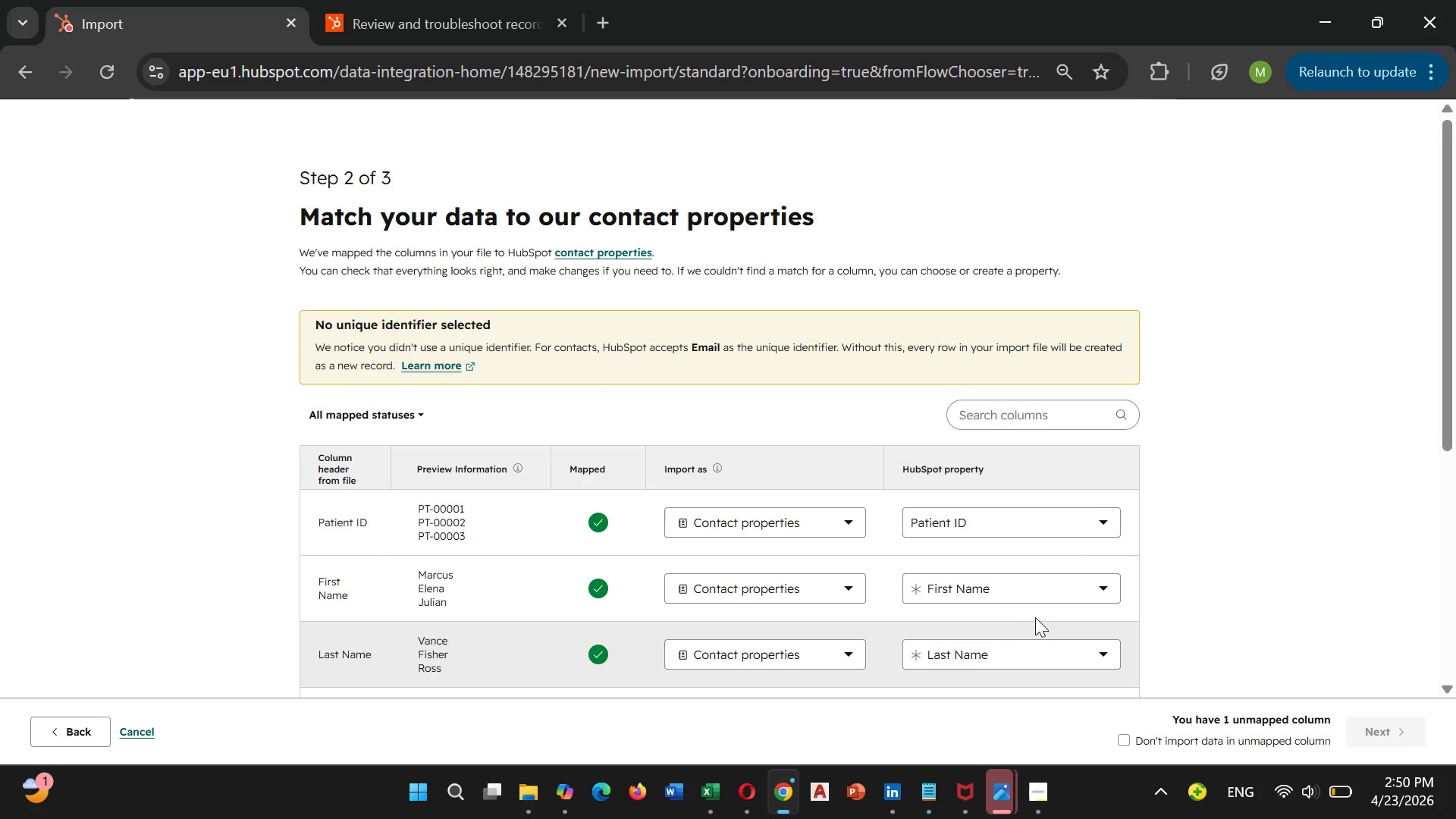 
scroll: coordinate [946, 597], scroll_direction: down, amount: 6.0
 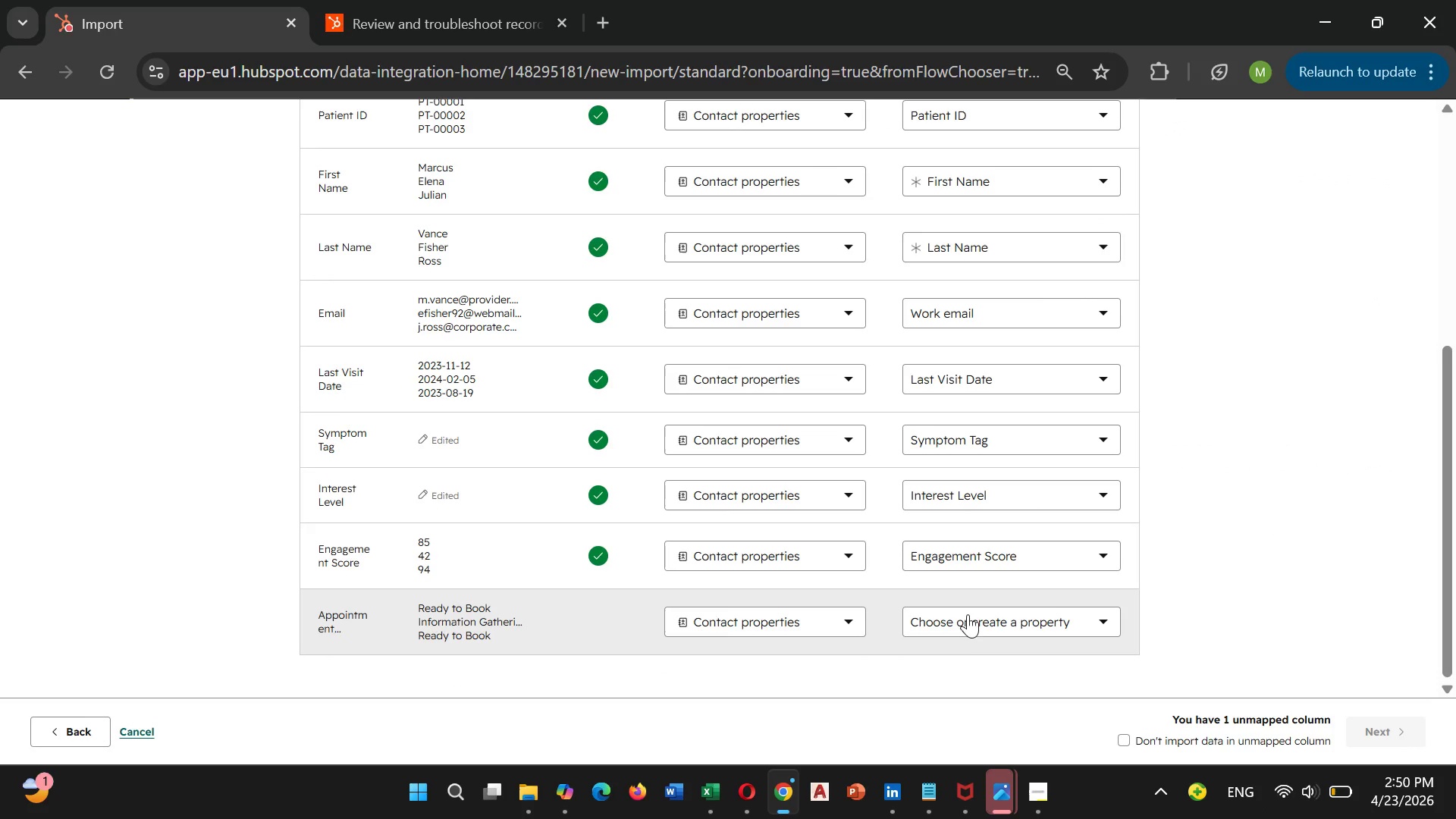 
left_click([964, 621])
 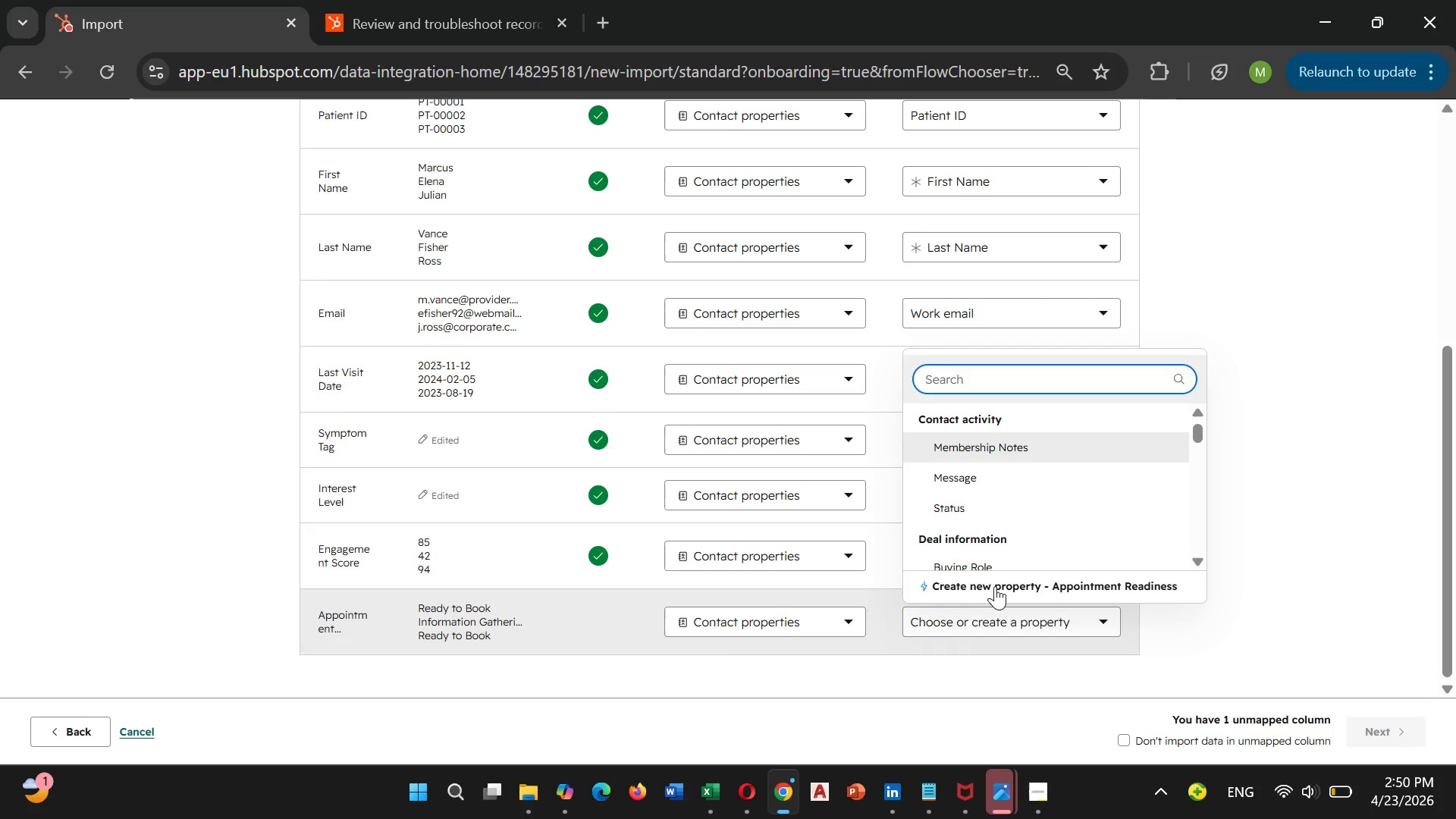 
left_click([996, 585])
 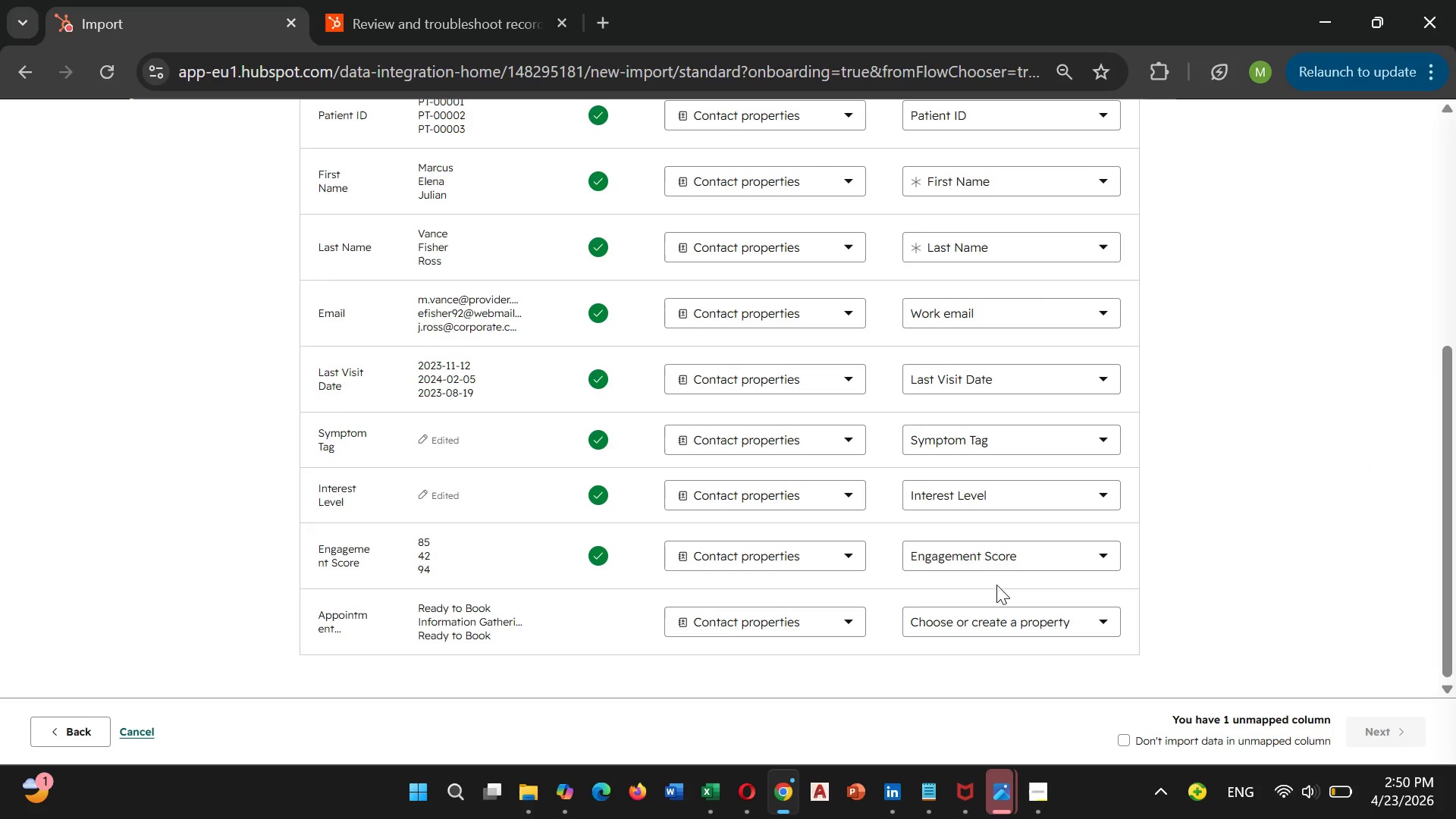 
mouse_move([1025, 570])
 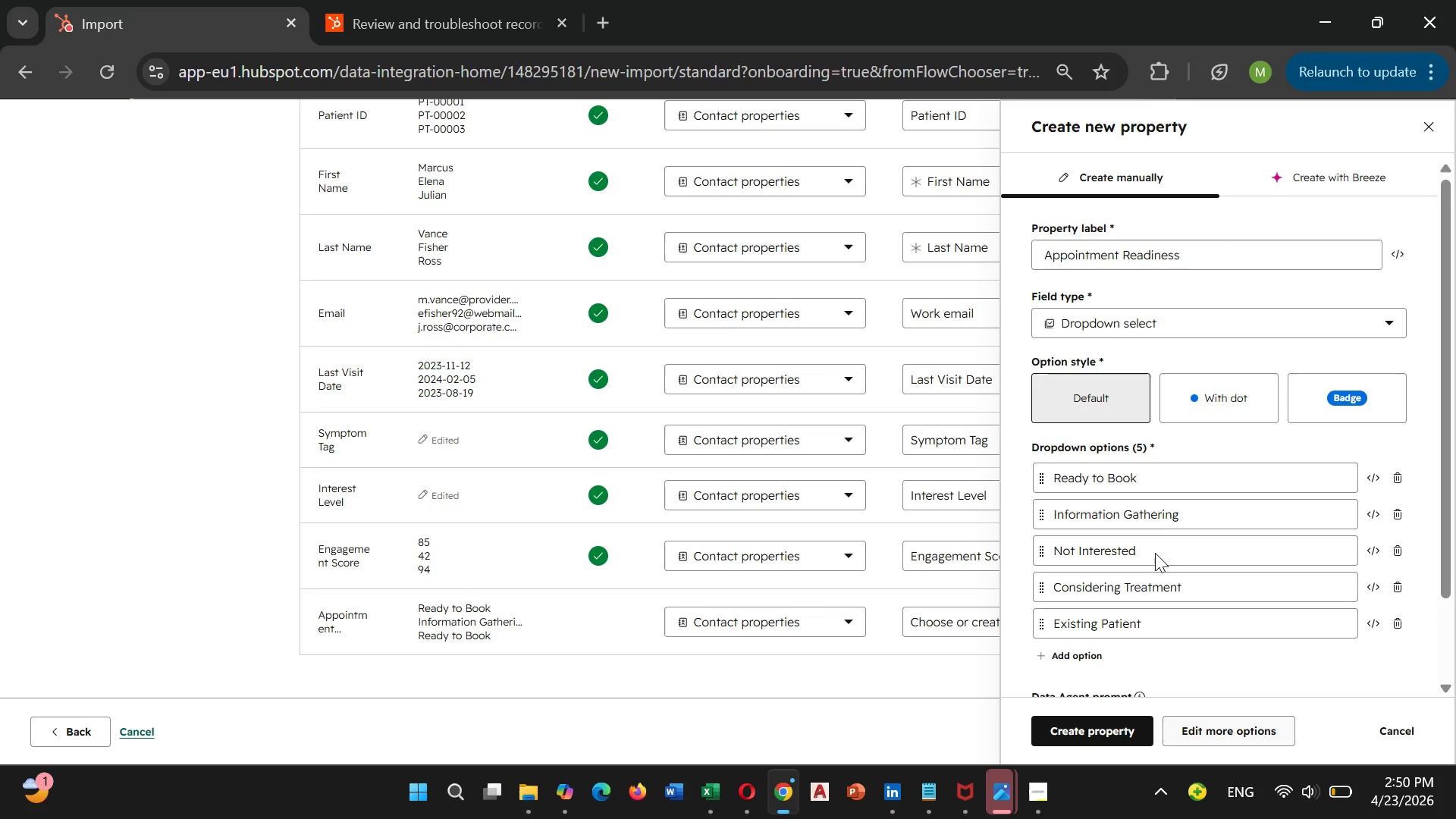 
scroll: coordinate [1173, 576], scroll_direction: down, amount: 5.0
 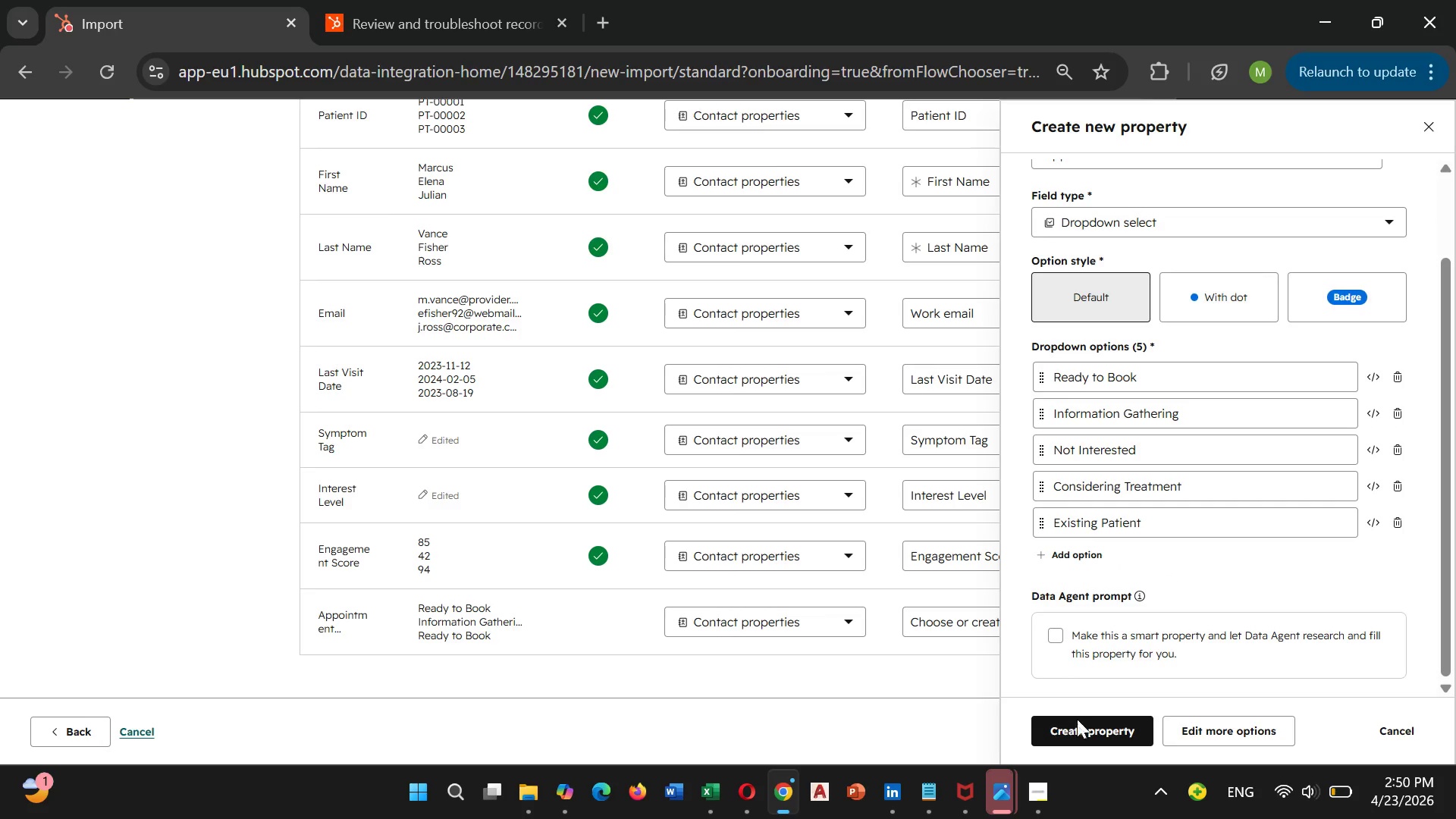 
left_click([1093, 723])
 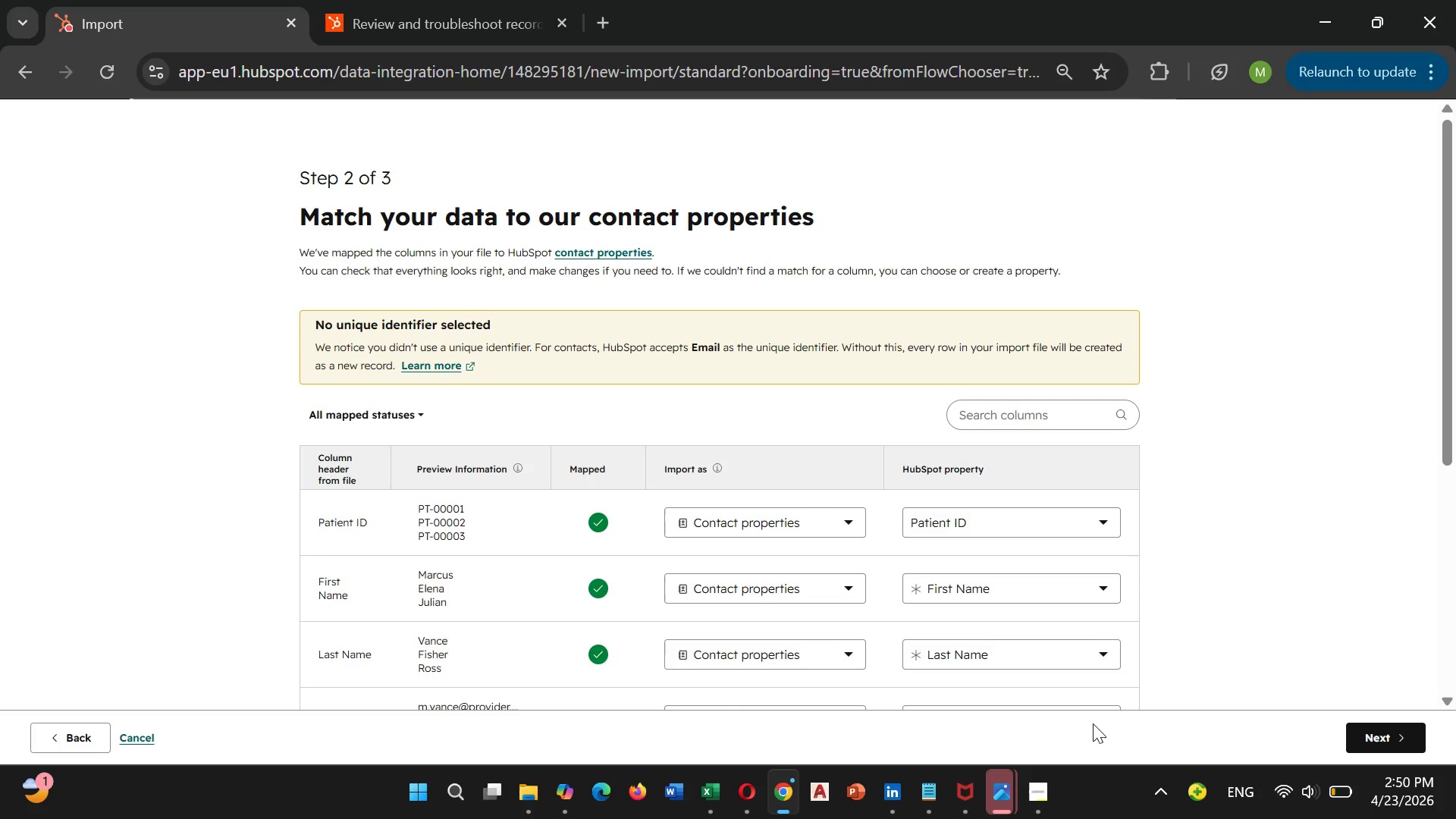 
scroll: coordinate [987, 579], scroll_direction: down, amount: 10.0
 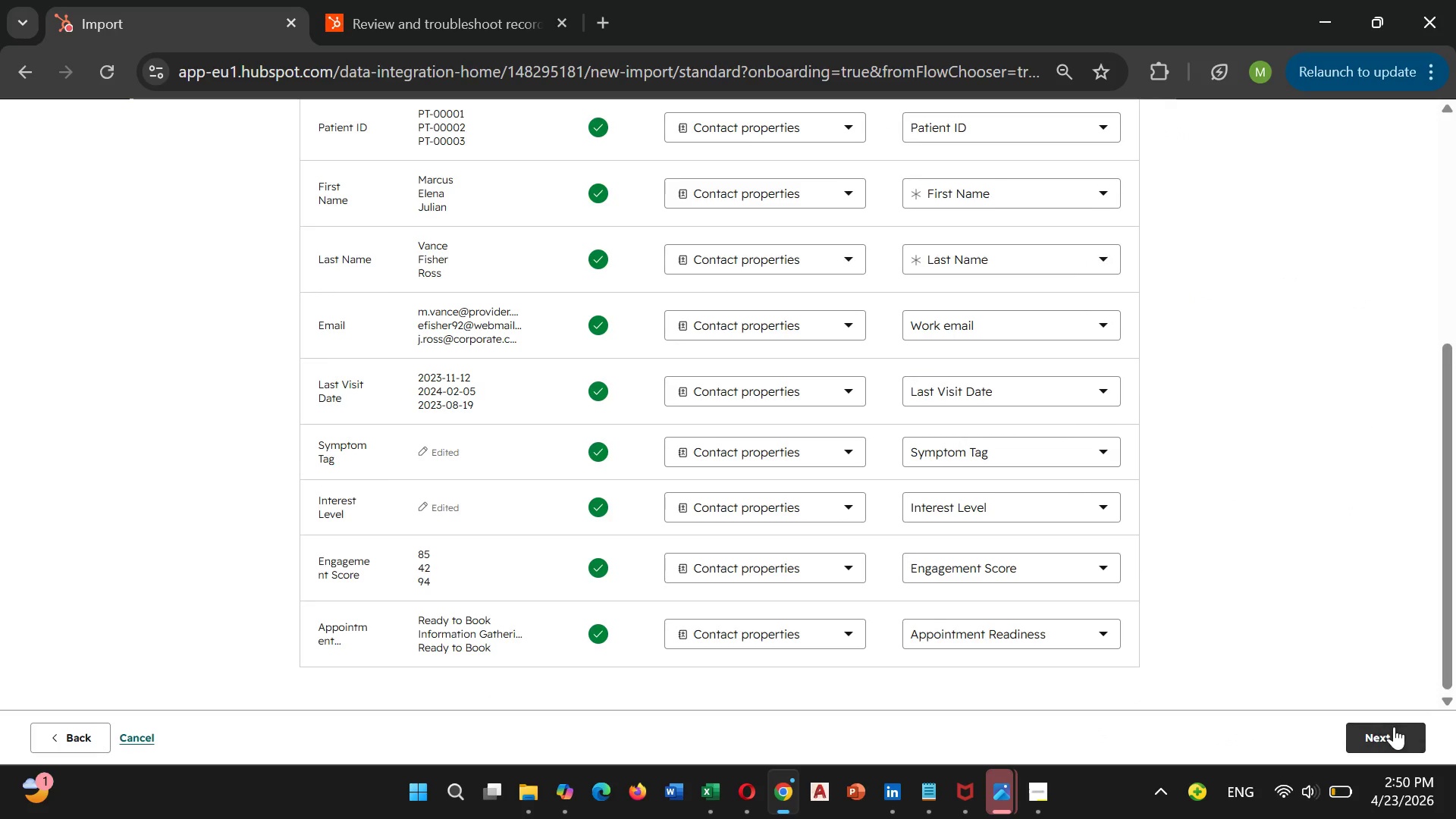 
left_click([1394, 726])
 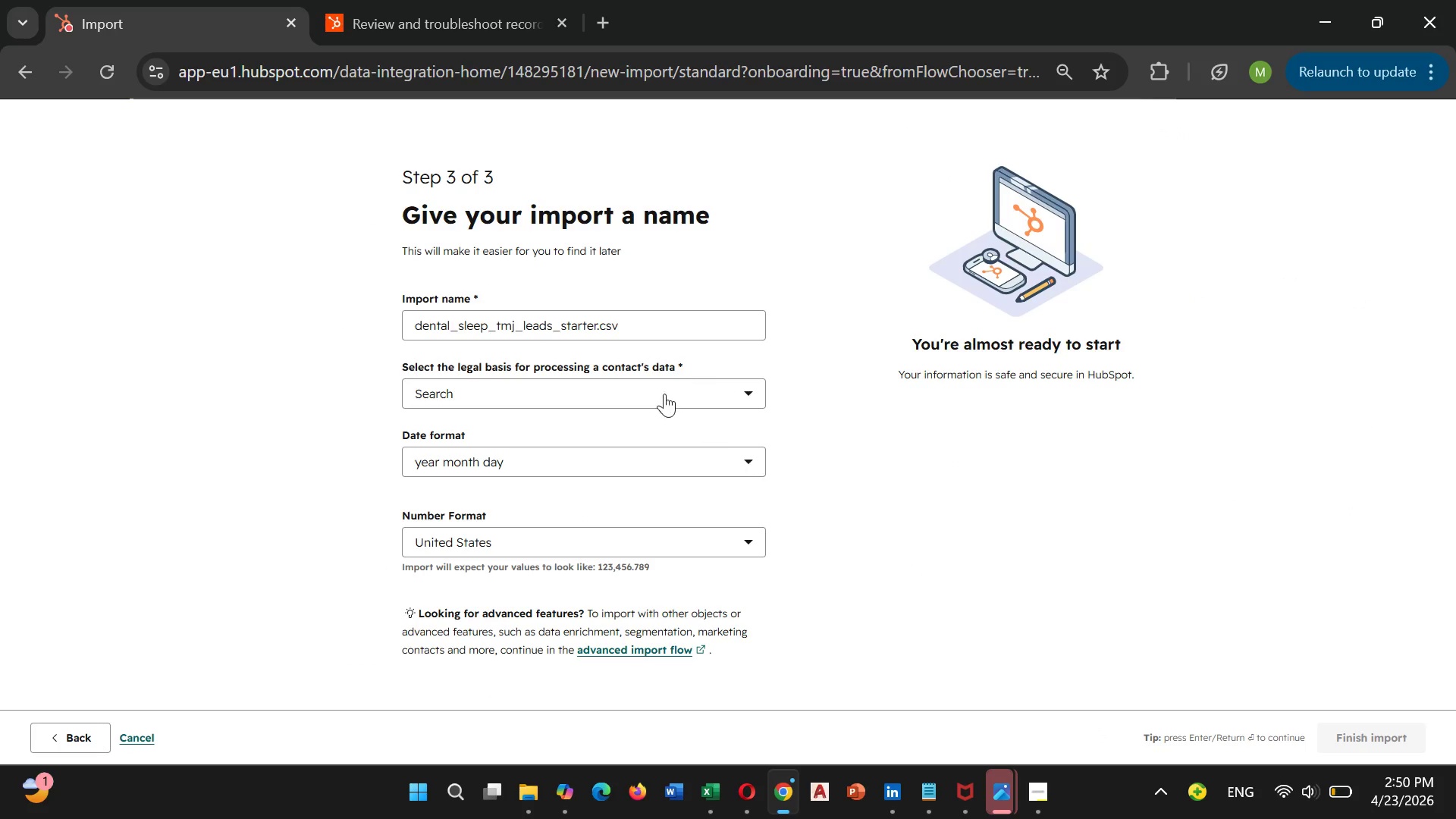 
left_click([653, 386])
 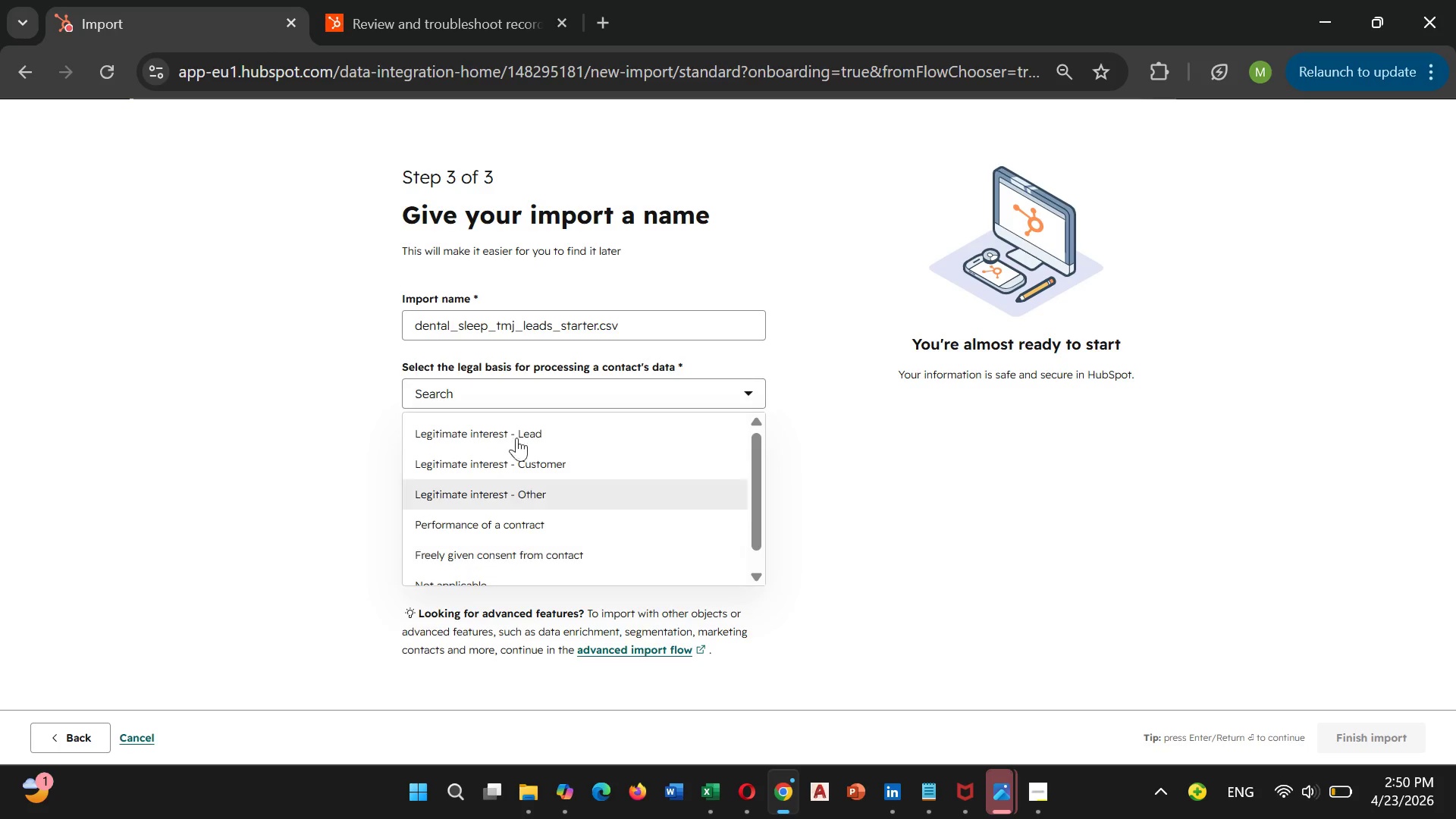 
left_click([516, 428])
 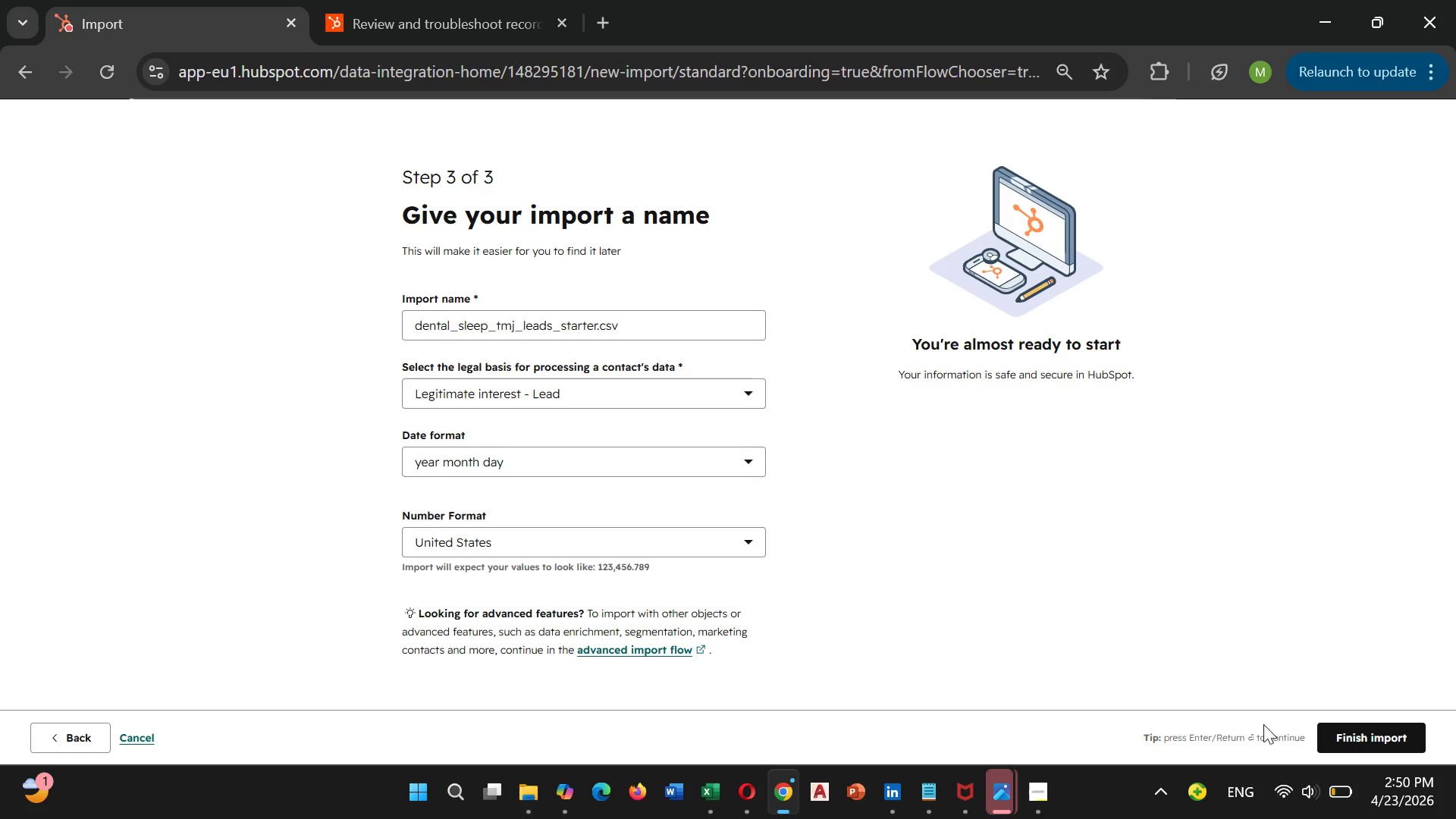 
left_click_drag(start_coordinate=[1358, 714], to_coordinate=[1356, 720])
 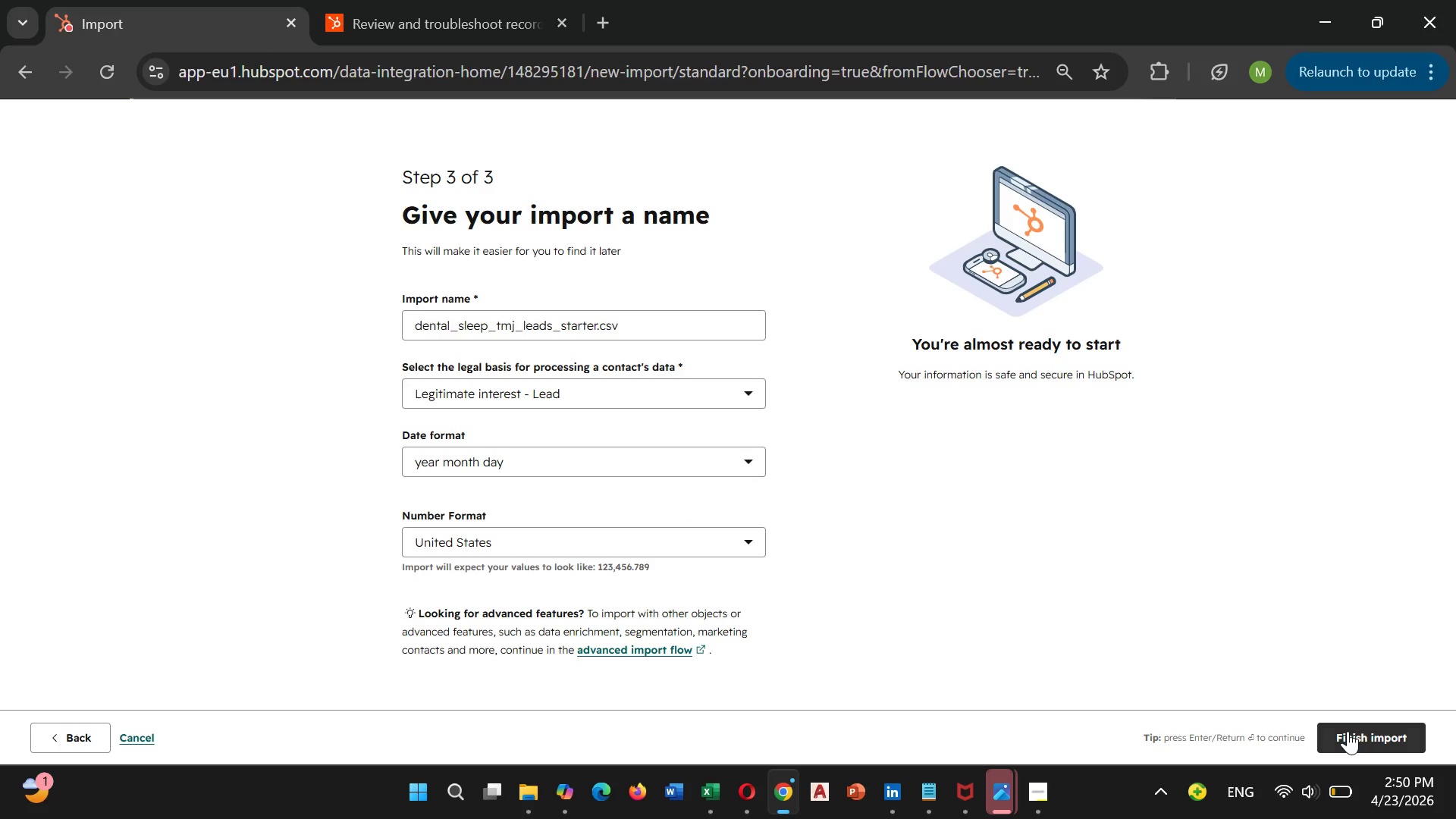 
double_click([1348, 731])
 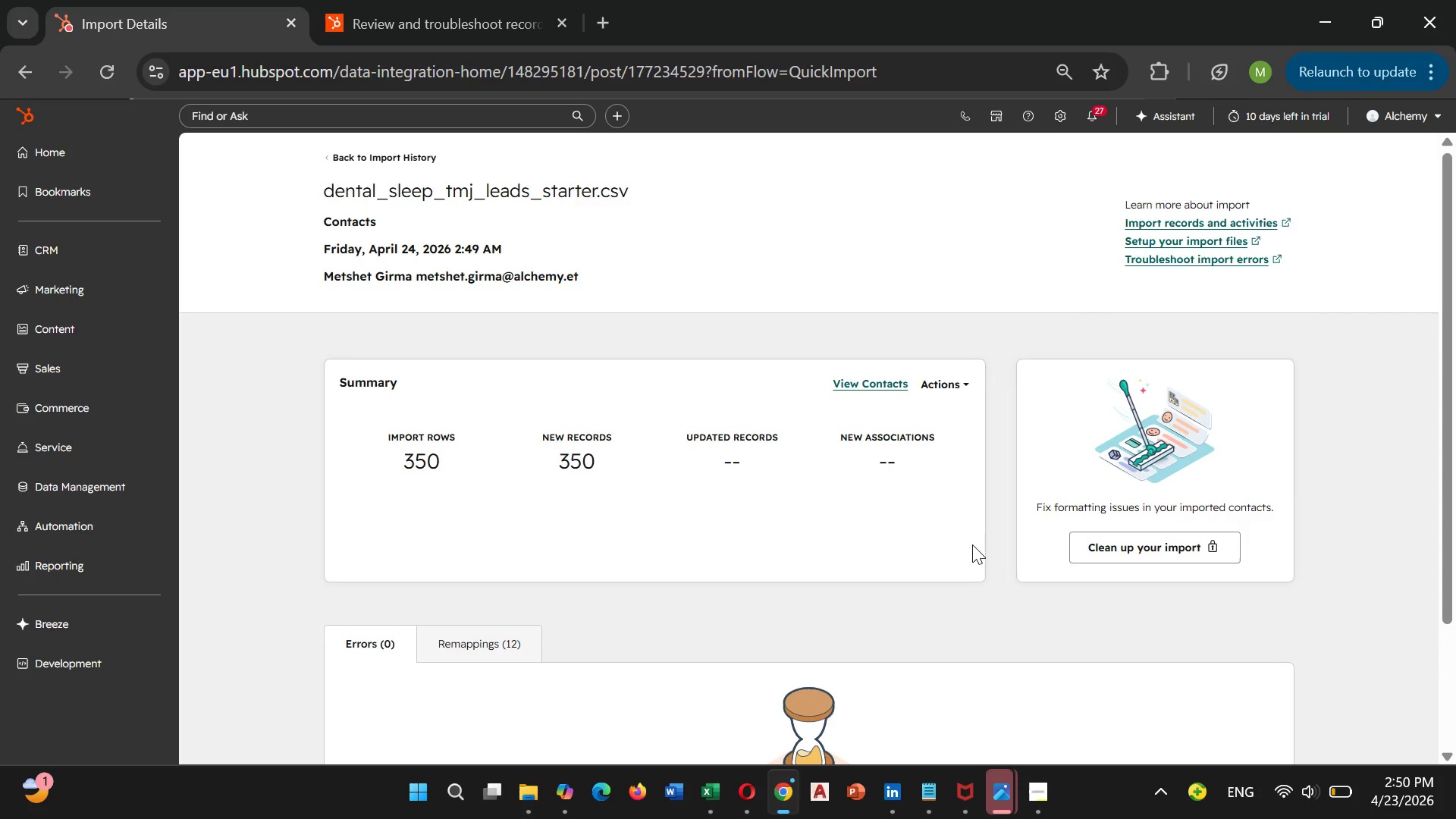 
wait(14.83)
 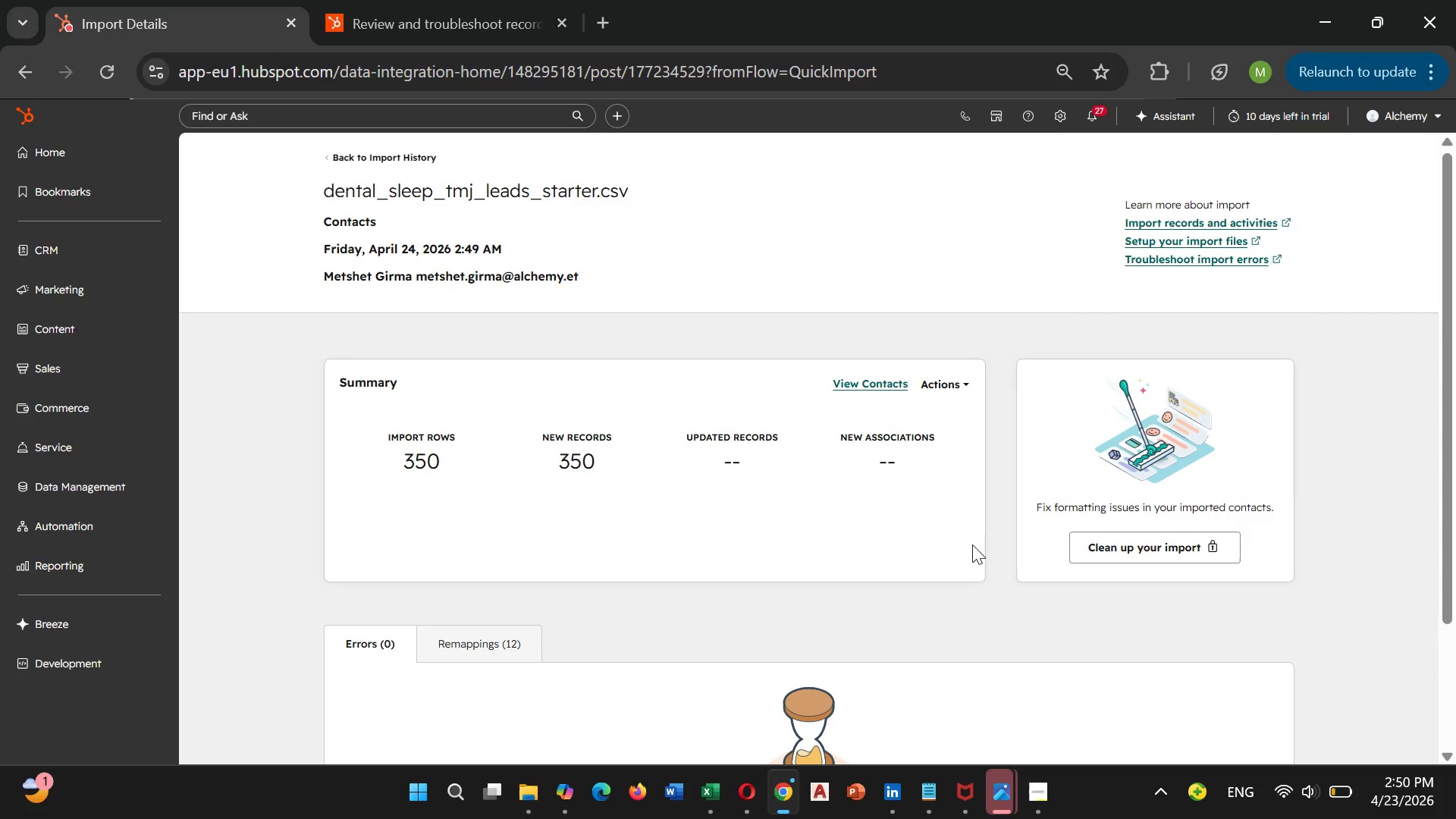 
scroll: coordinate [496, 645], scroll_direction: down, amount: 8.0
 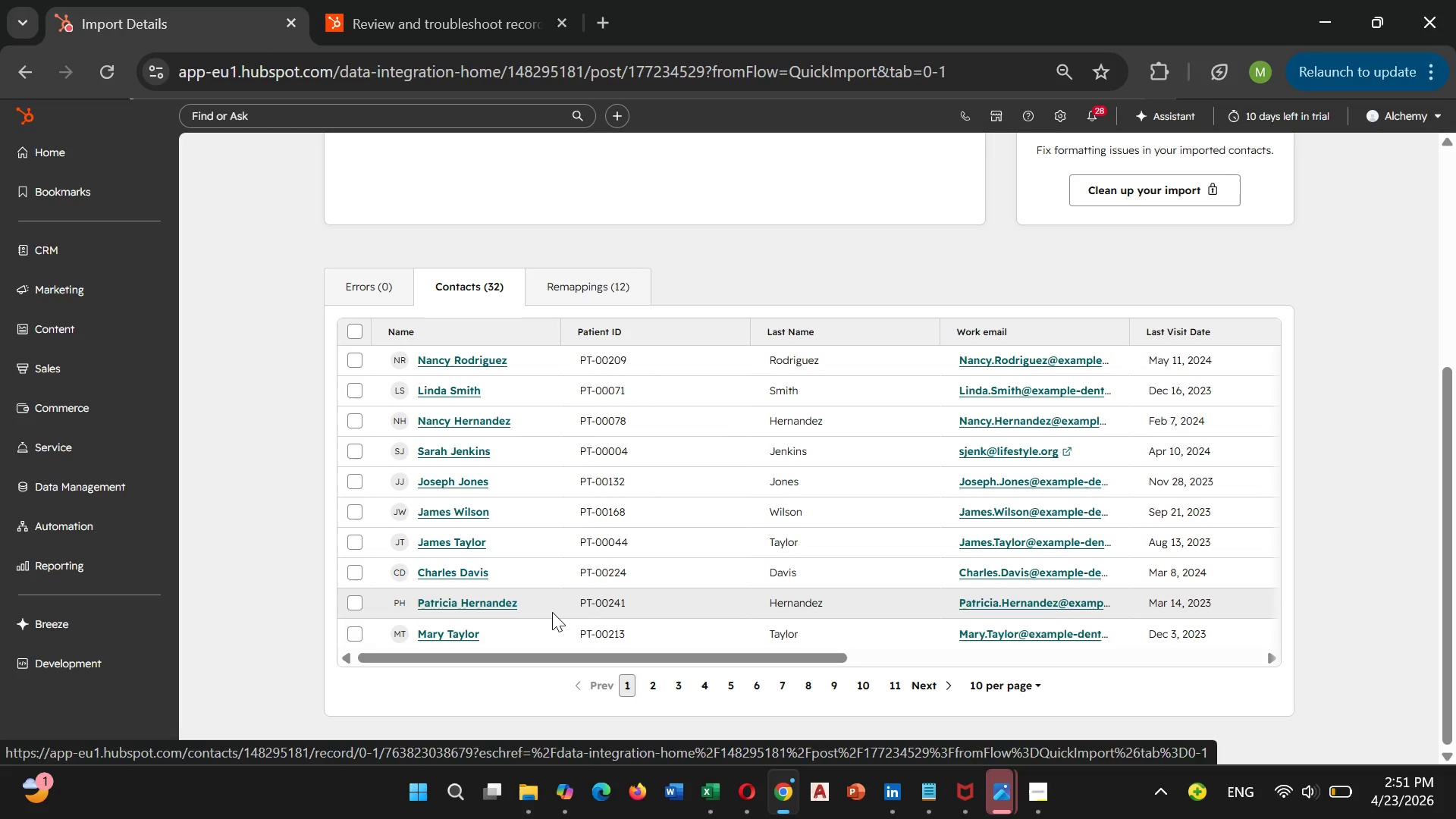 
wait(15.26)
 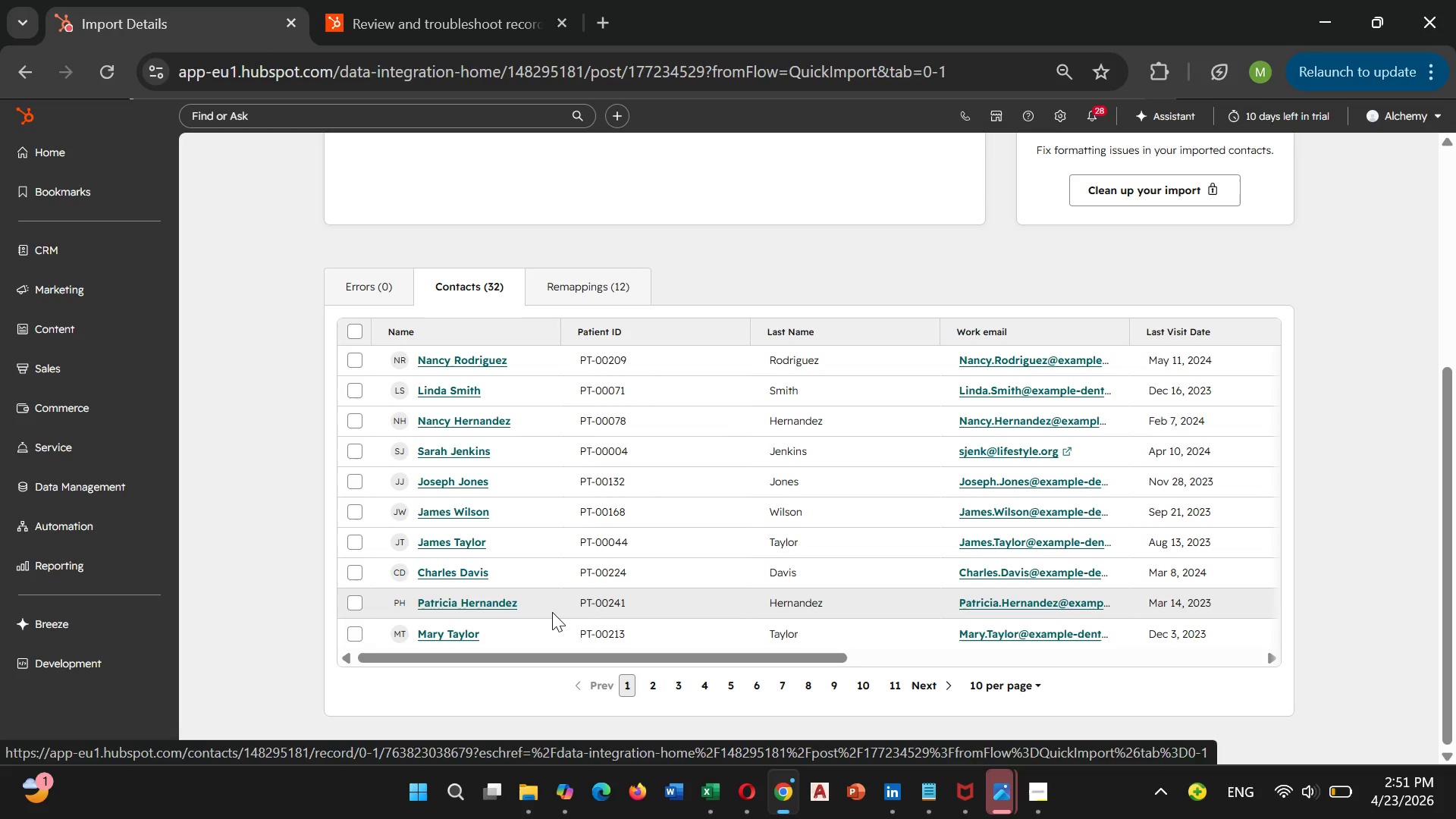 
scroll: coordinate [645, 474], scroll_direction: down, amount: 6.0
 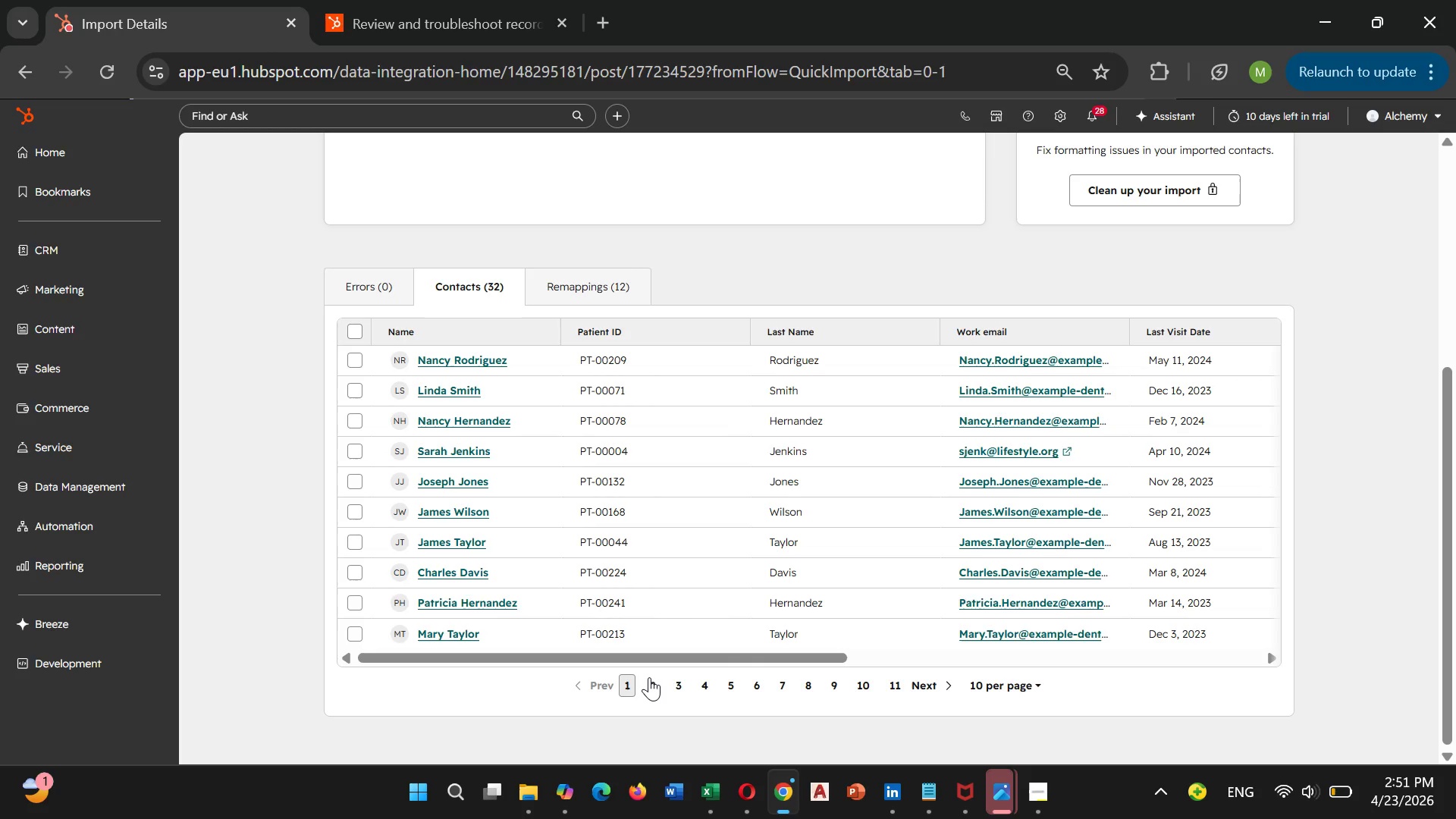 
left_click([648, 679])
 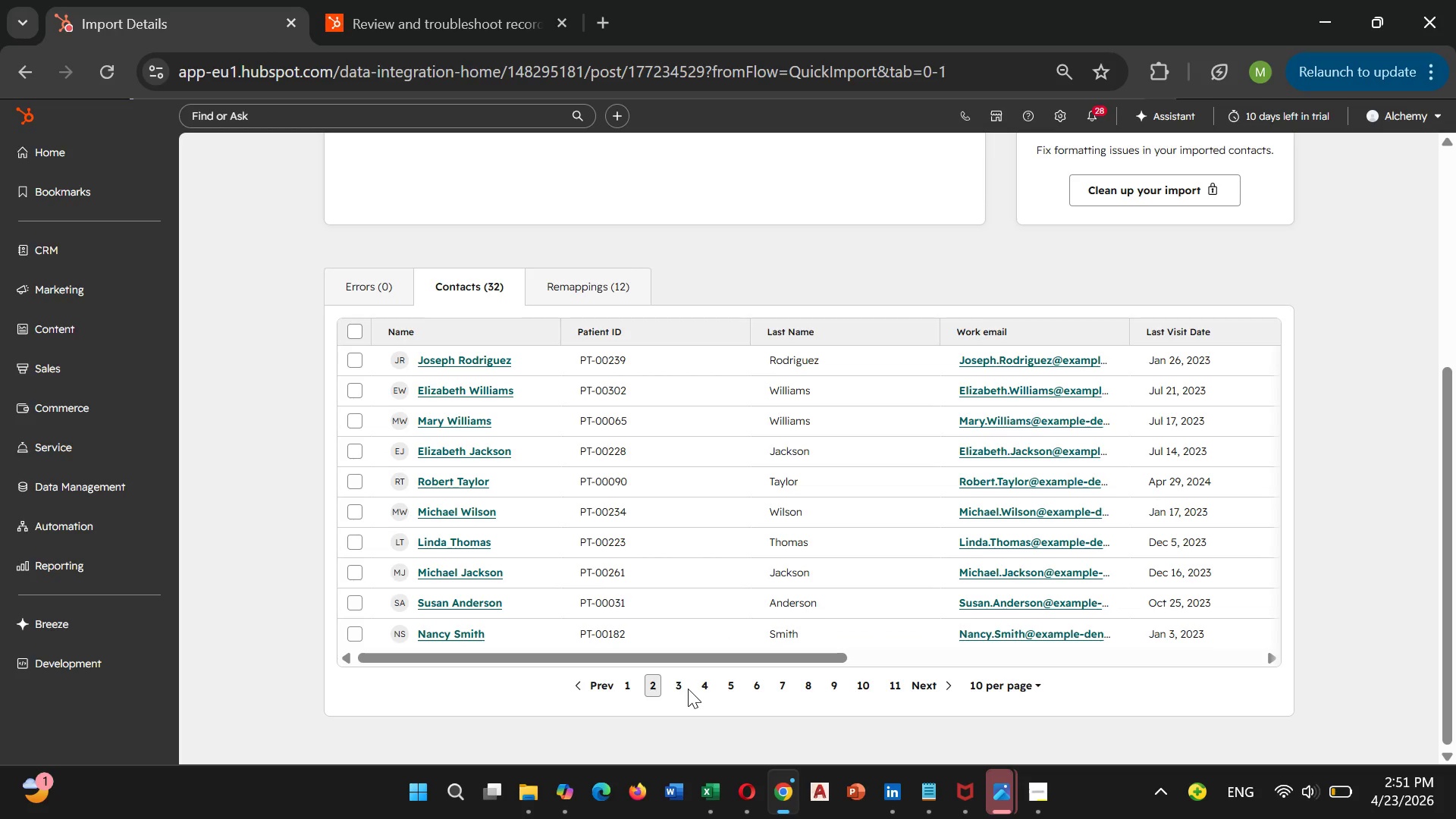 
left_click([676, 686])
 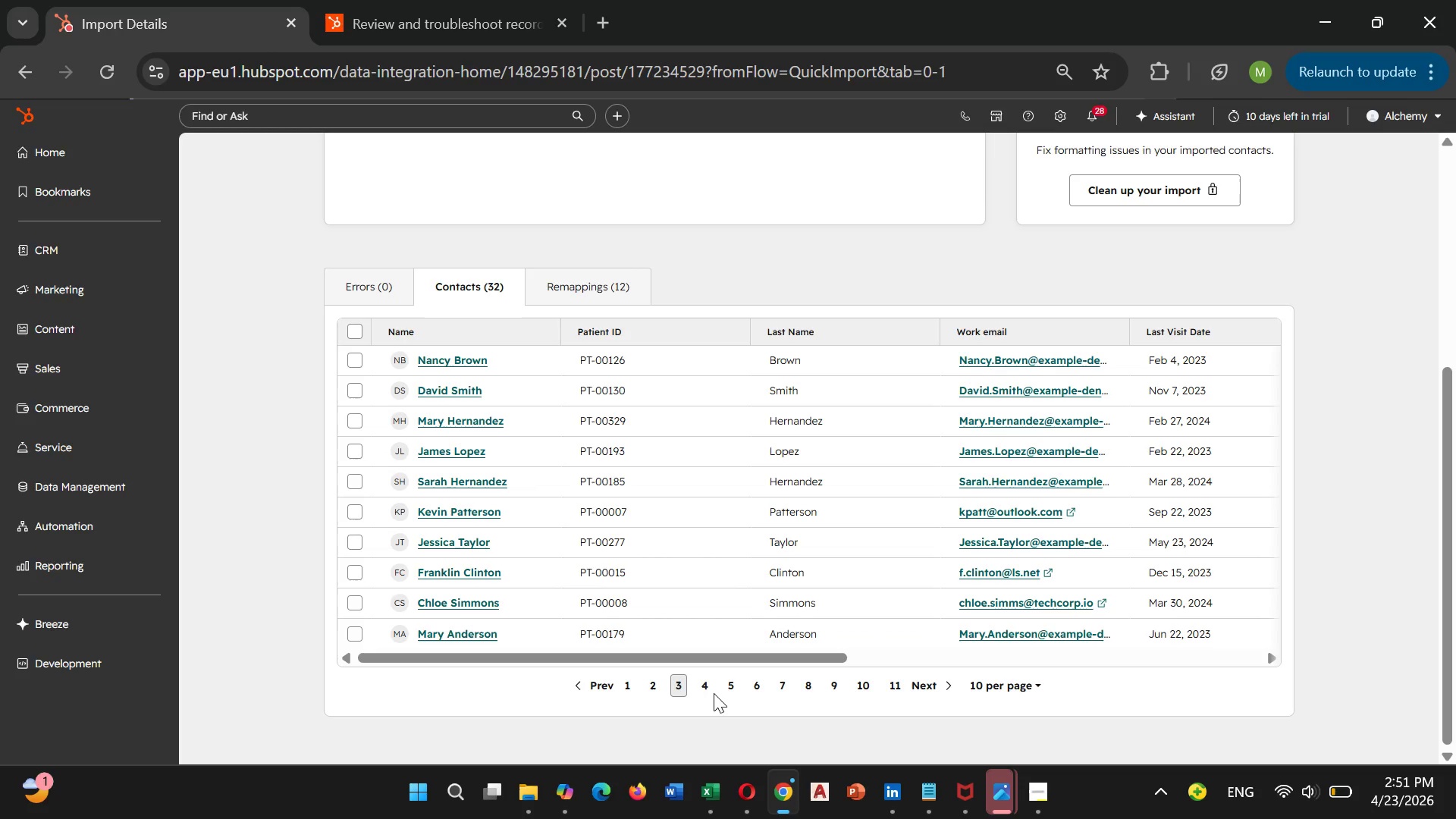 
left_click([701, 685])
 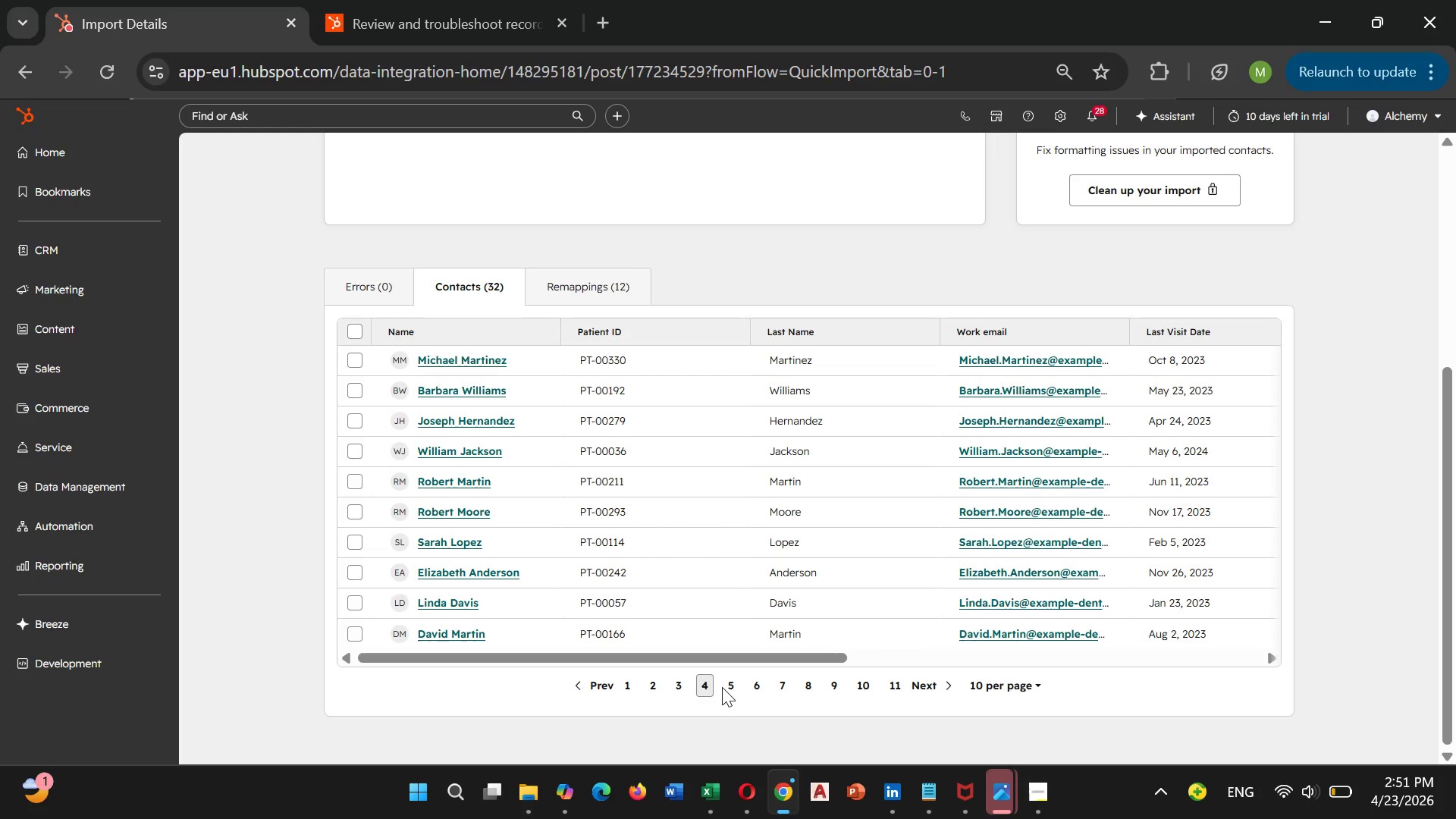 
left_click([732, 683])
 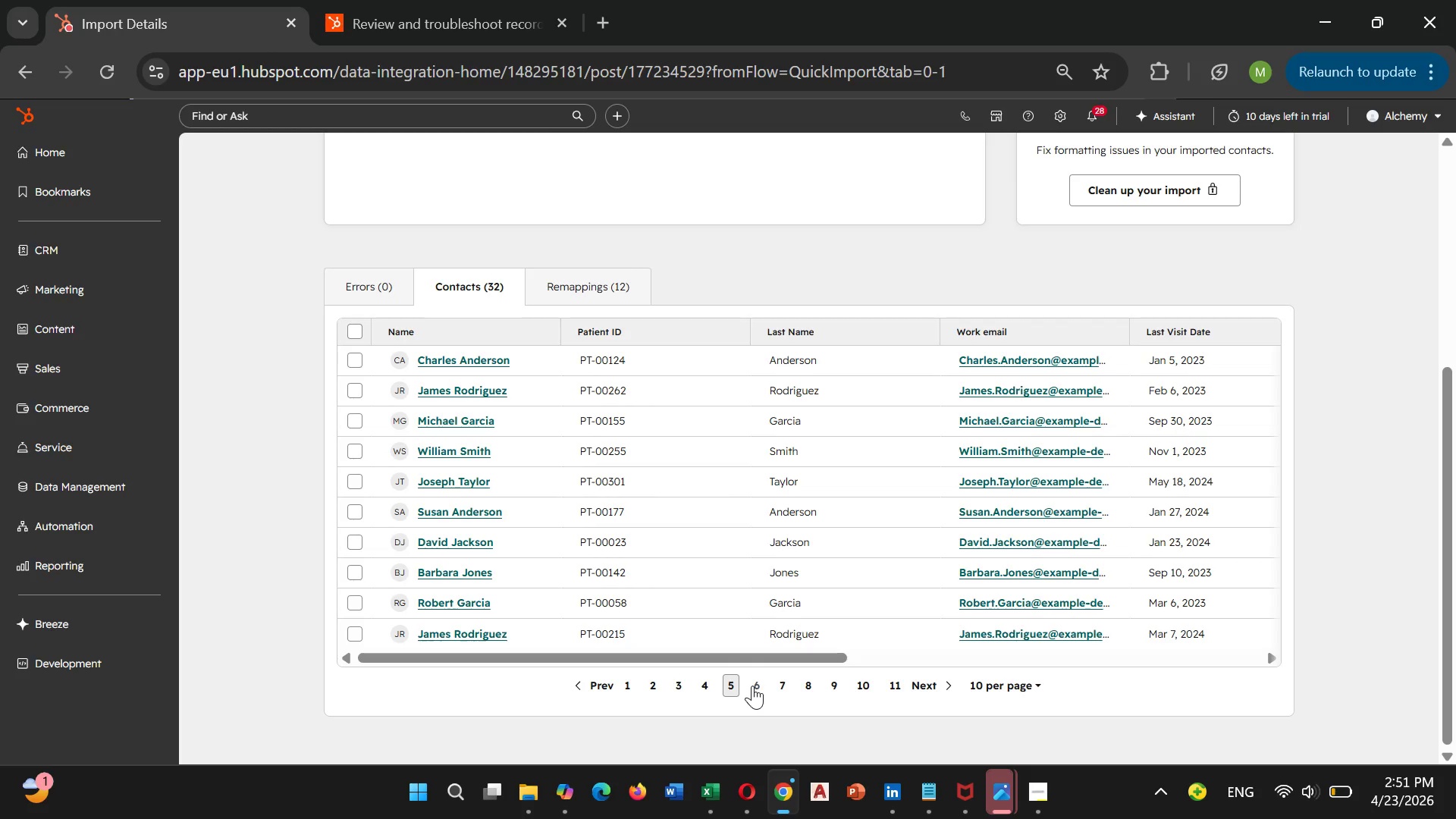 
left_click([756, 686])
 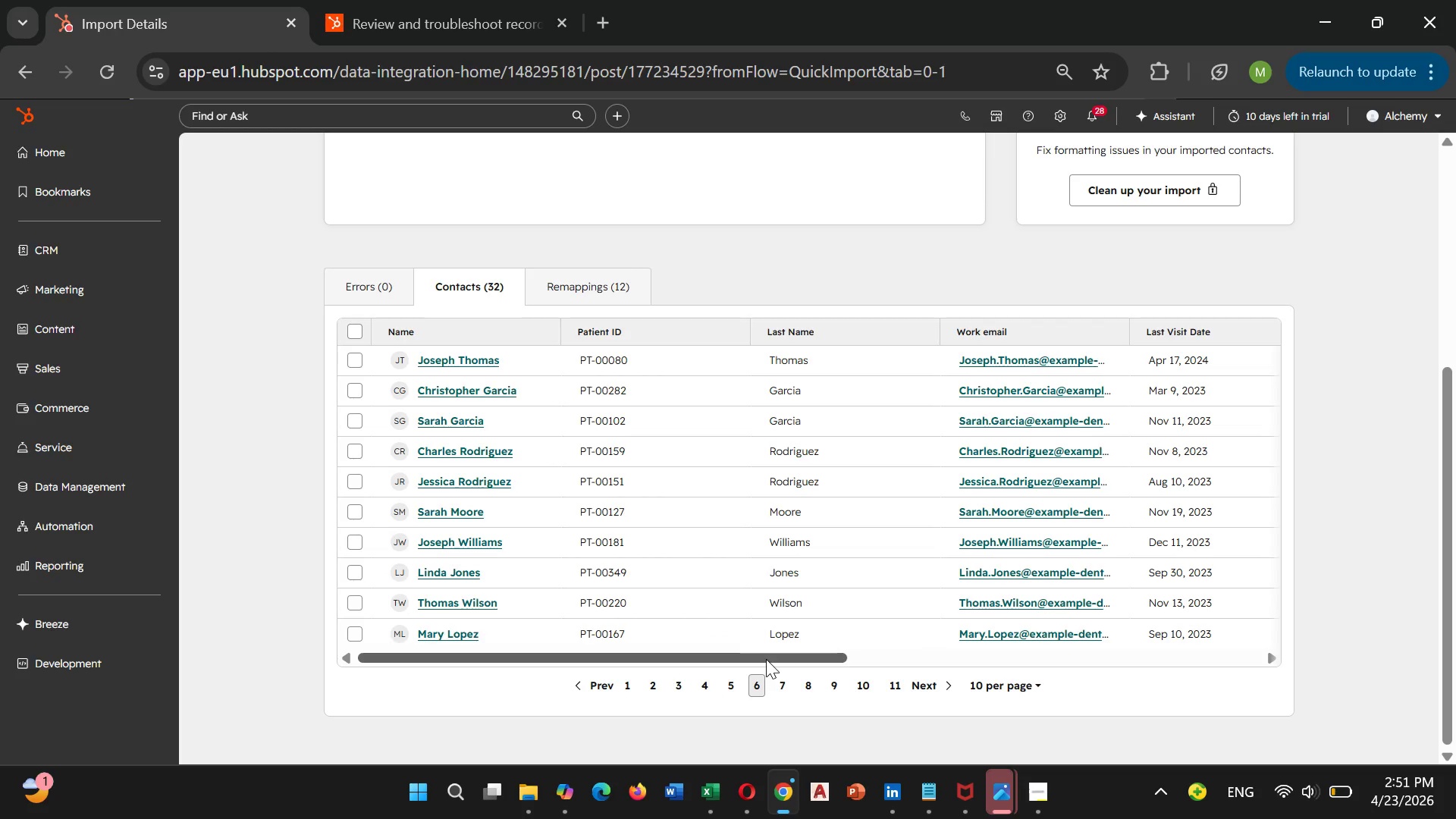 
left_click_drag(start_coordinate=[766, 659], to_coordinate=[1141, 689])
 